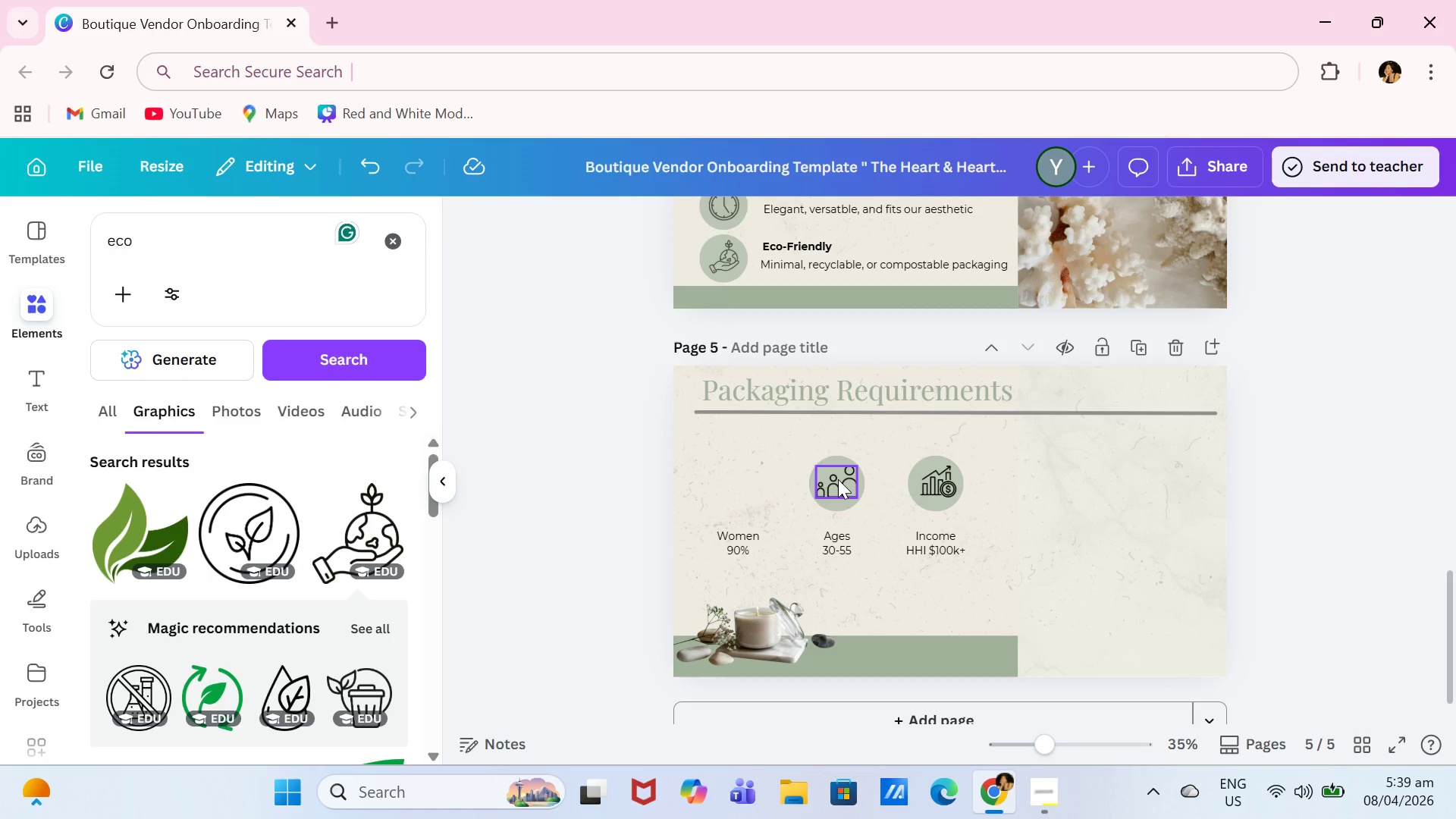 
left_click([838, 479])
 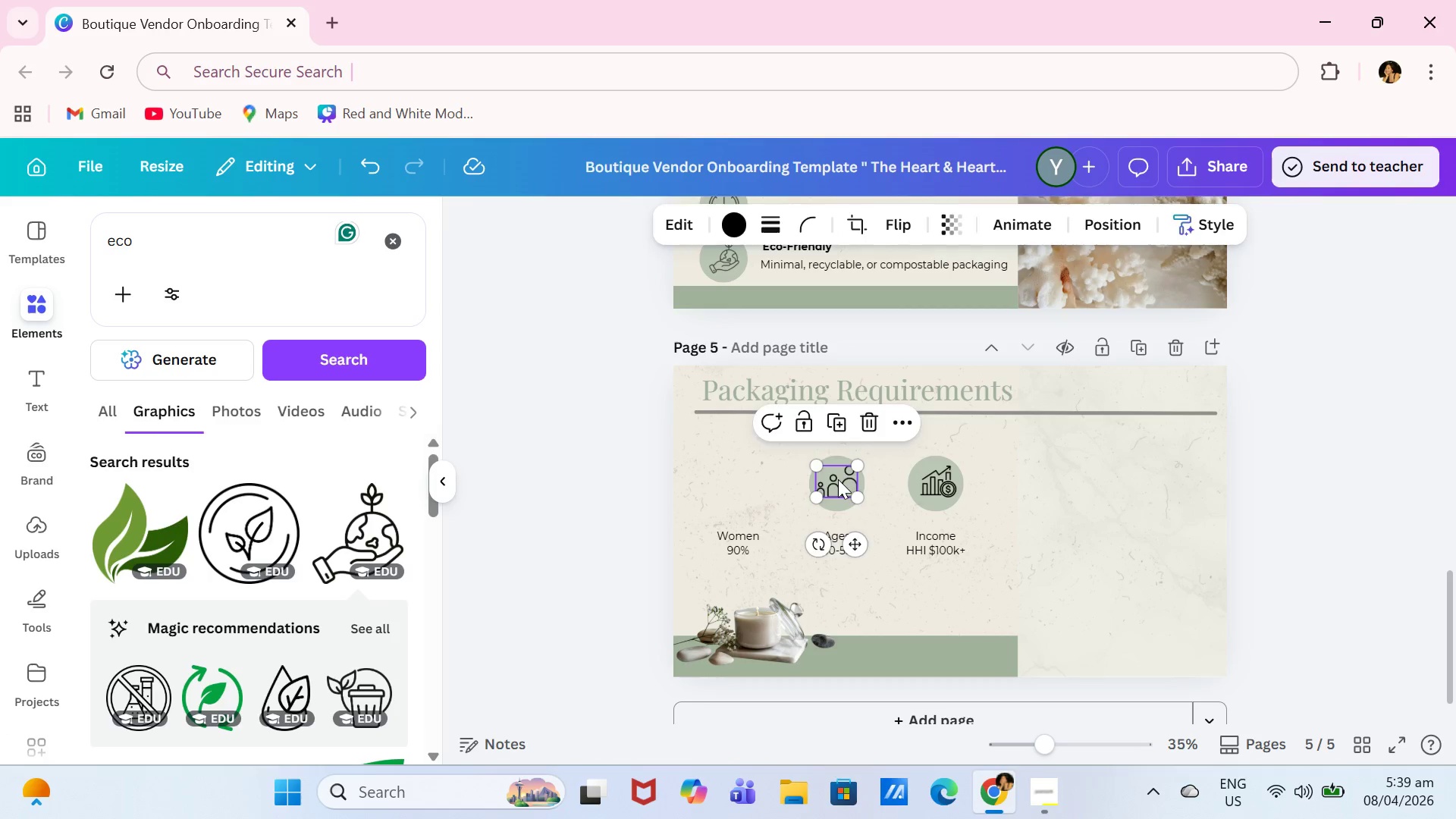 
key(Backspace)
 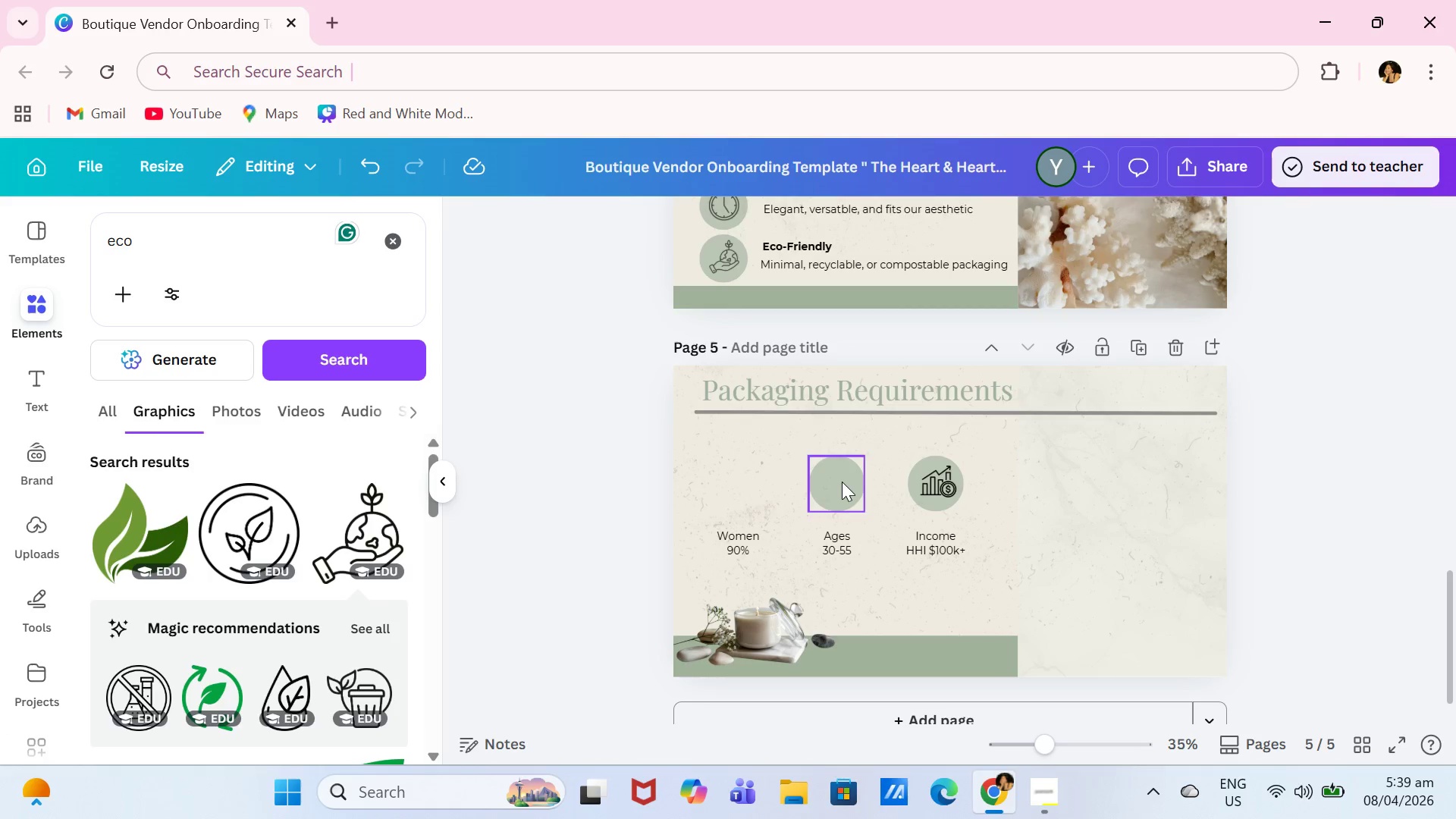 
double_click([842, 482])
 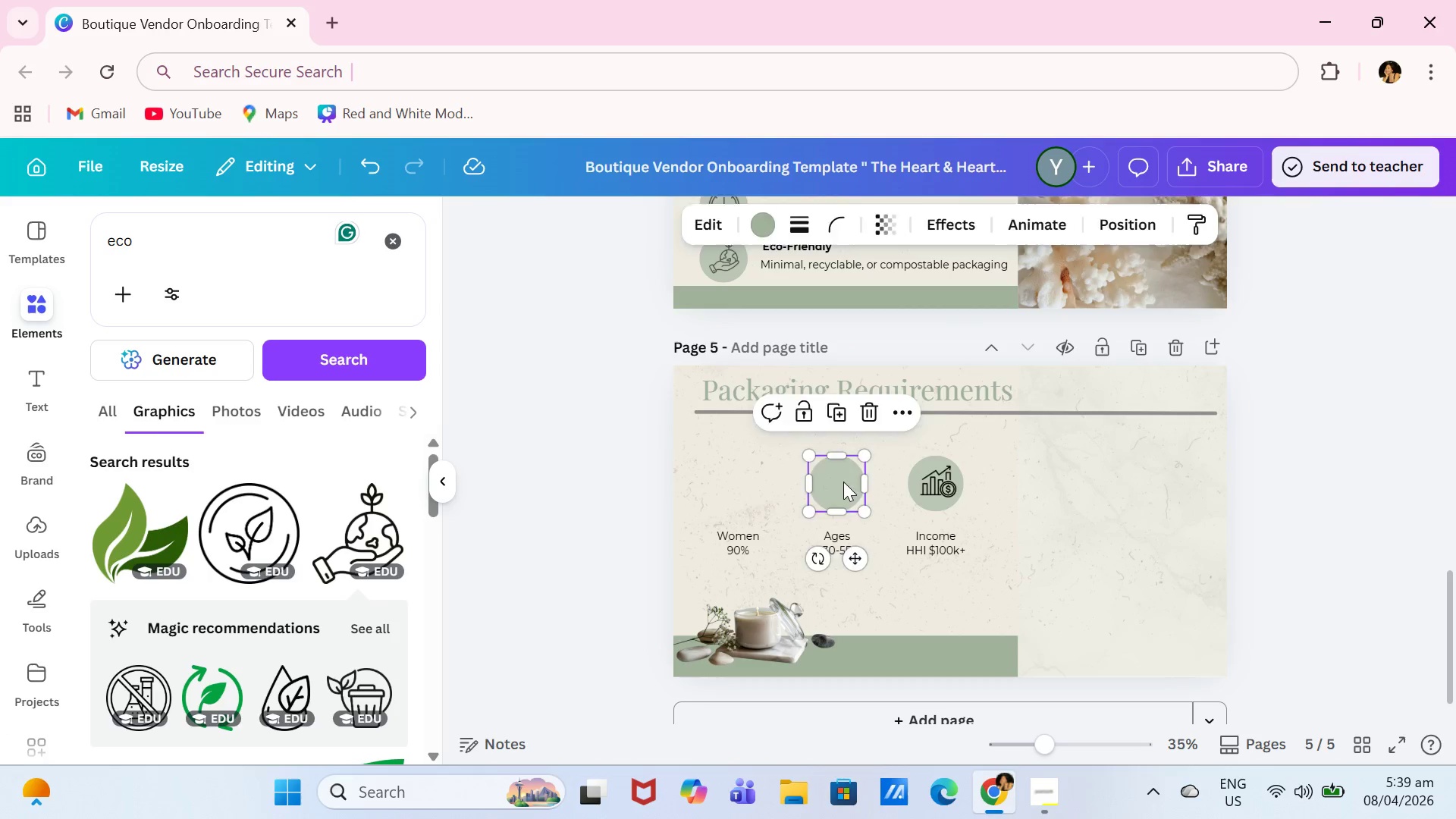 
key(Backspace)
 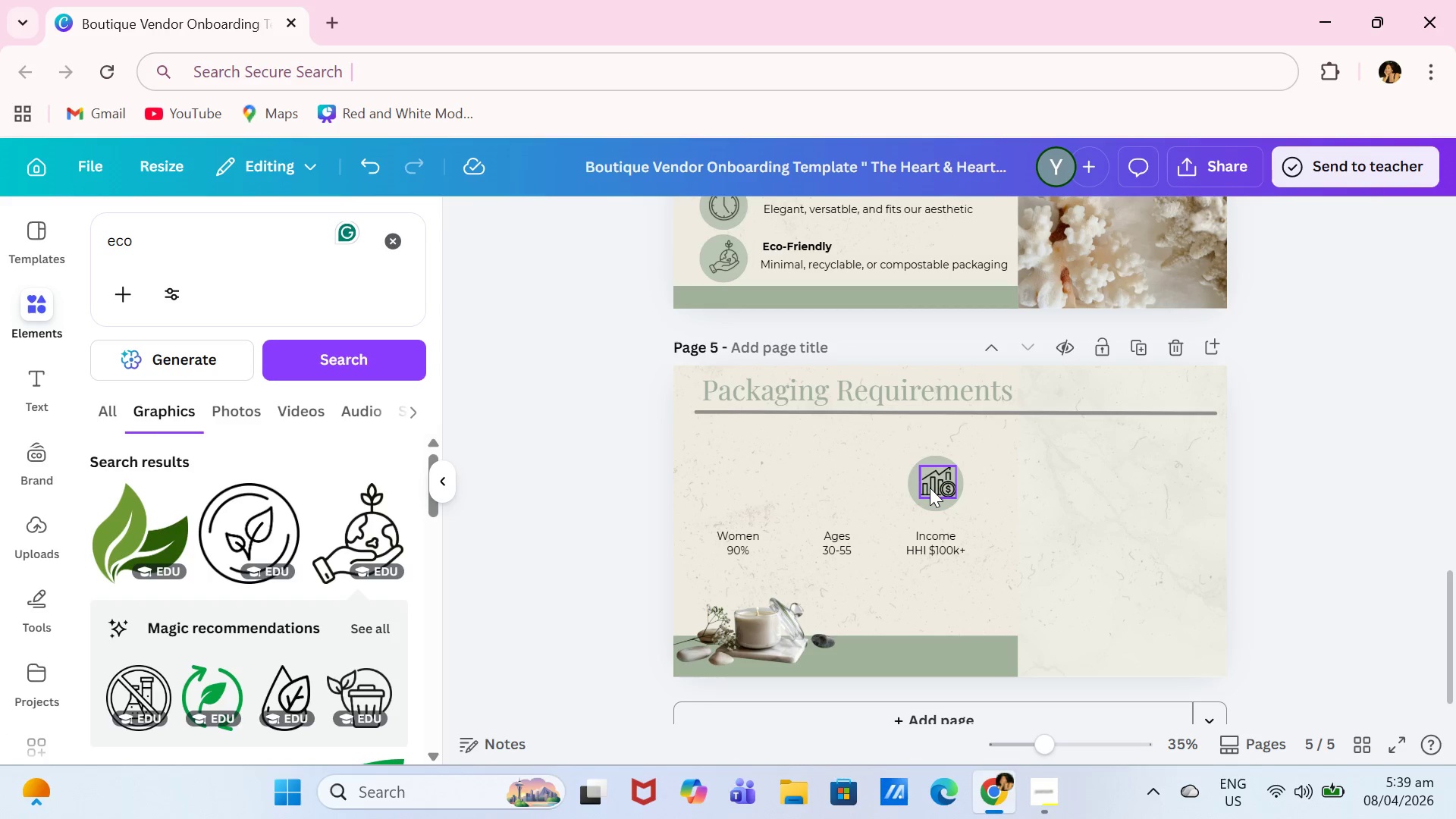 
triple_click([930, 488])
 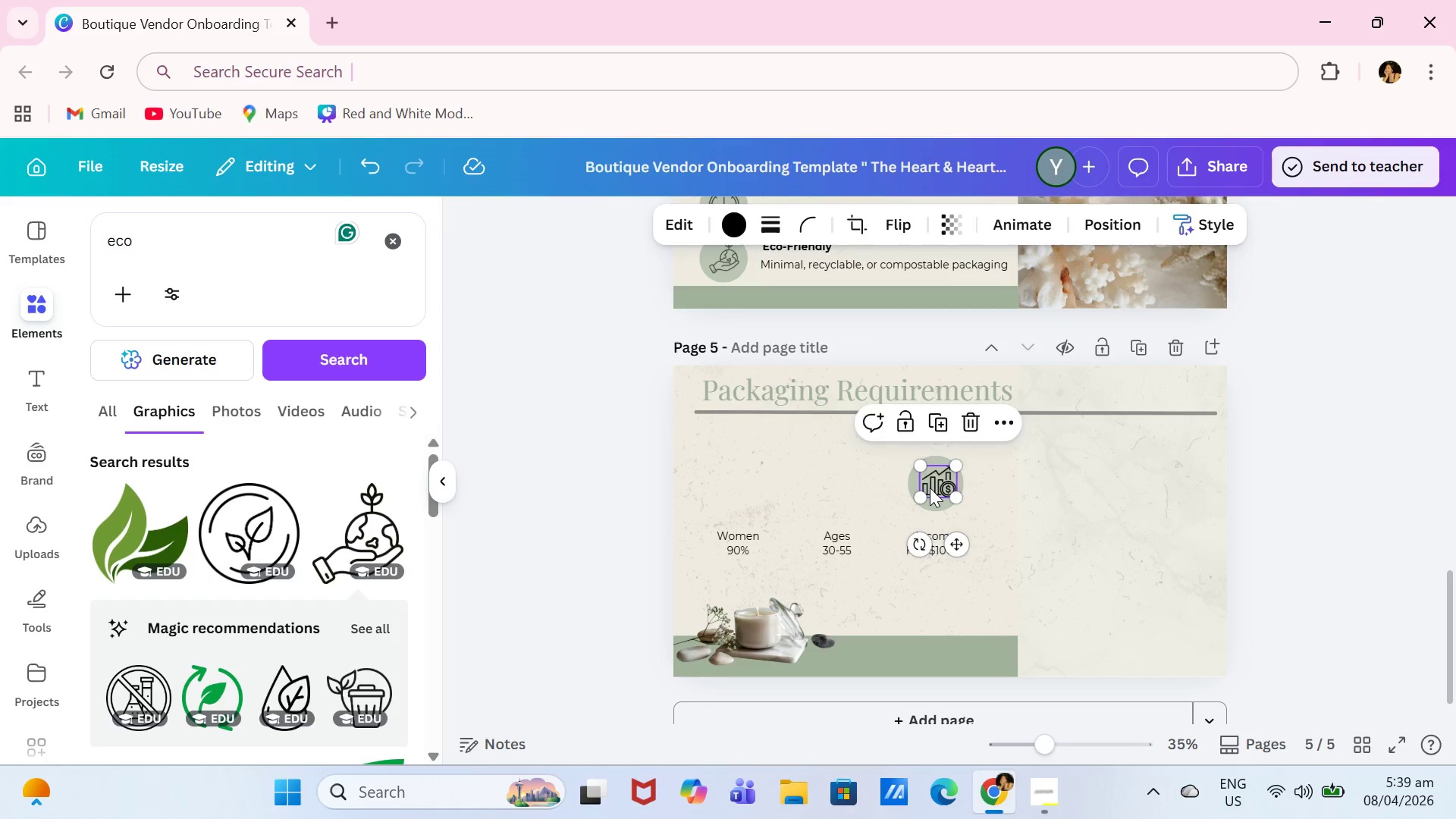 
key(Backspace)
 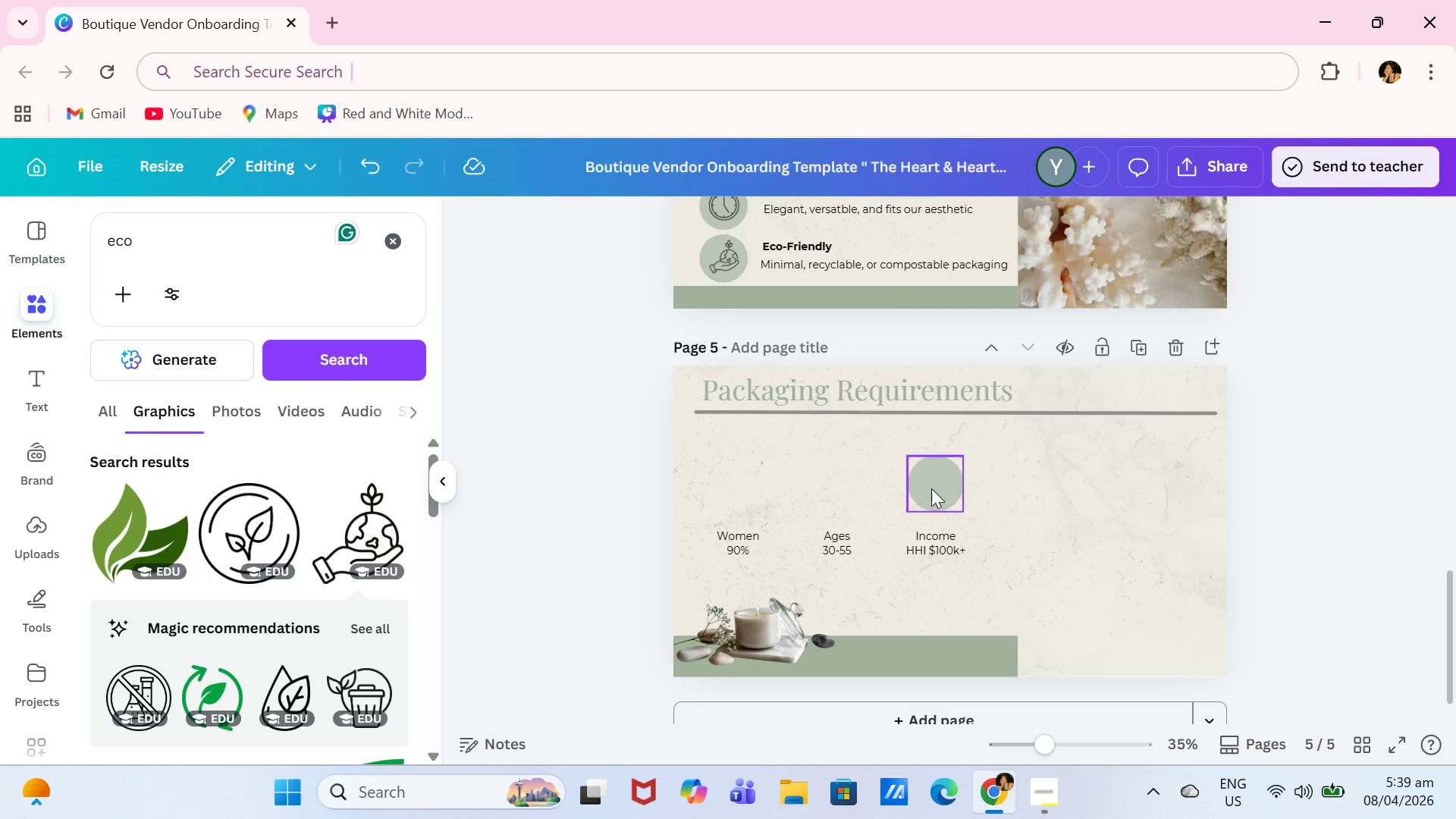 
triple_click([931, 488])
 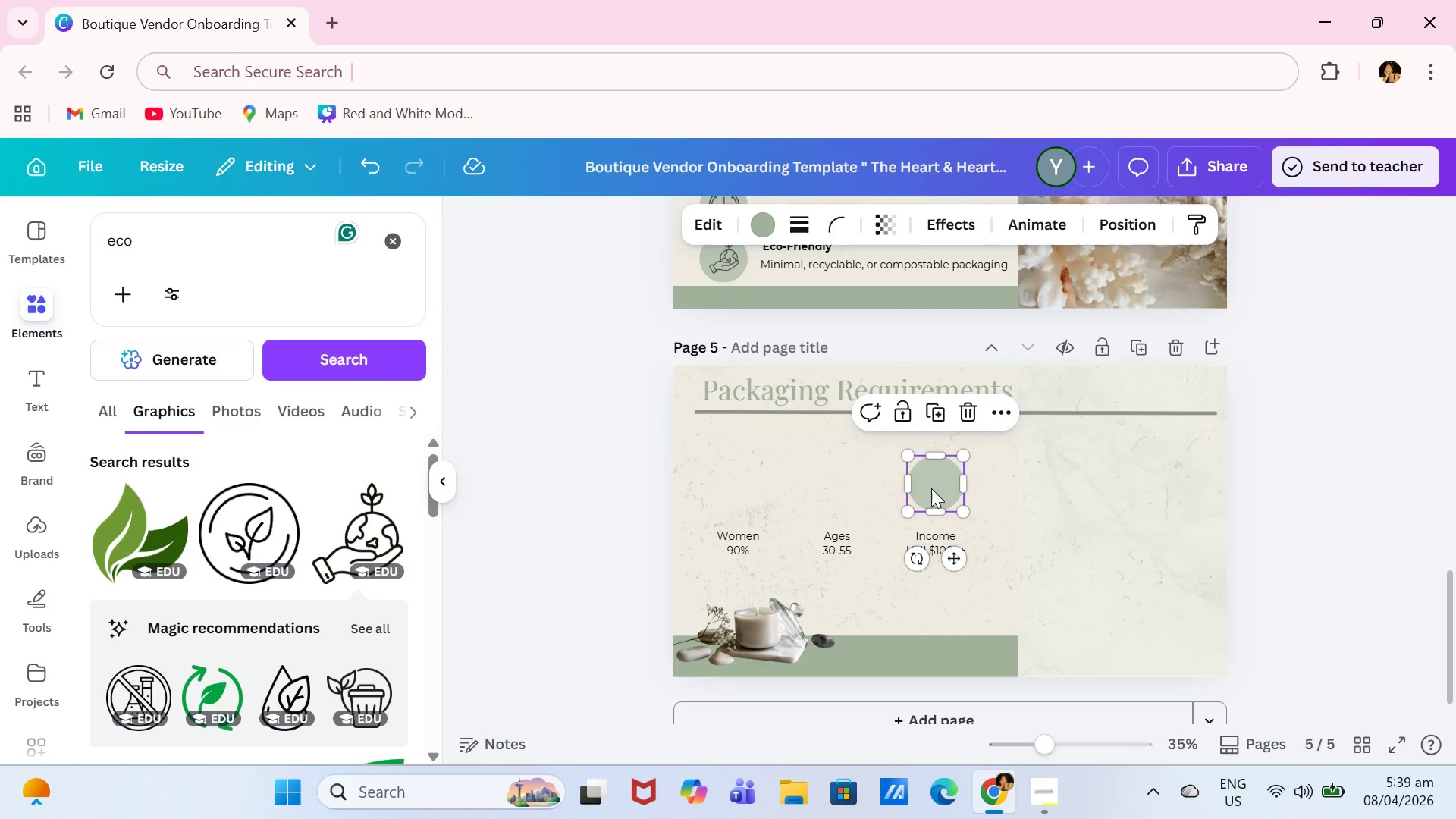 
key(Backspace)
 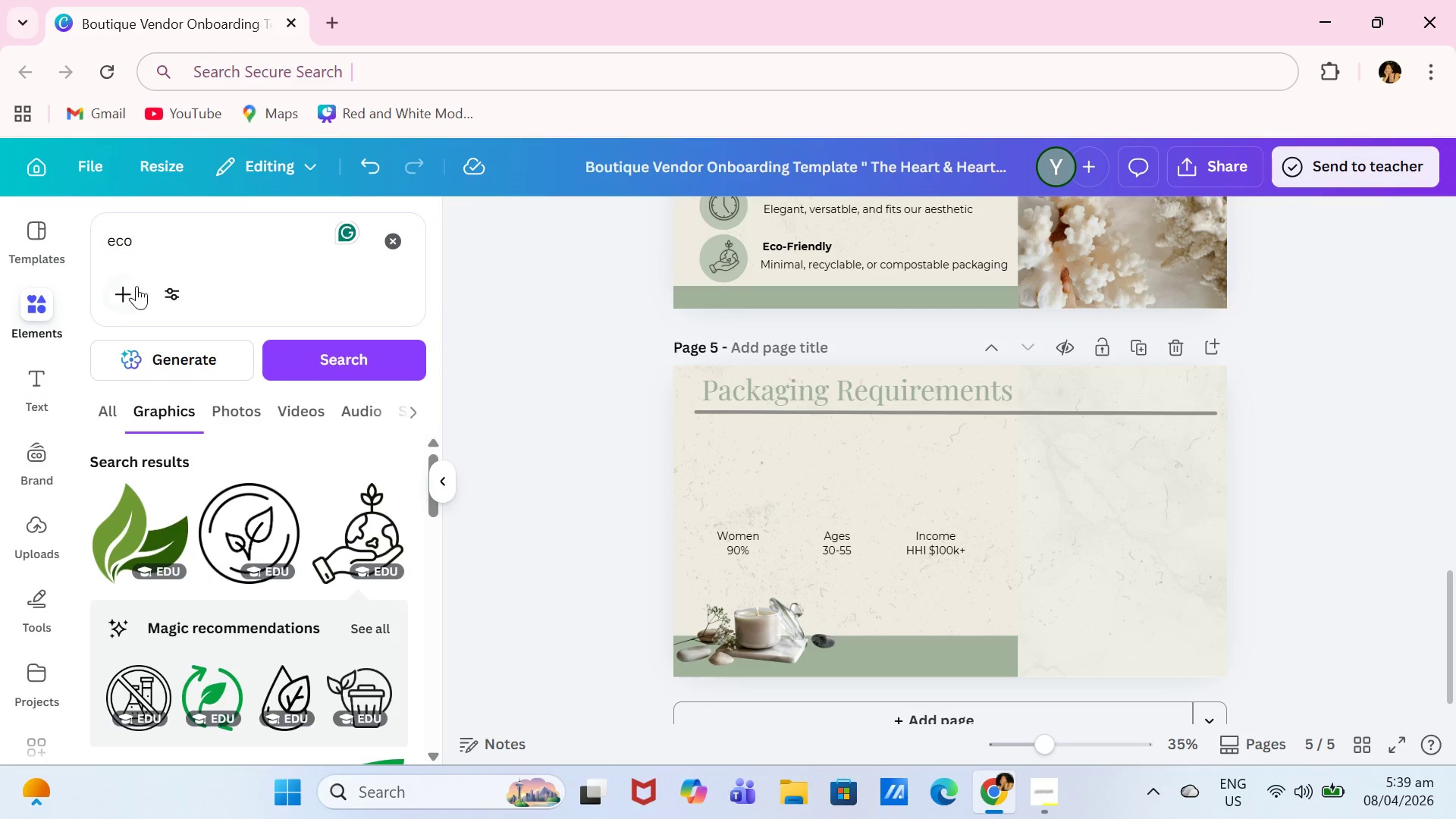 
left_click([391, 246])
 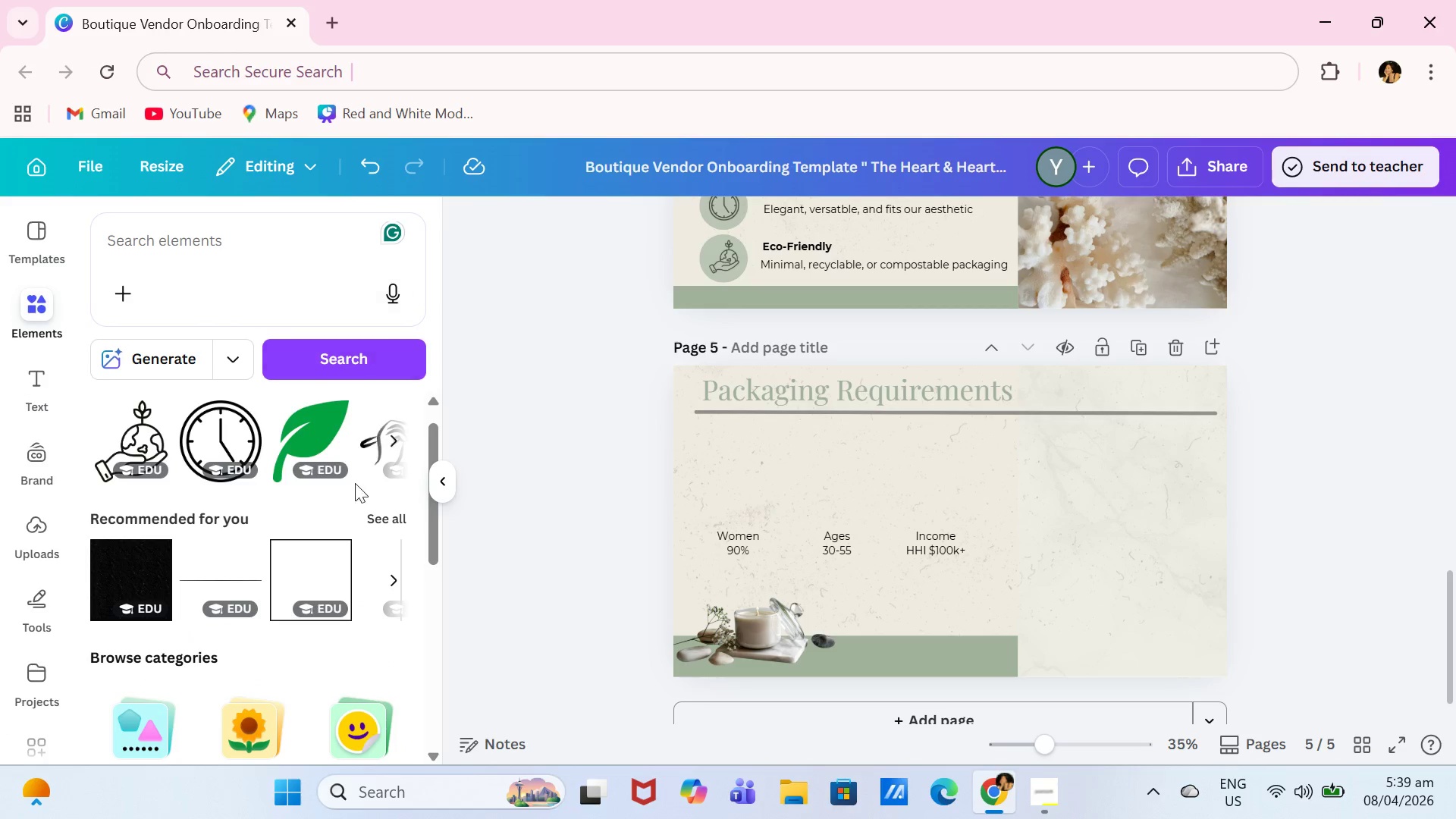 
scroll: coordinate [277, 567], scroll_direction: down, amount: 2.0
 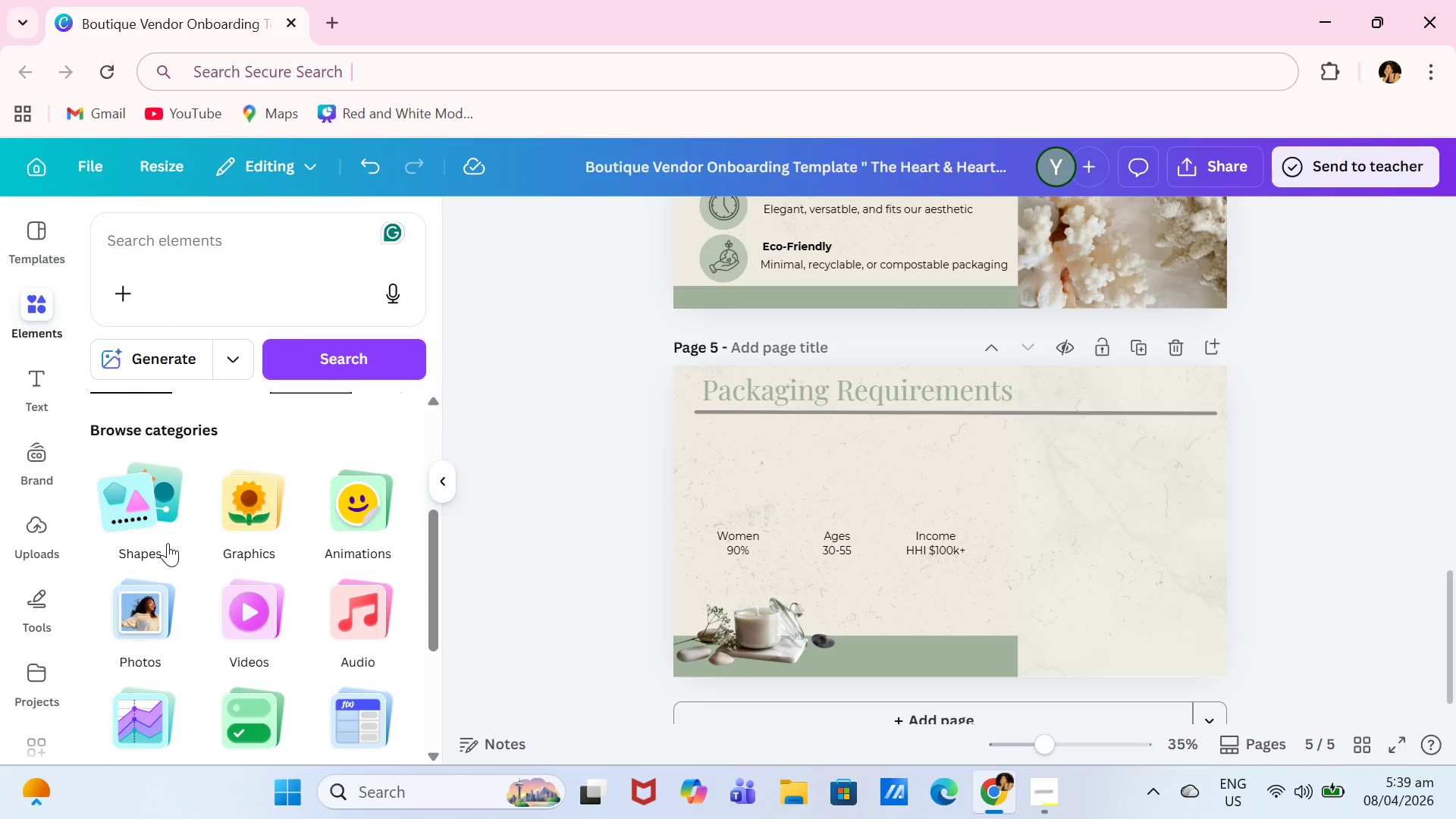 
left_click([168, 543])
 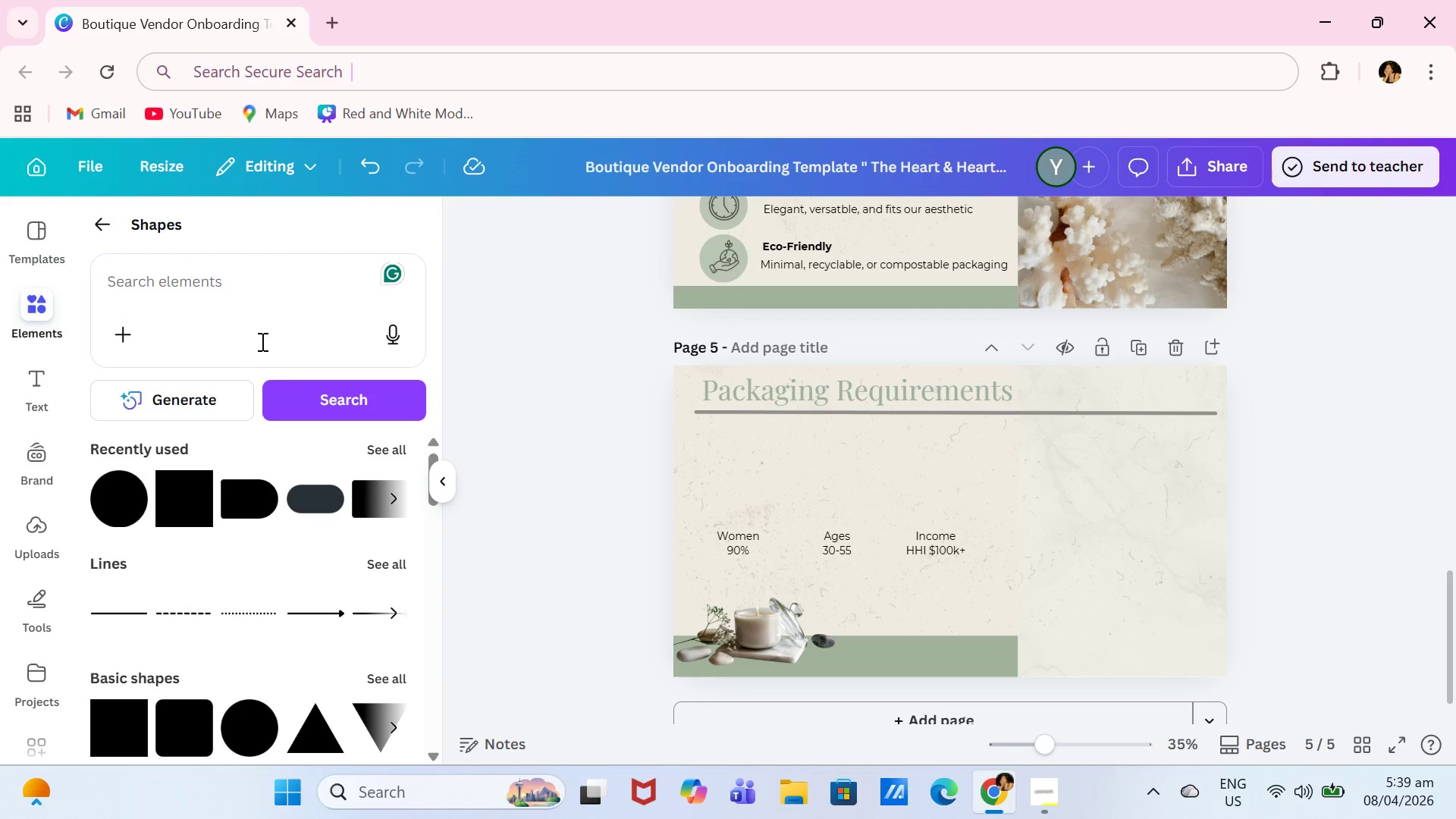 
left_click([103, 225])
 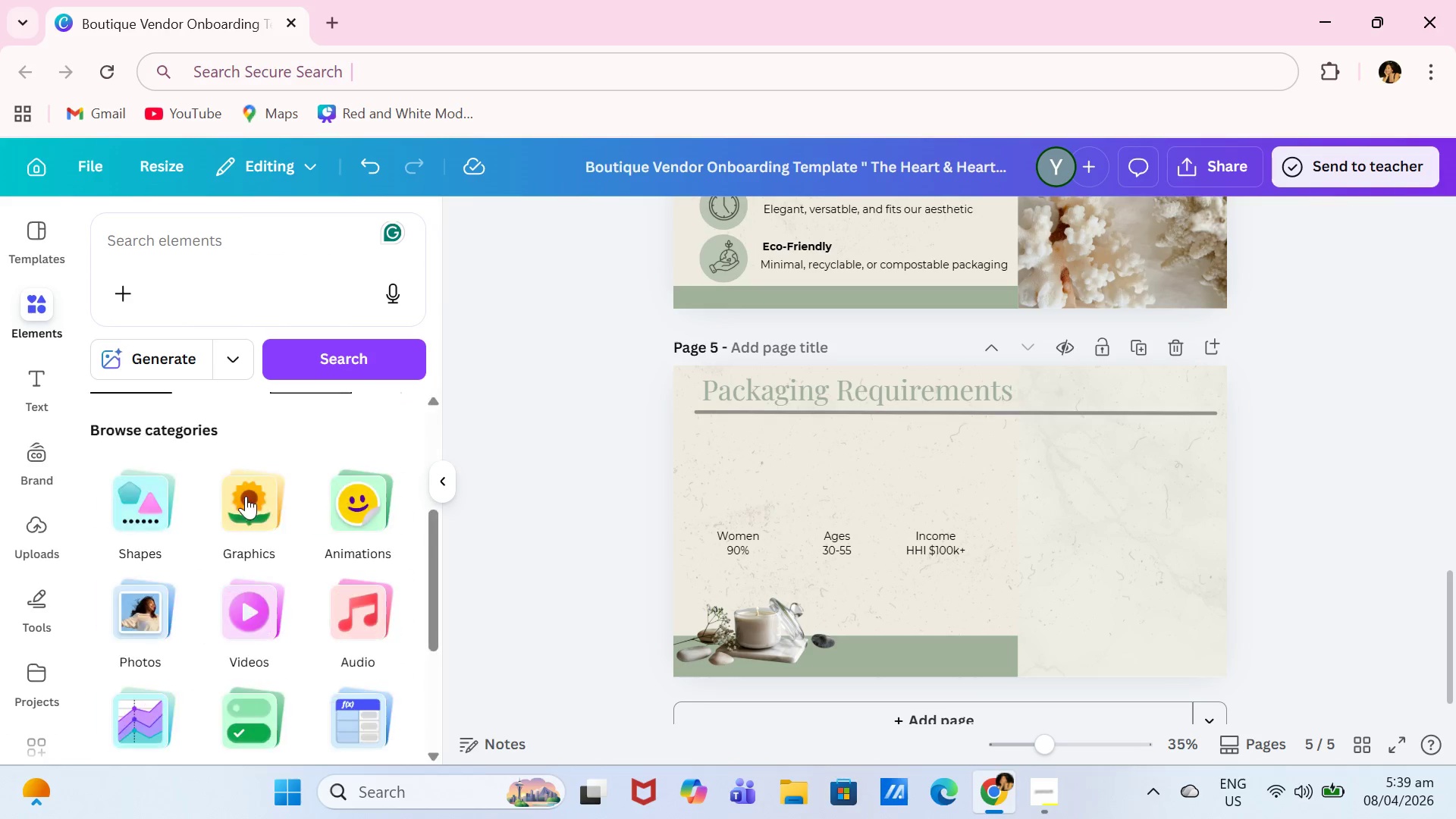 
scroll: coordinate [246, 498], scroll_direction: down, amount: 2.0
 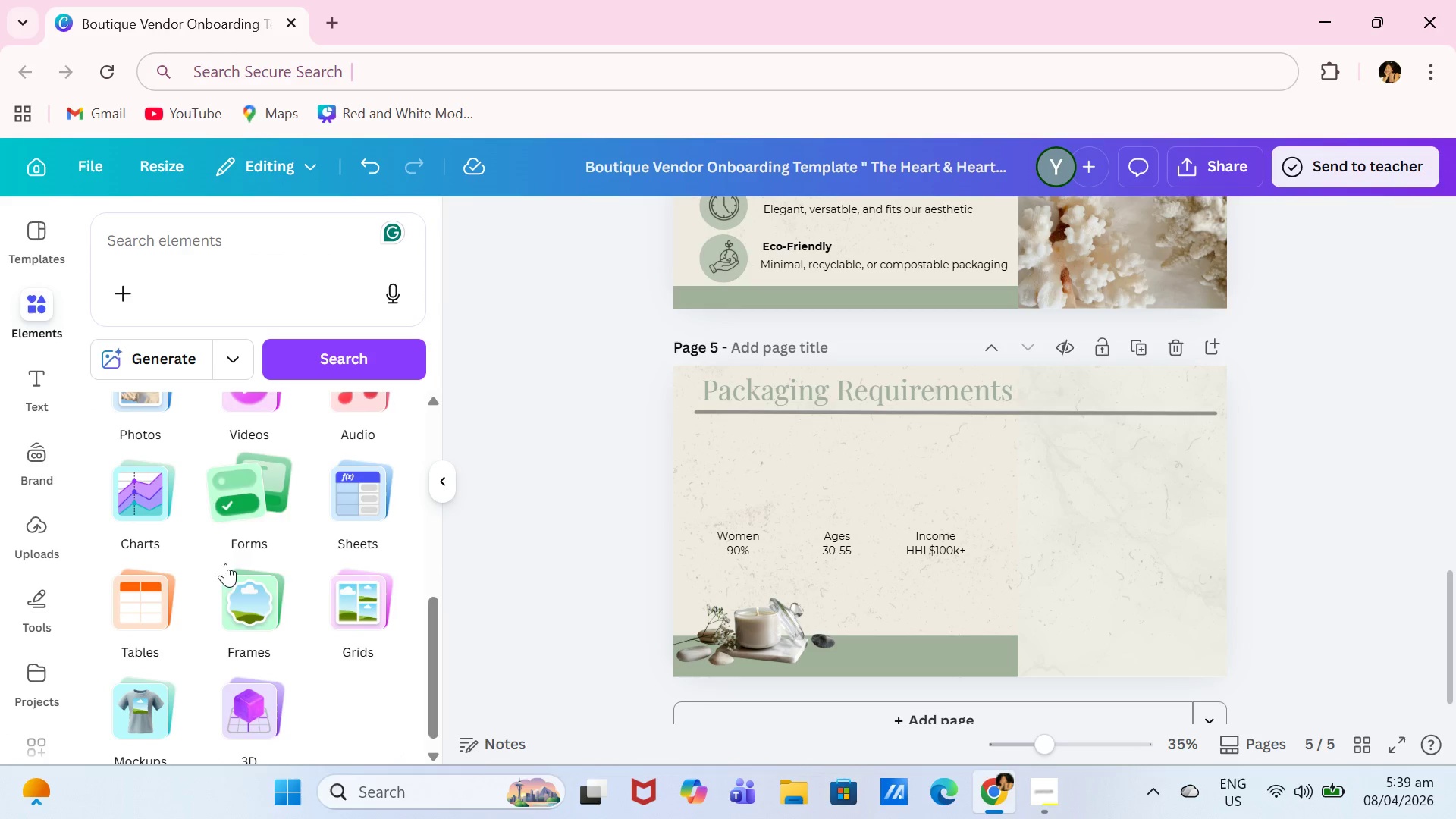 
left_click([265, 586])
 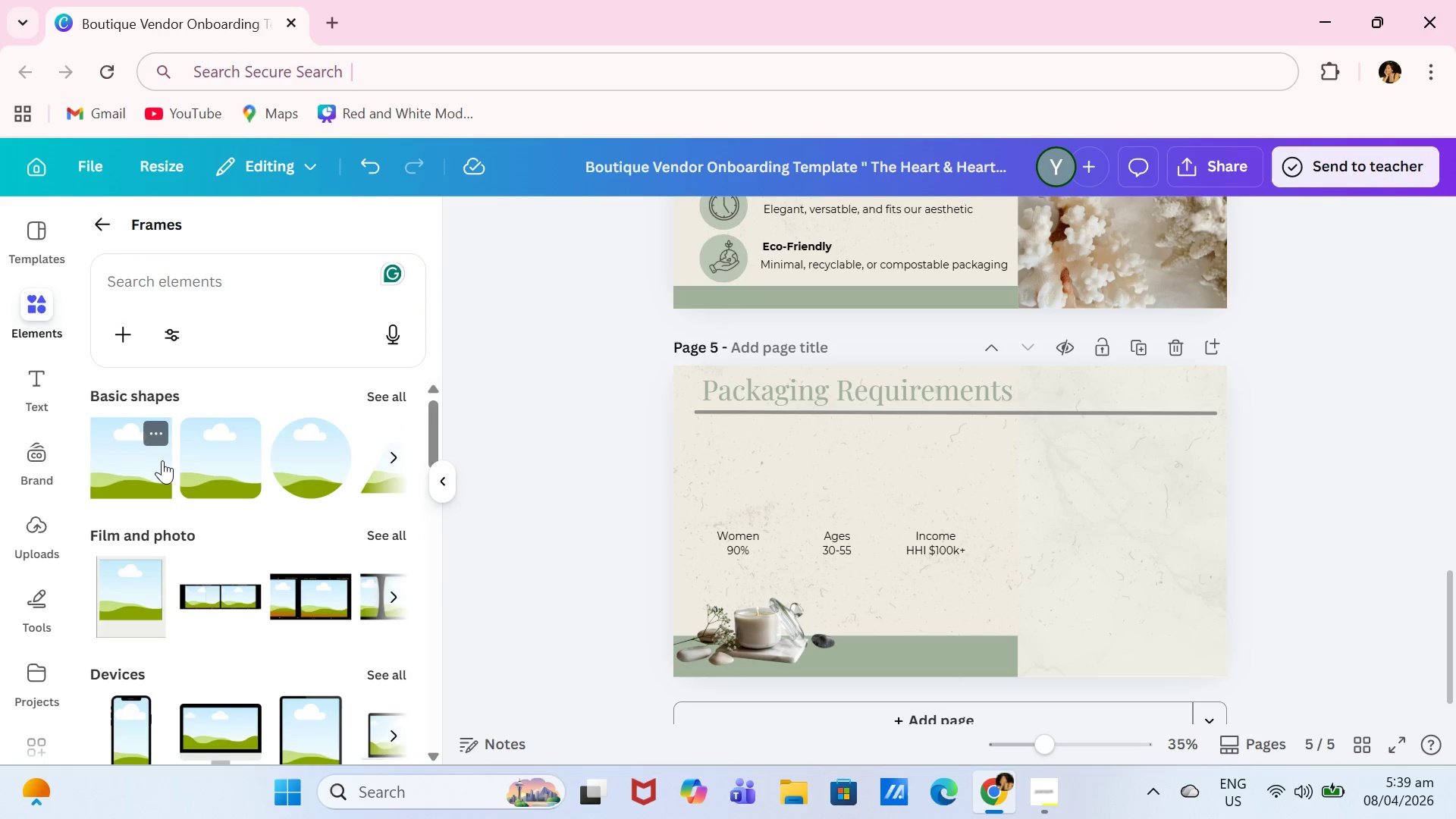 
left_click([162, 460])
 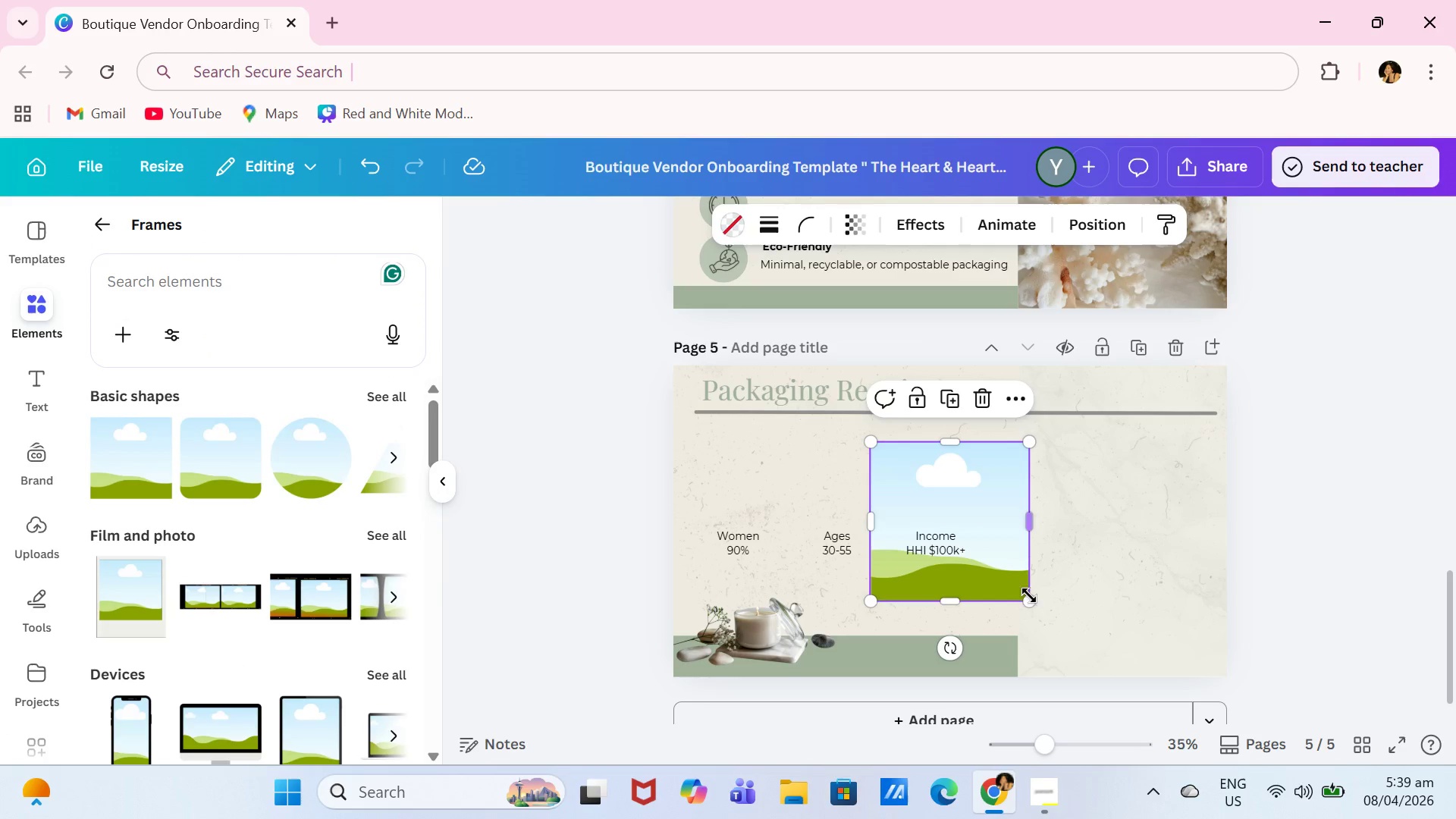 
left_click_drag(start_coordinate=[1025, 606], to_coordinate=[977, 575])
 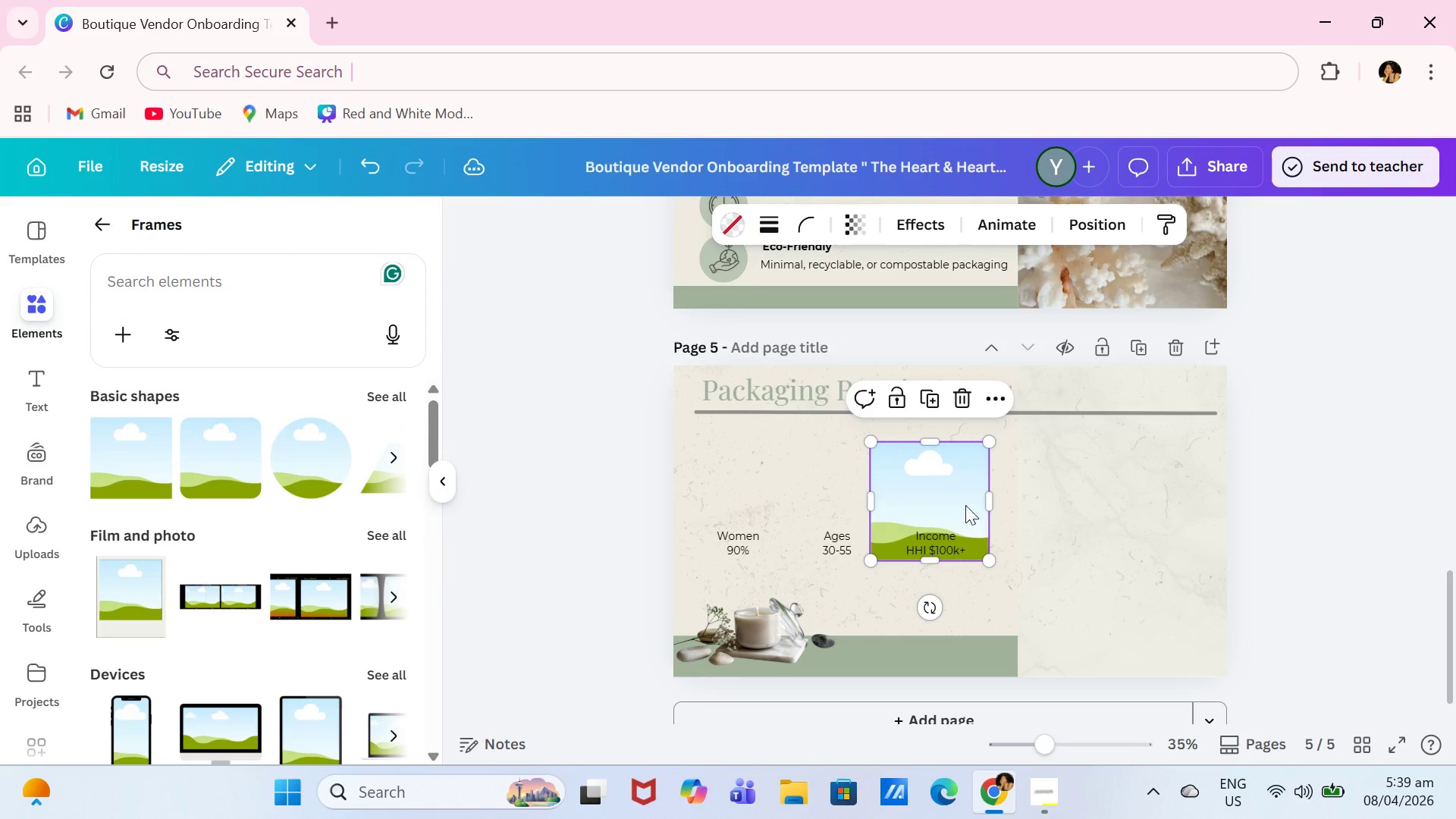 
left_click_drag(start_coordinate=[947, 504], to_coordinate=[809, 485])
 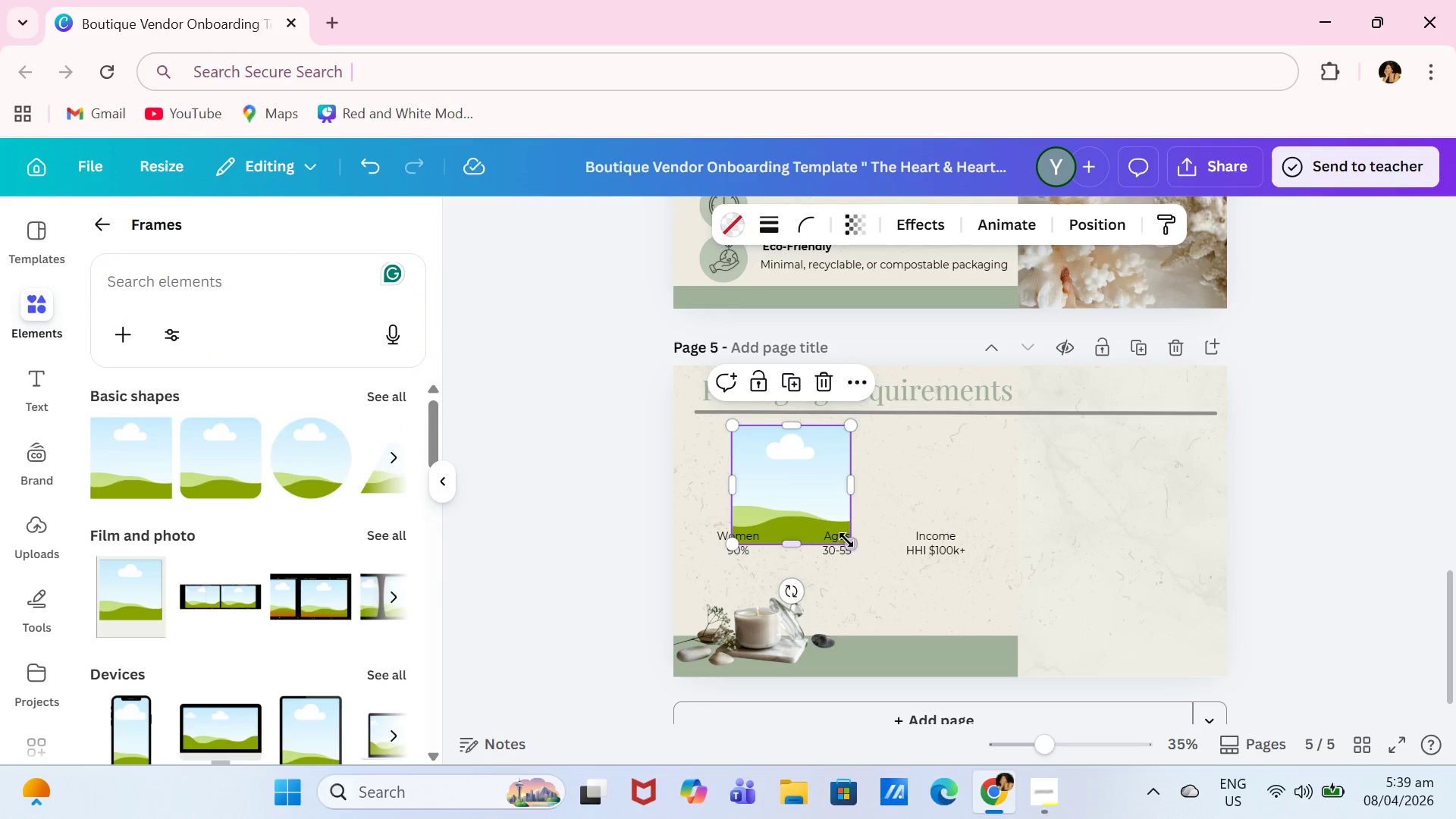 
left_click_drag(start_coordinate=[850, 541], to_coordinate=[864, 557])
 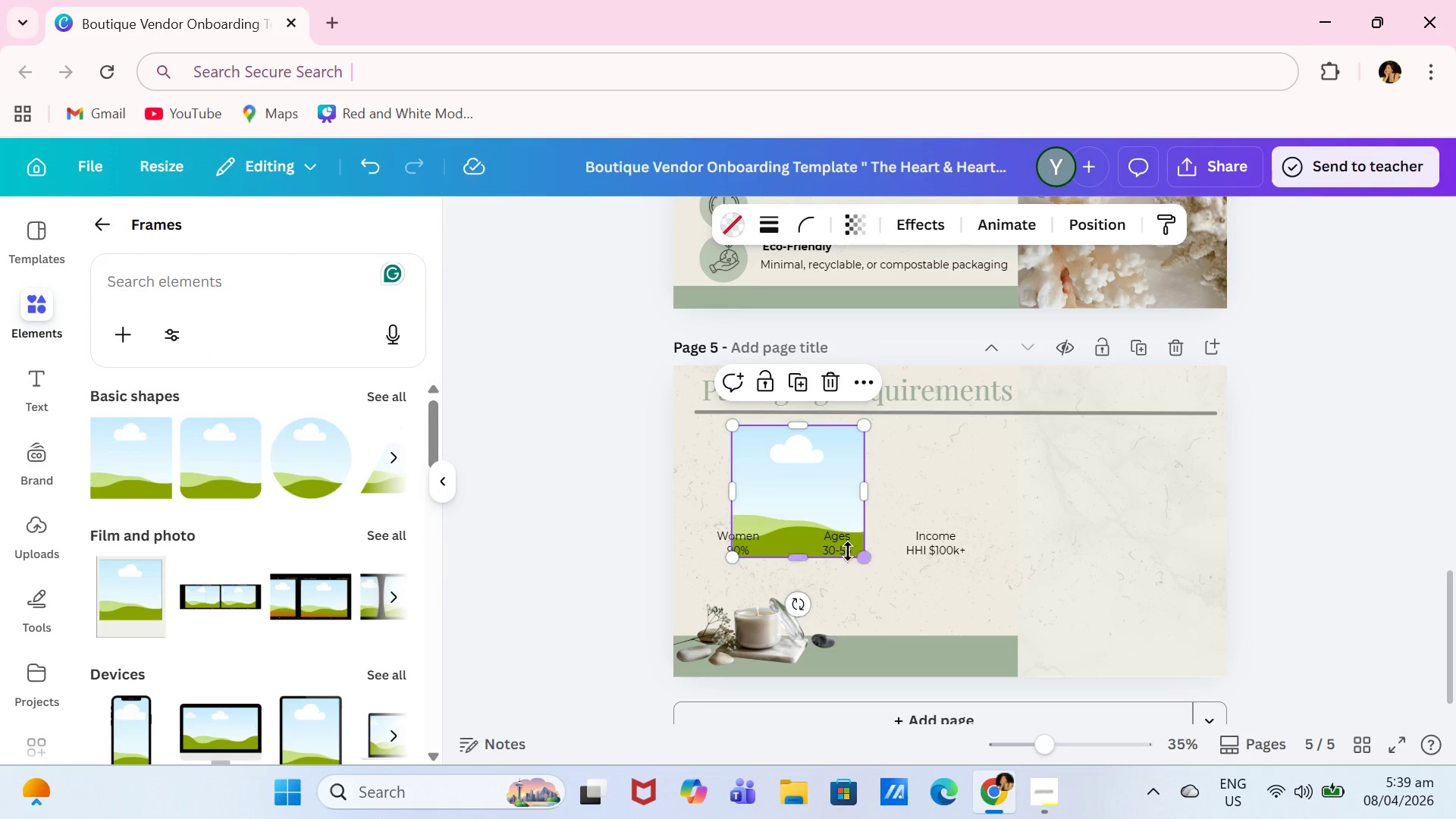 
left_click([844, 551])
 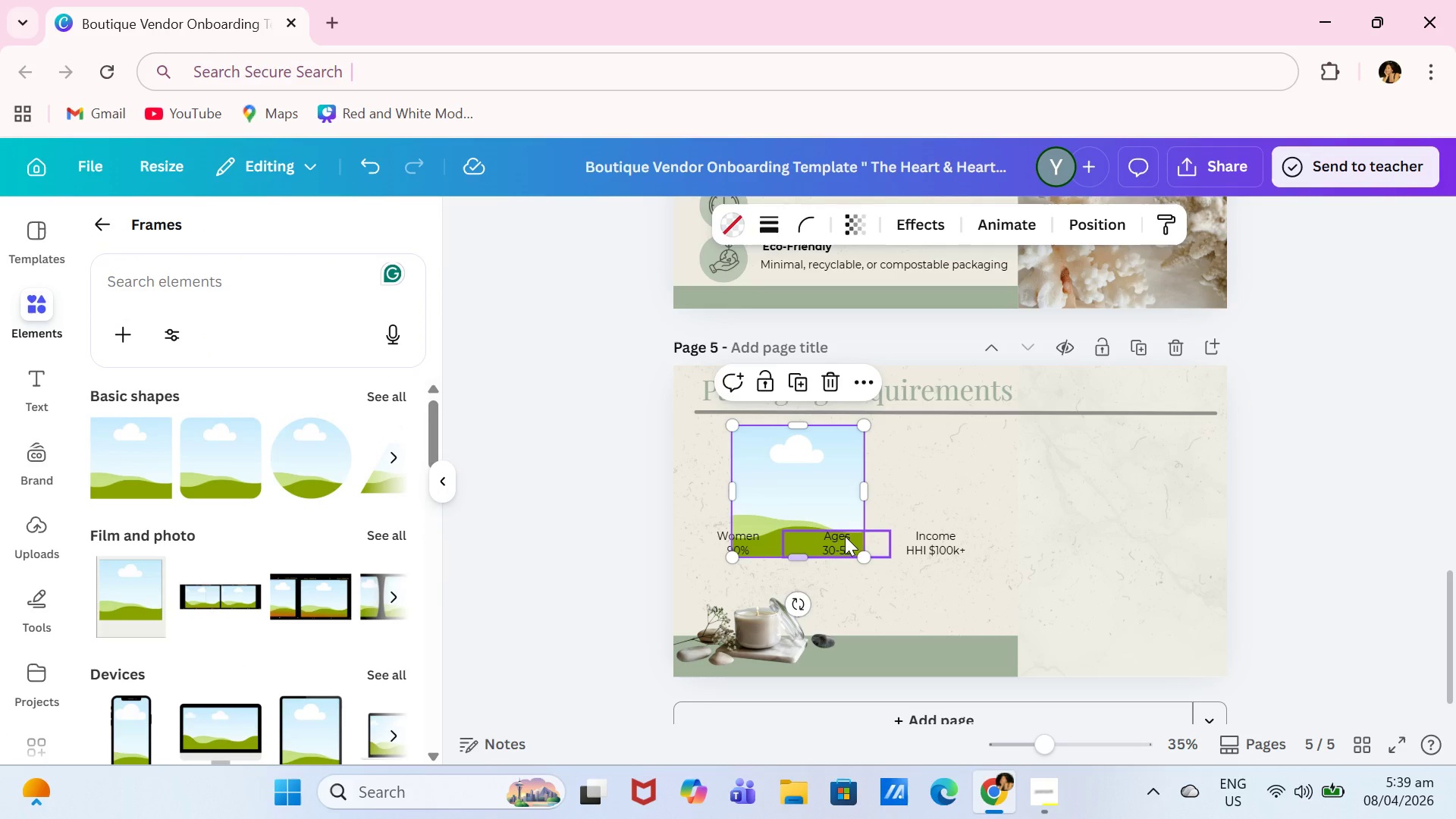 
left_click([849, 534])
 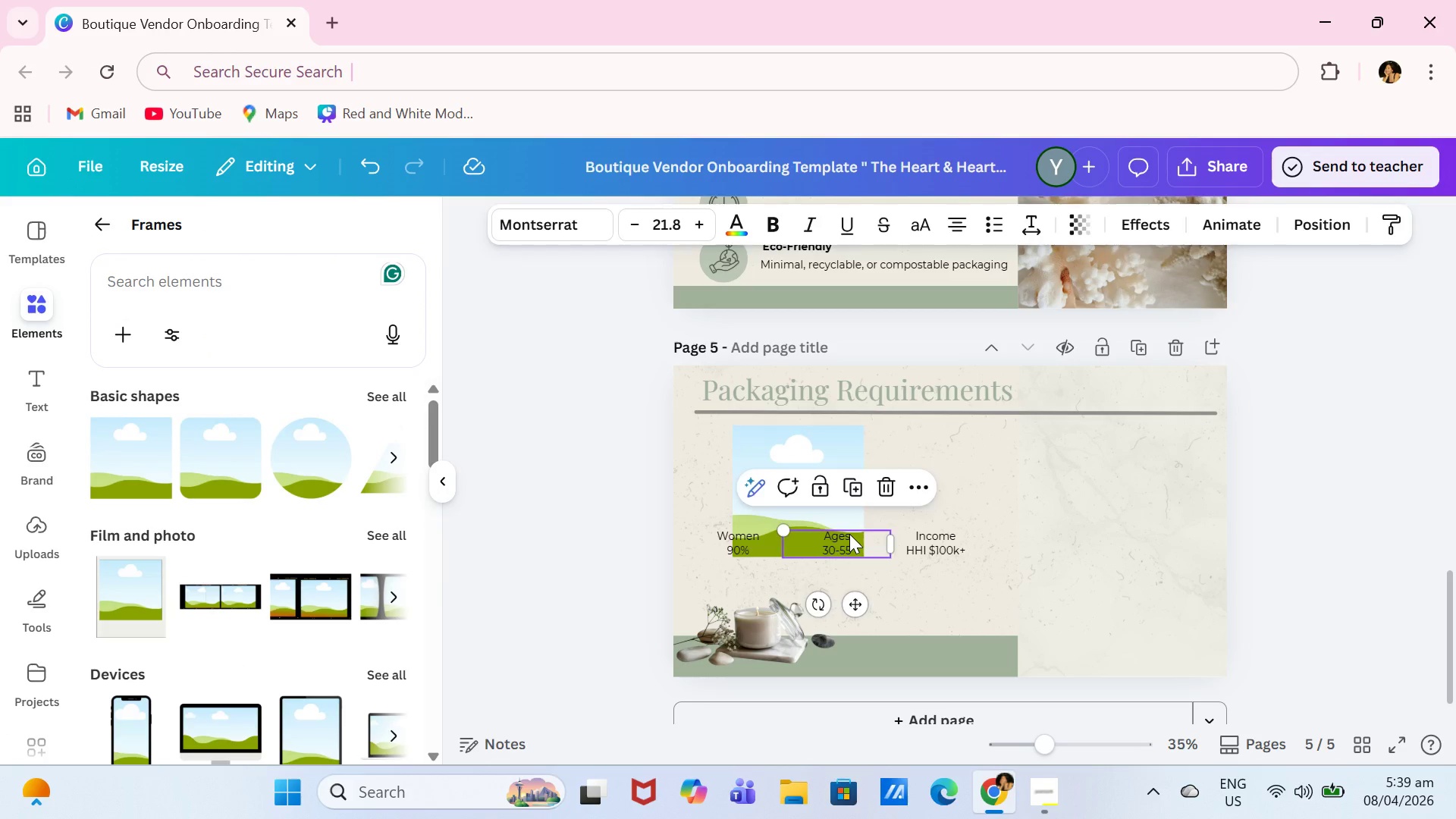 
key(Backspace)
 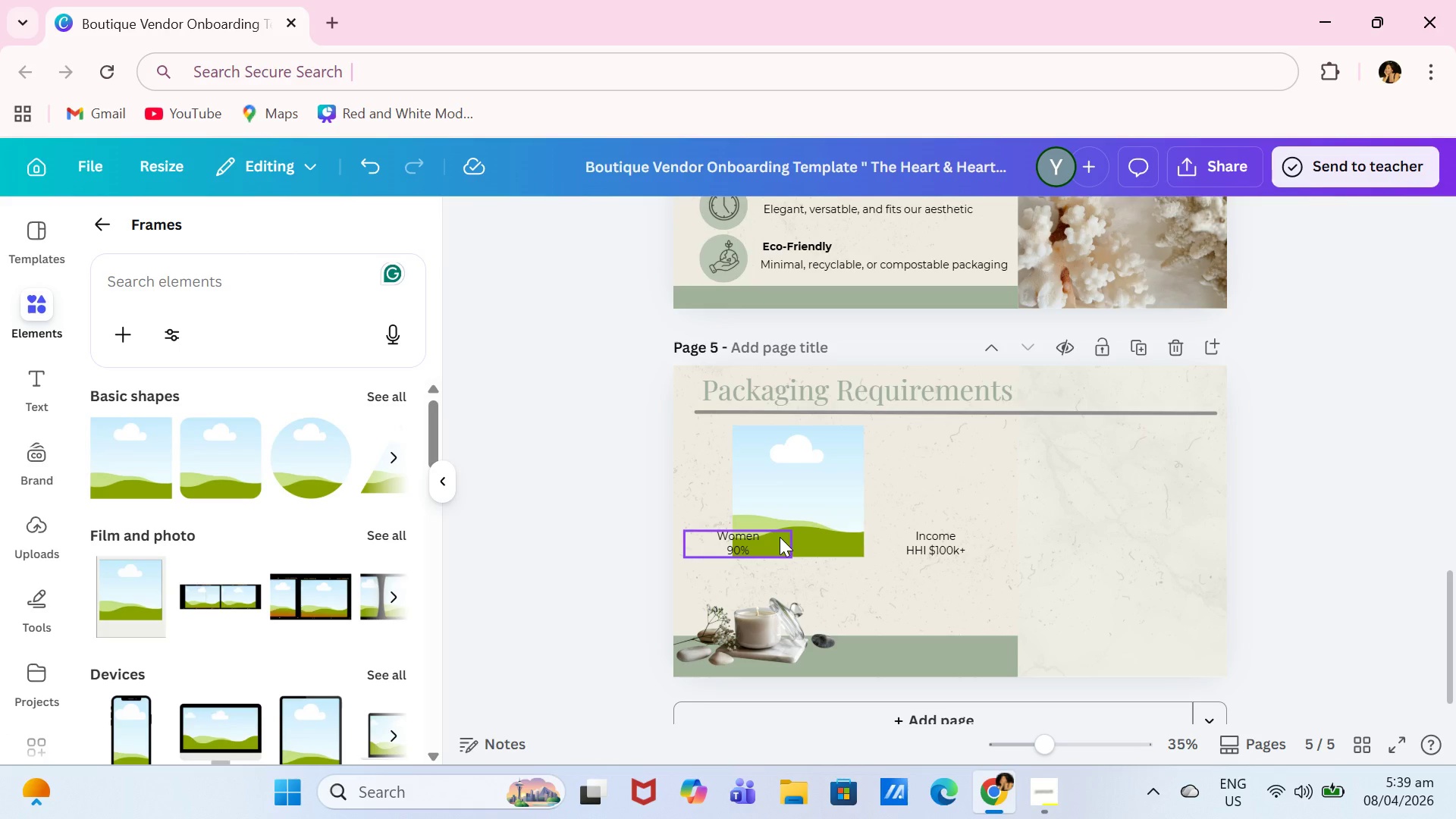 
left_click([738, 544])
 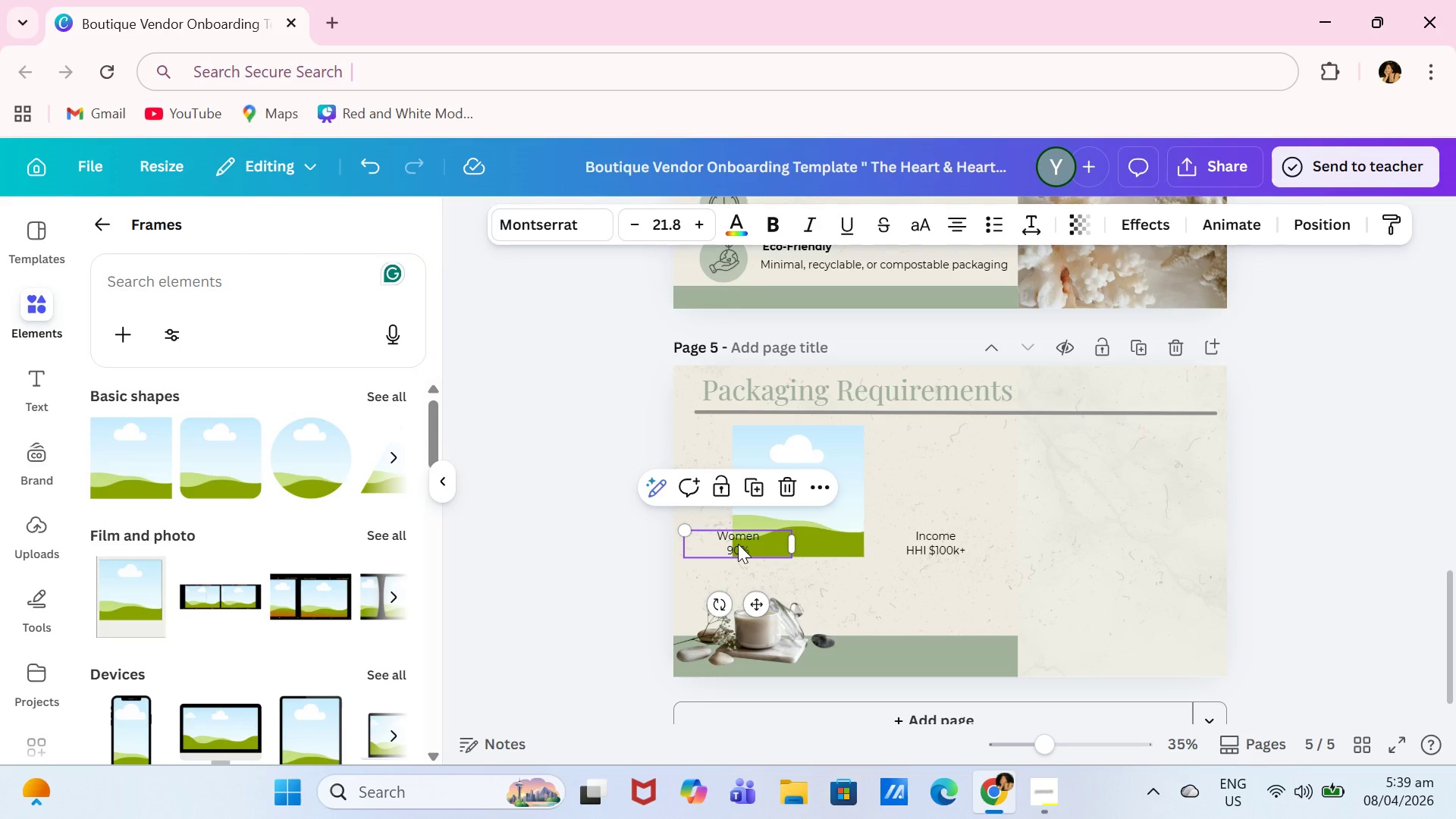 
key(Backspace)
 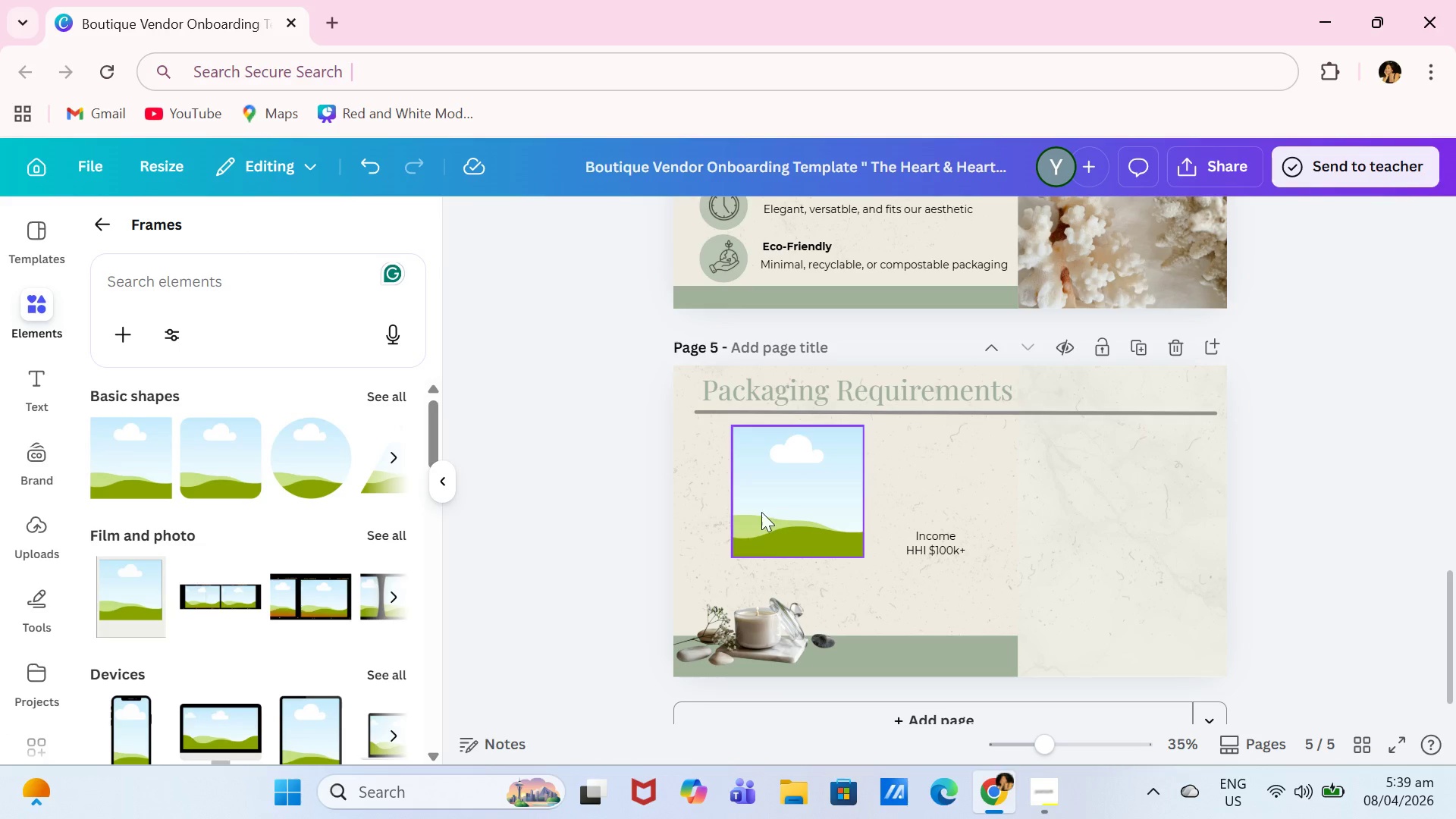 
left_click_drag(start_coordinate=[802, 492], to_coordinate=[788, 498])
 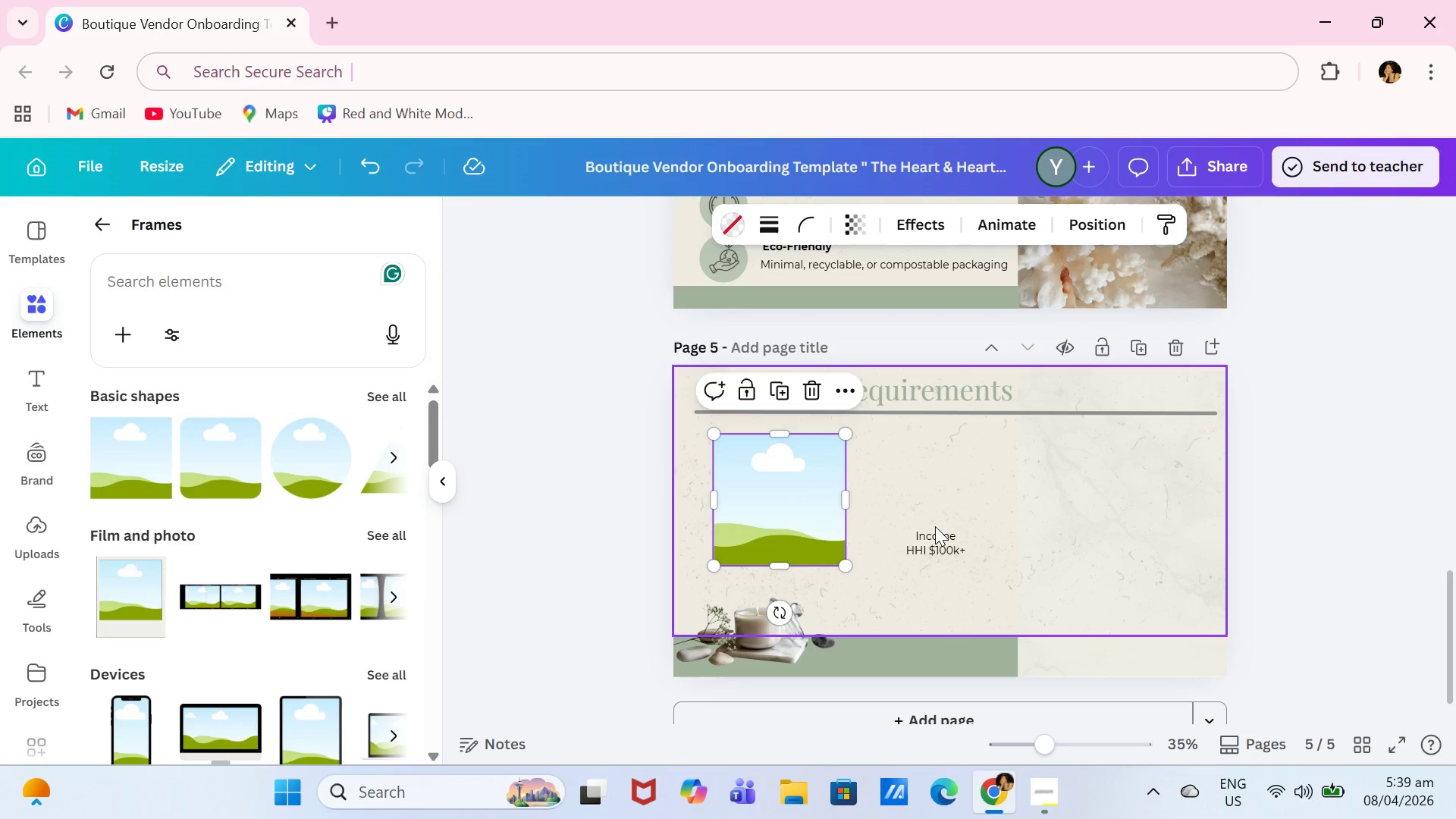 
left_click_drag(start_coordinate=[935, 530], to_coordinate=[949, 588])
 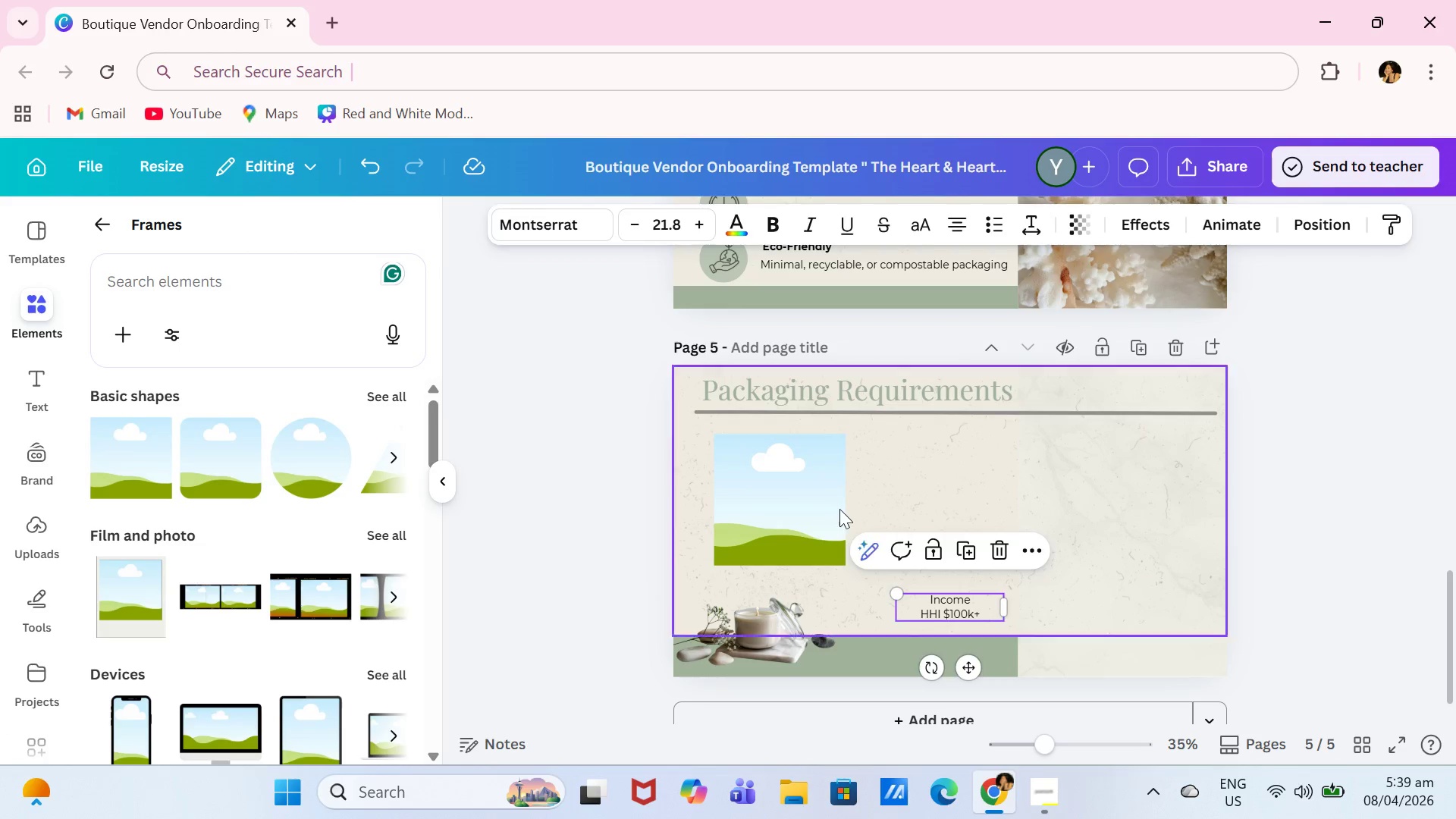 
left_click([834, 507])
 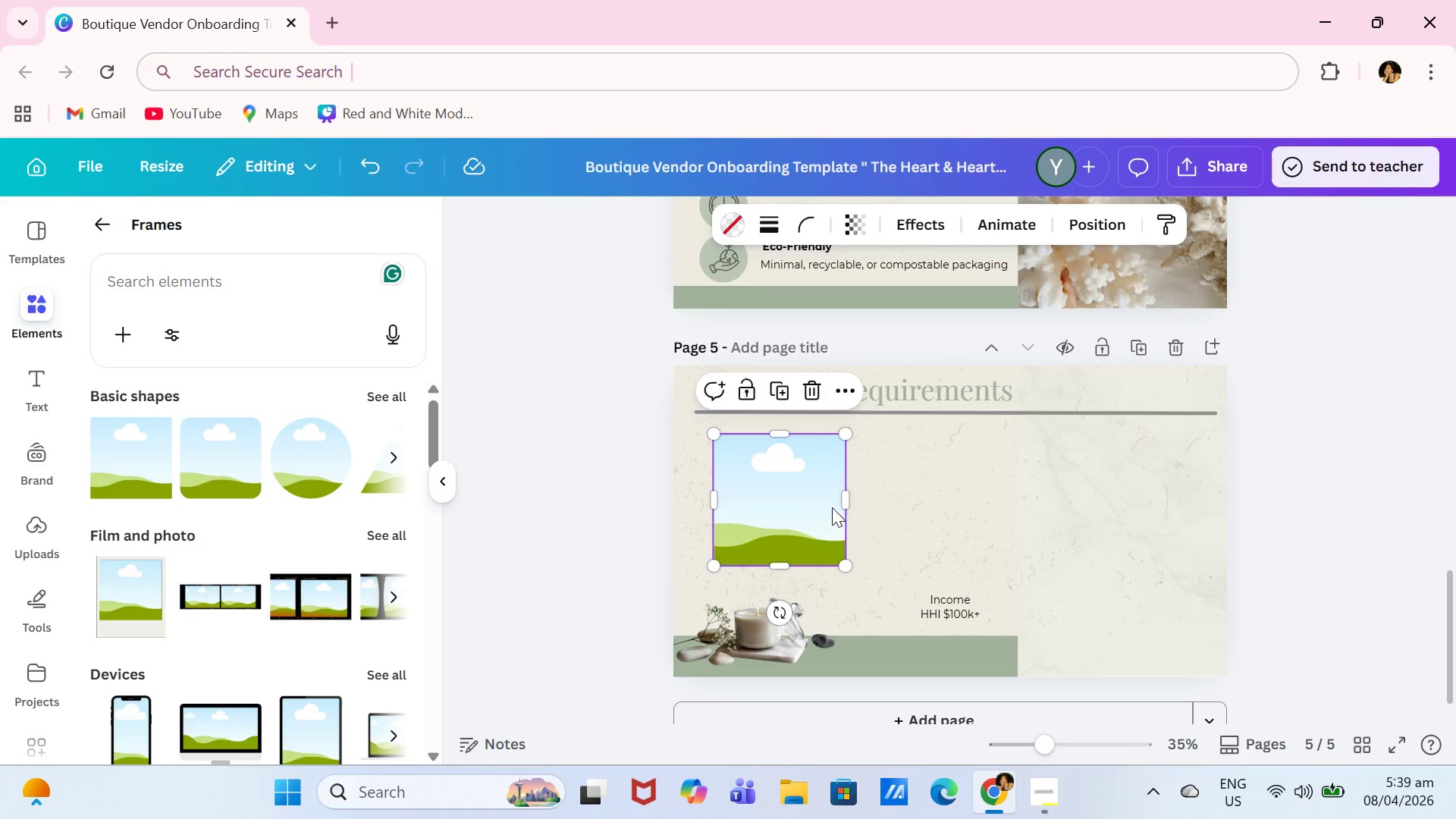 
key(Control+C)
 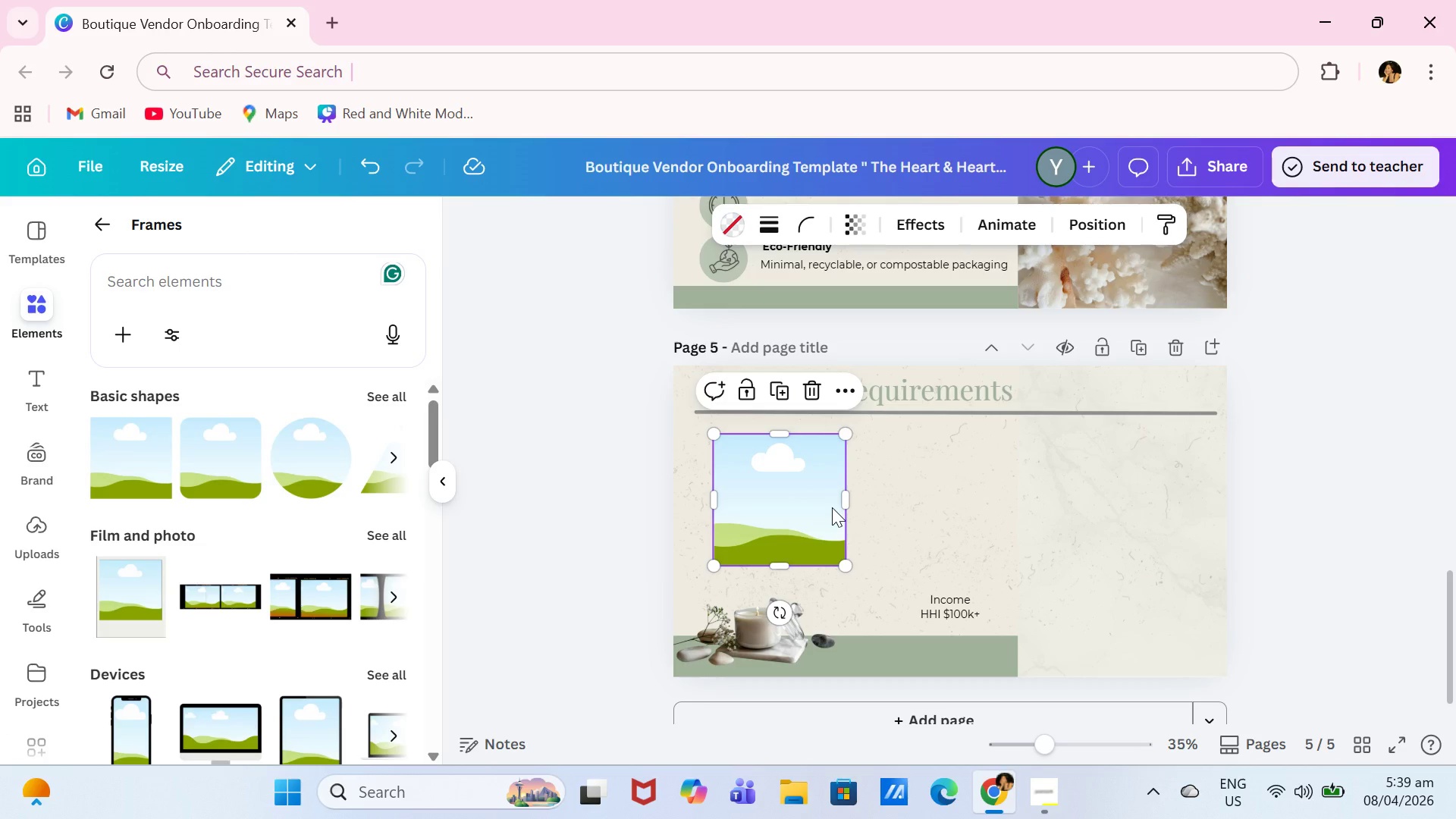 
key(Control+V)
 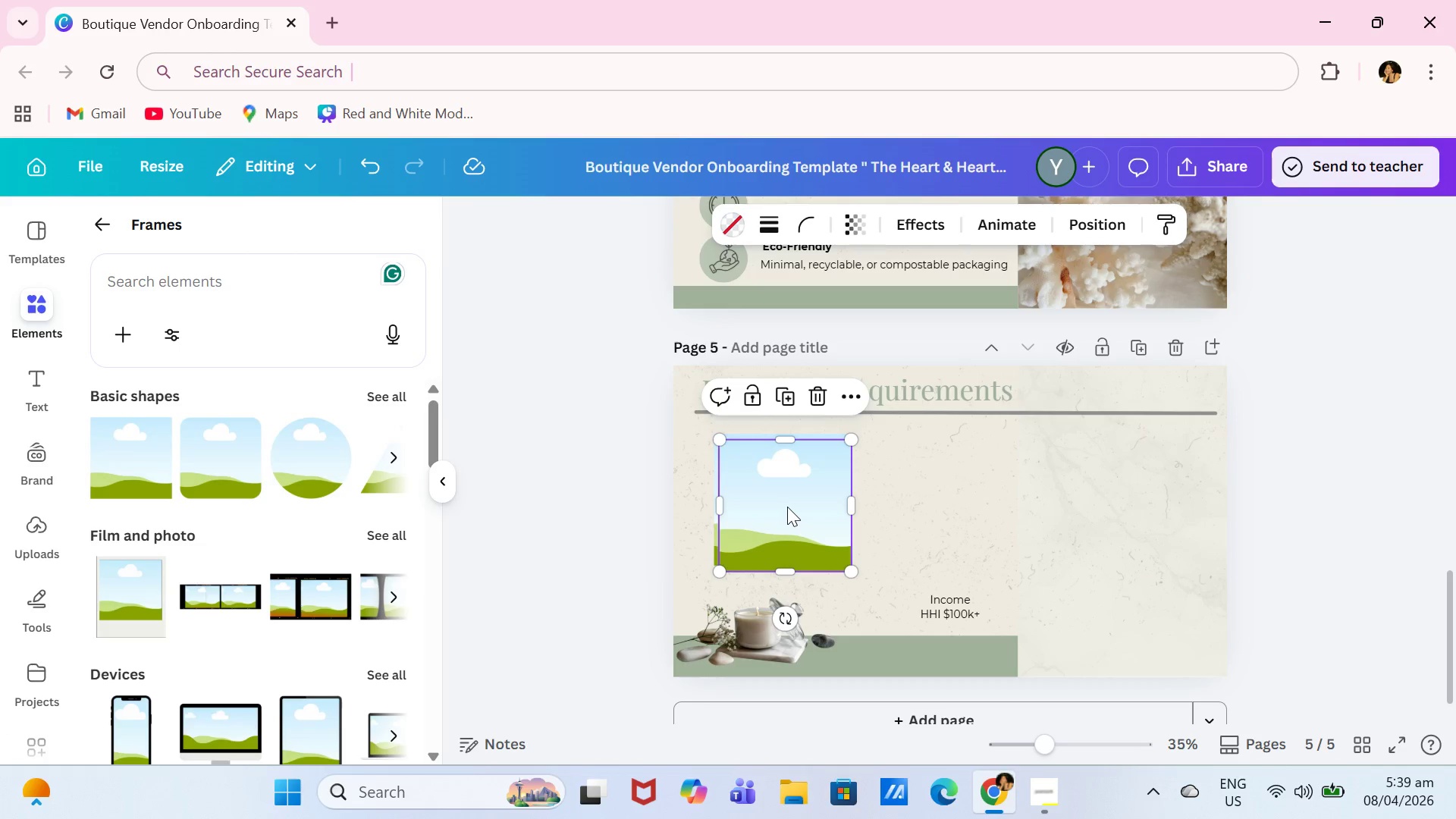 
left_click_drag(start_coordinate=[788, 507], to_coordinate=[954, 501])
 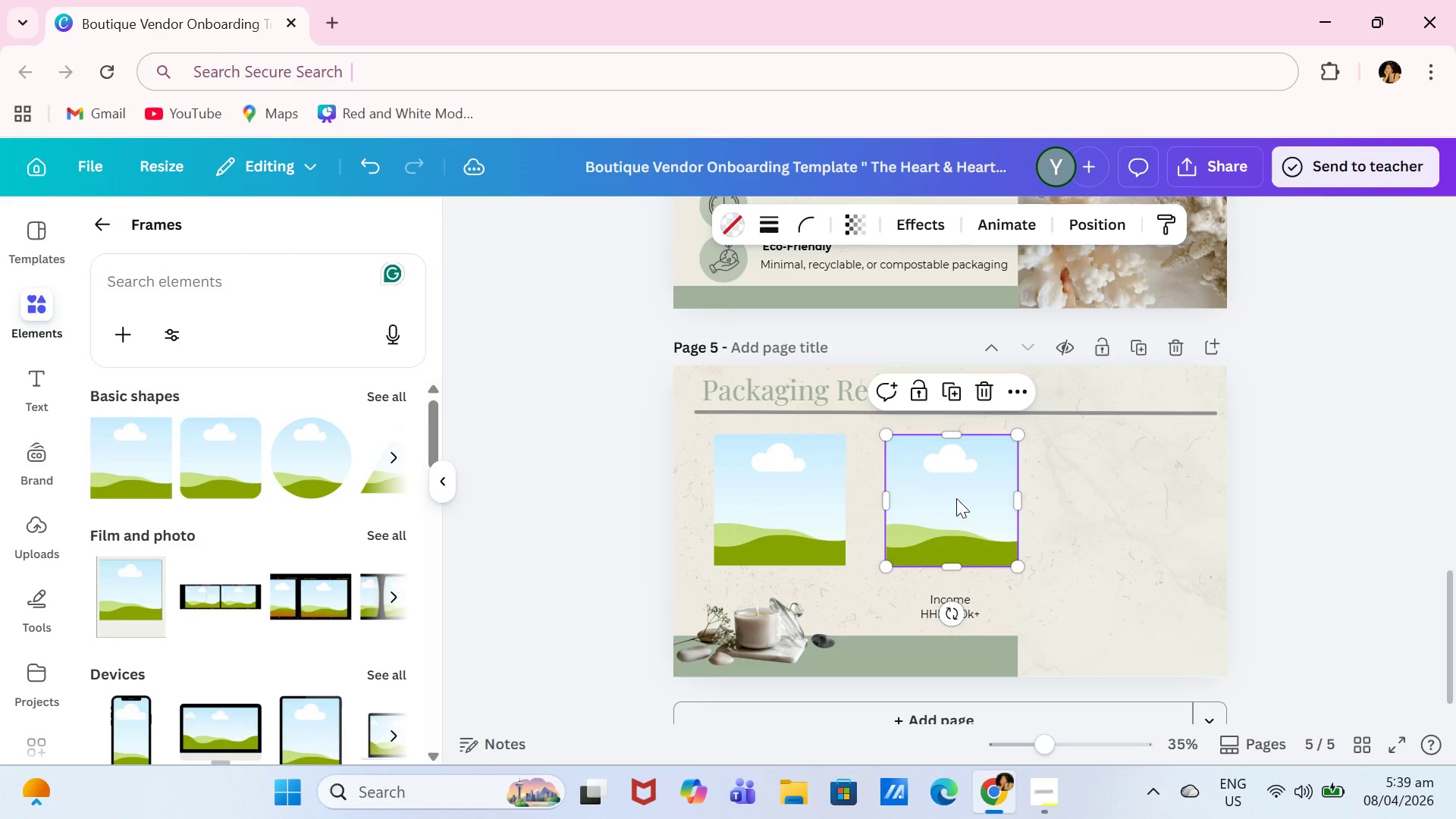 
key(Control+V)
 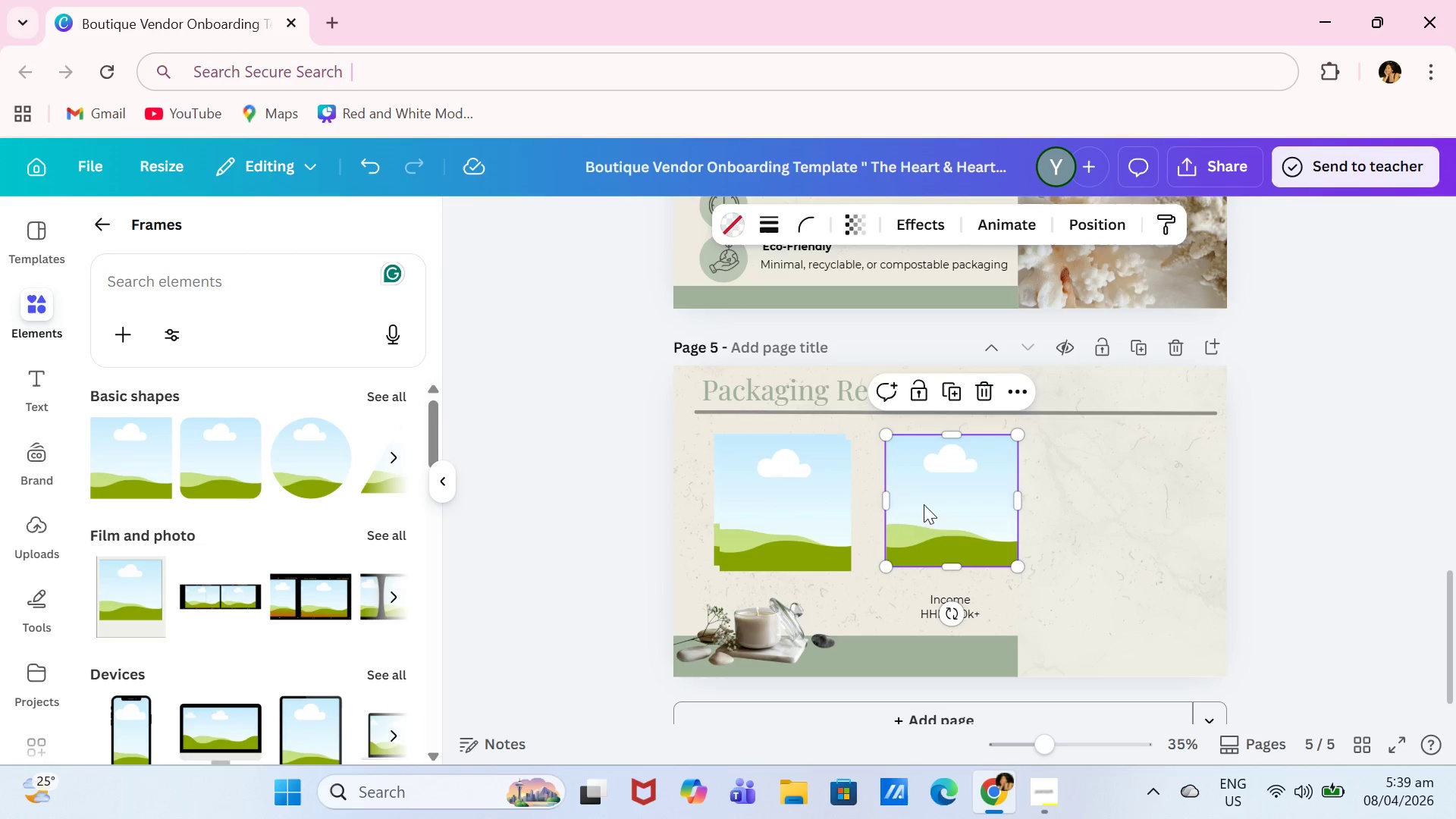 
left_click([811, 504])
 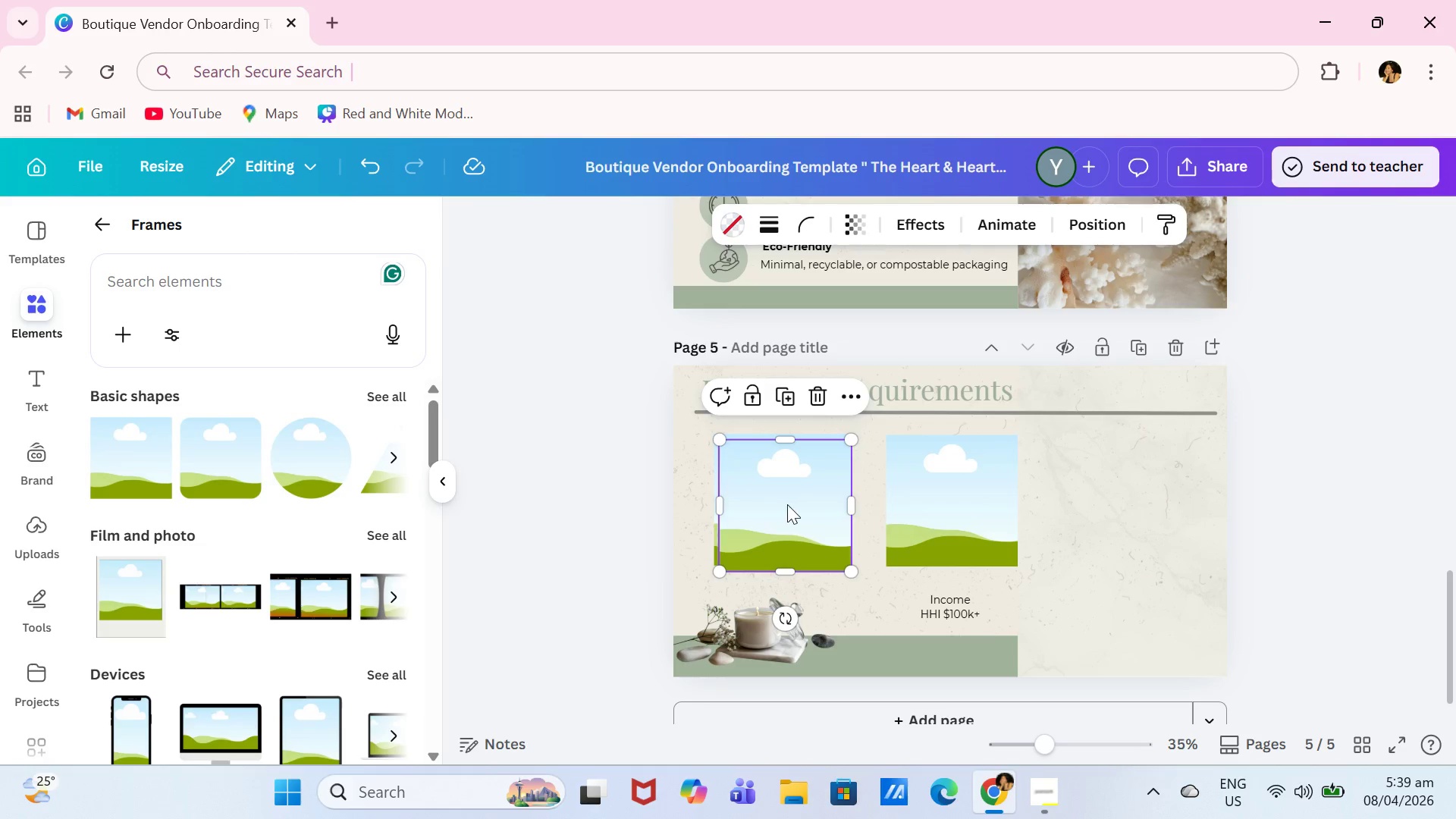 
left_click_drag(start_coordinate=[787, 504], to_coordinate=[1119, 495])
 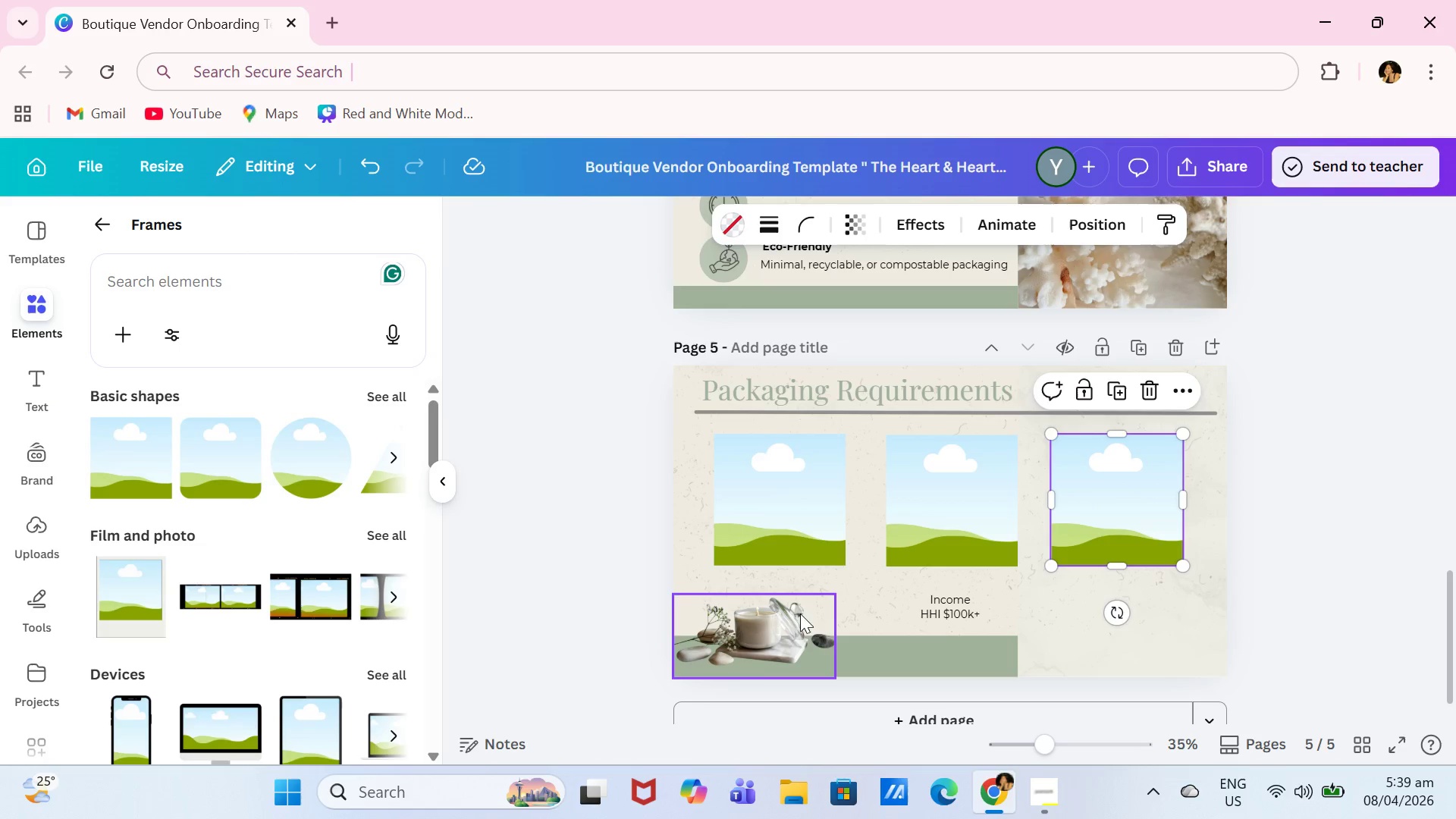 
left_click([795, 617])
 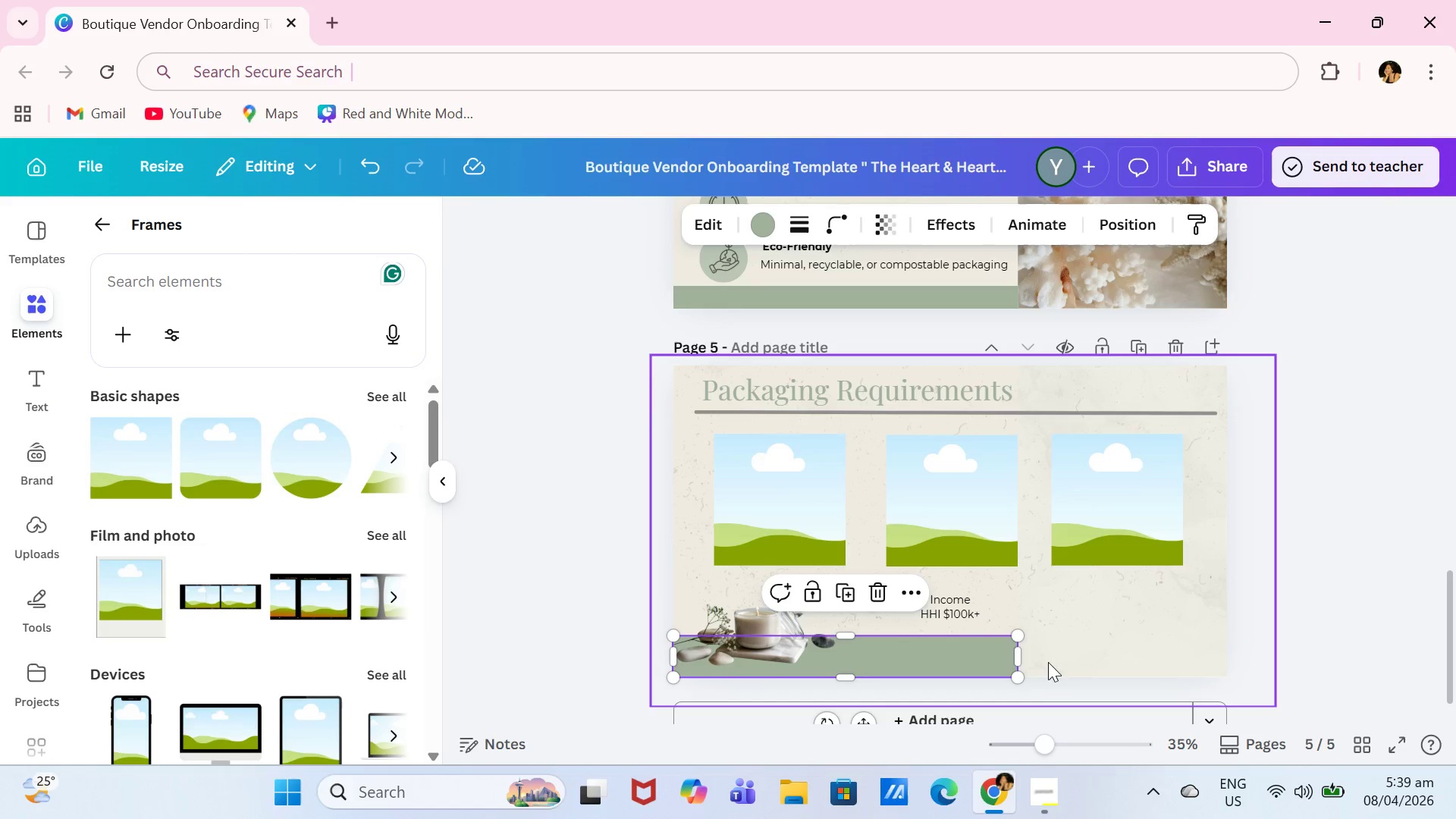 
left_click_drag(start_coordinate=[1017, 660], to_coordinate=[1238, 650])
 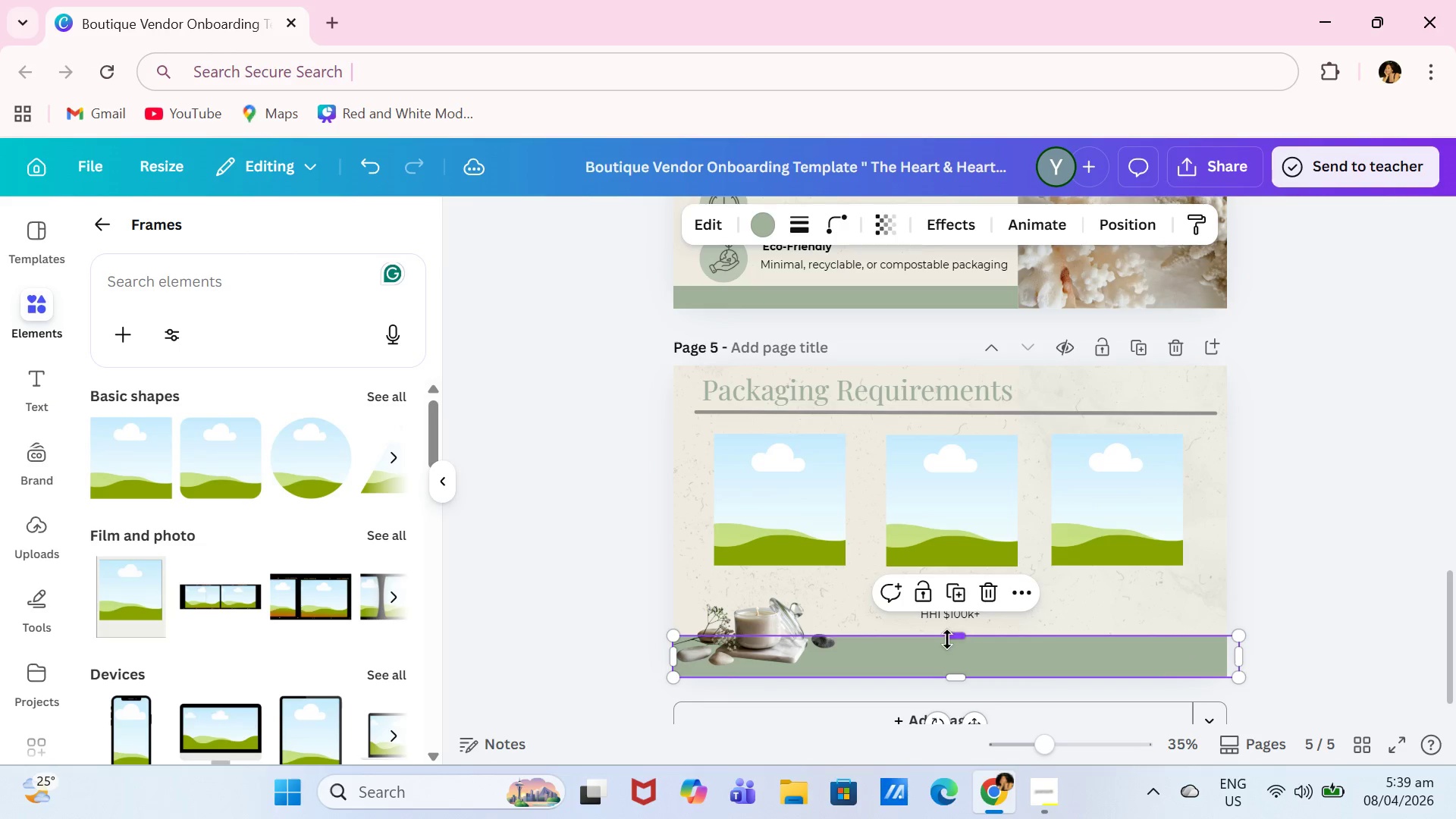 
left_click_drag(start_coordinate=[947, 639], to_coordinate=[947, 648])
 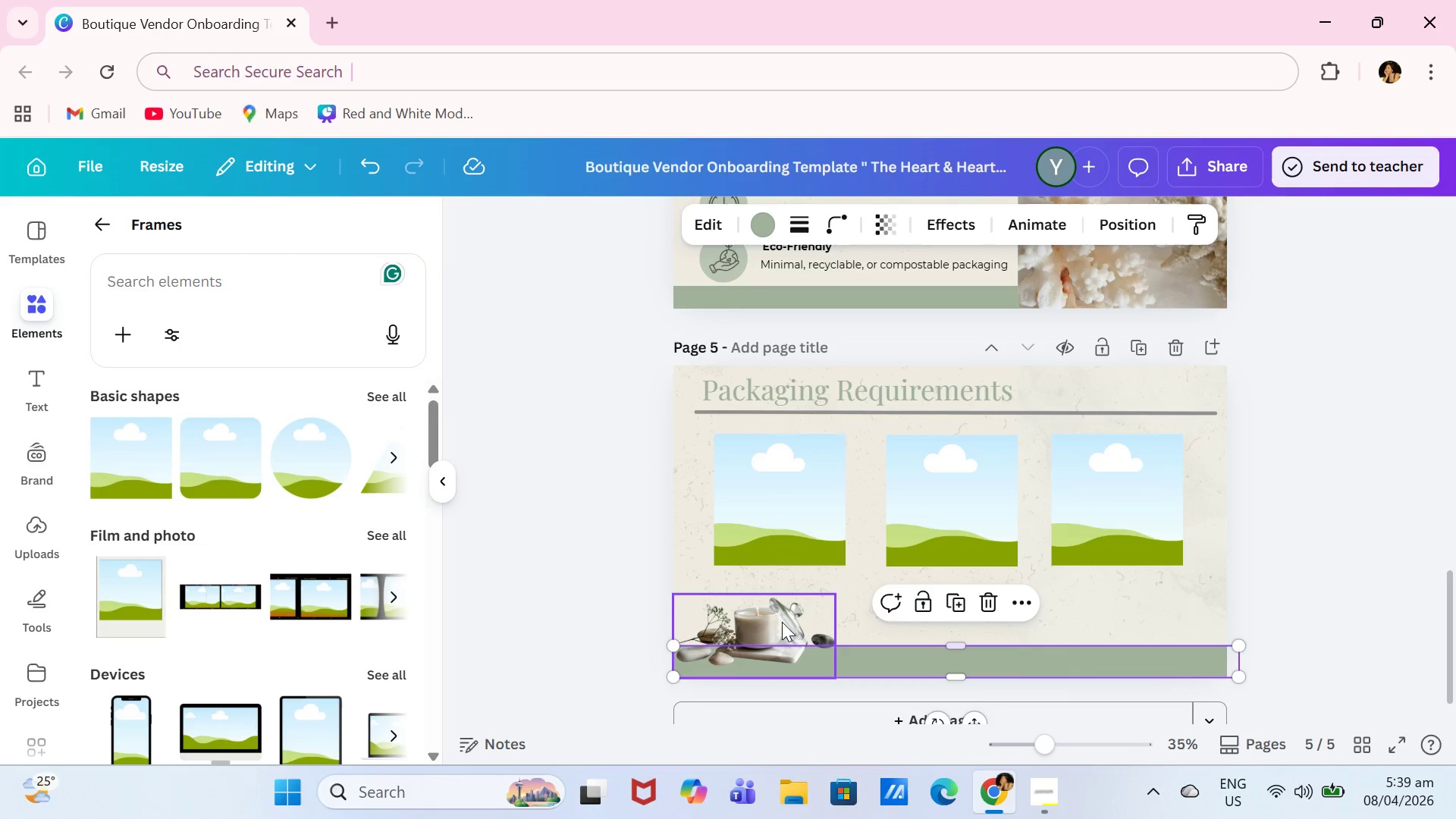 
left_click([781, 621])
 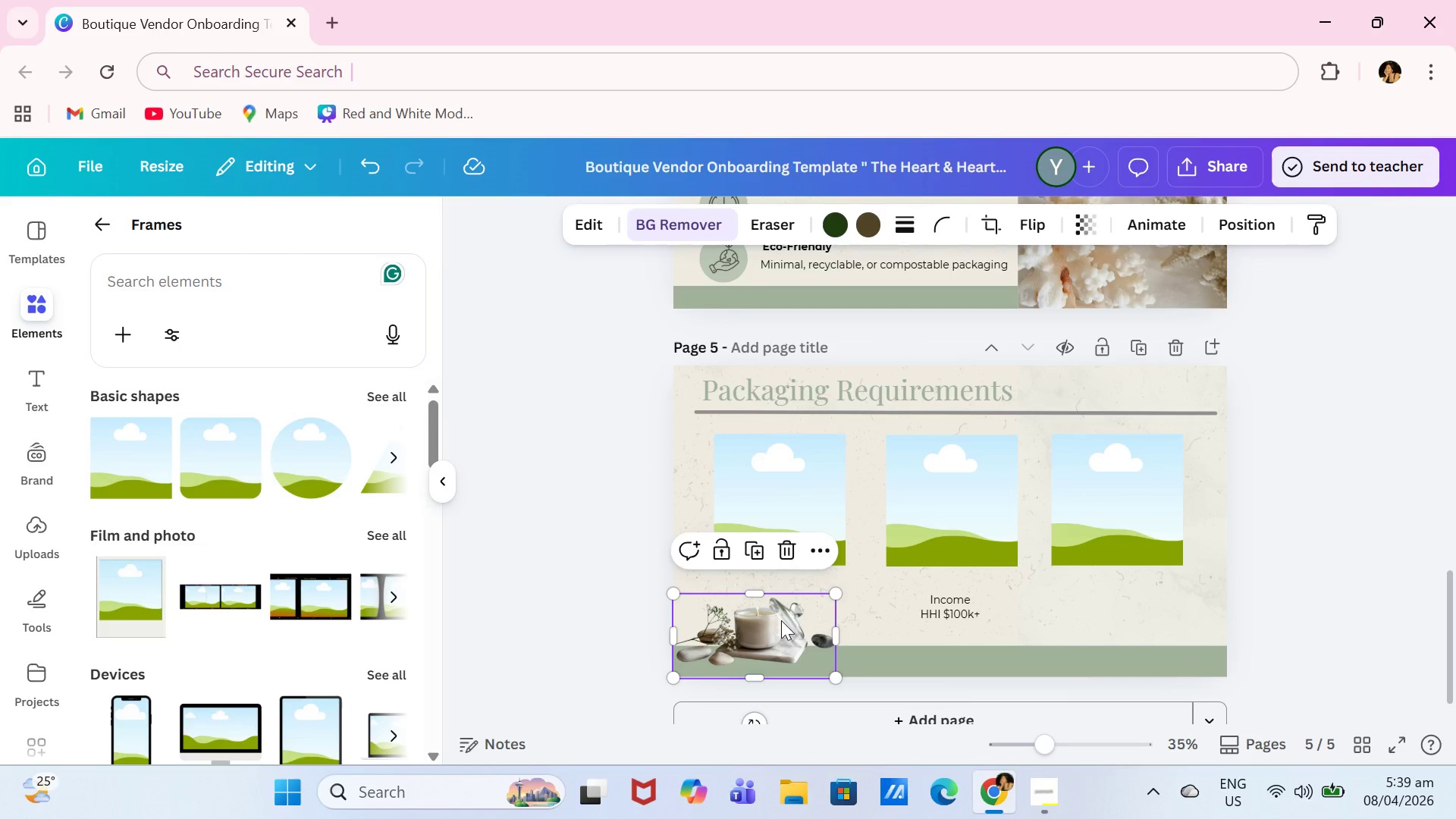 
key(Backspace)
 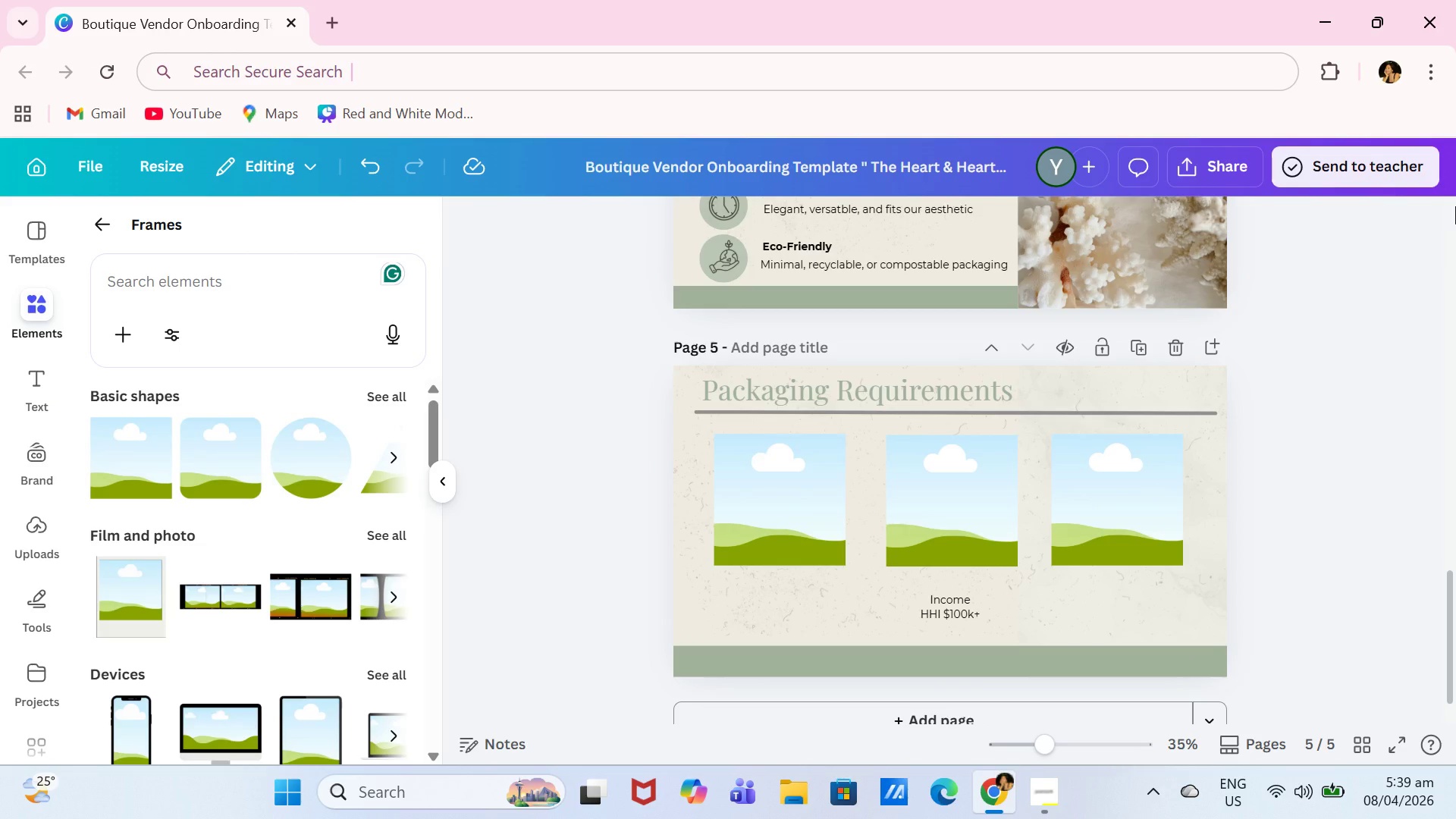 
wait(9.44)
 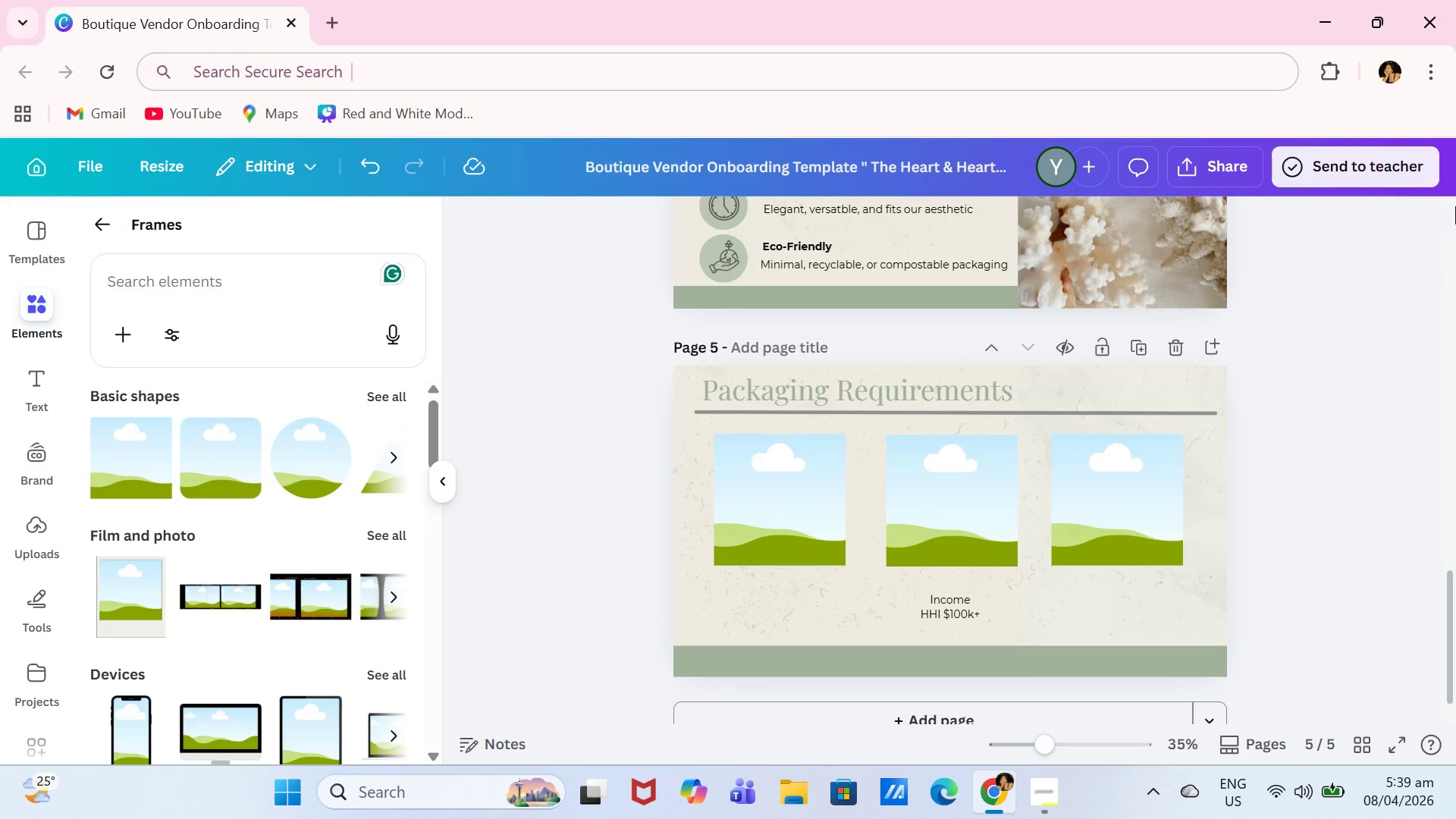 
left_click([316, 233])
 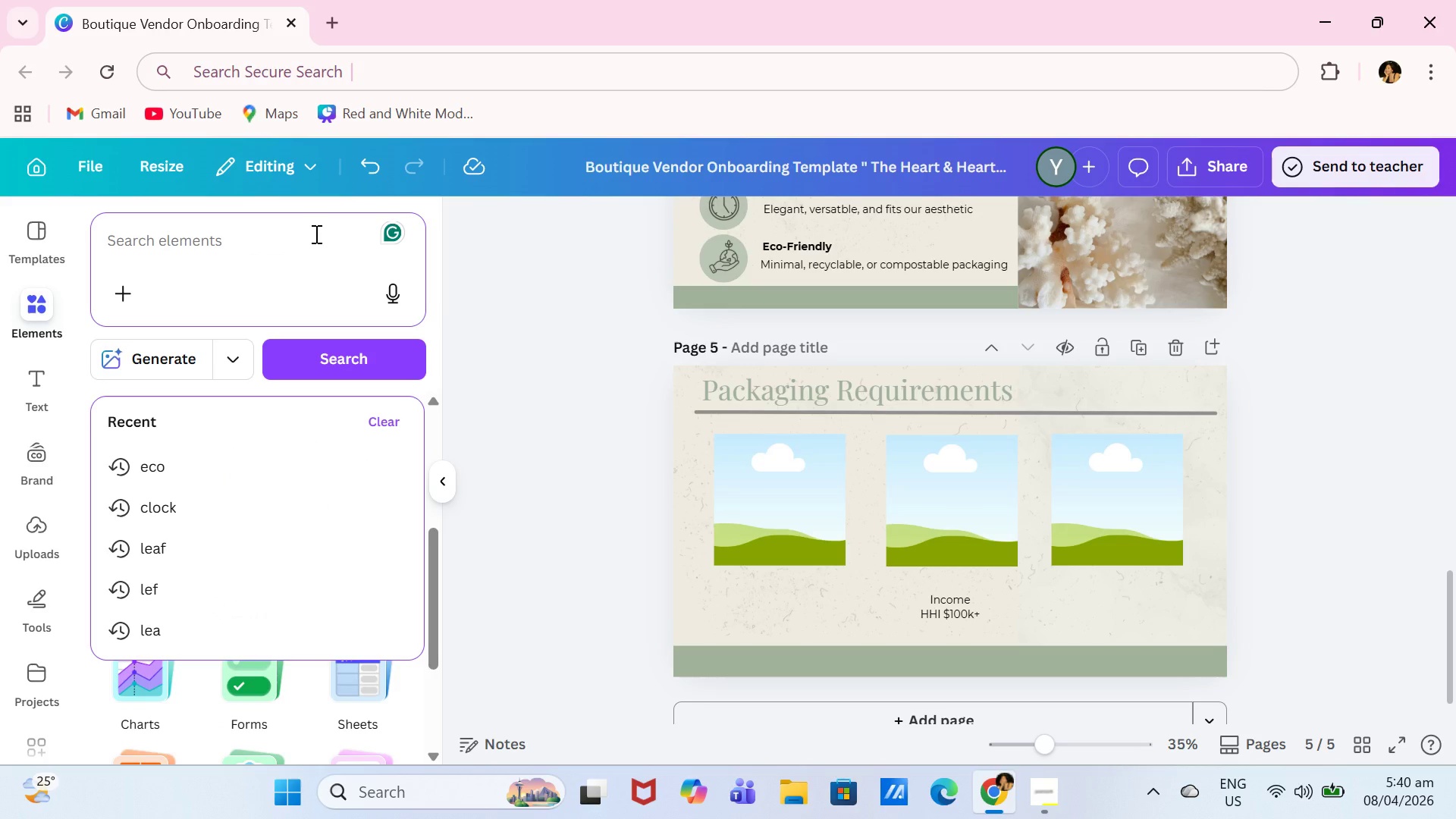 
type(gift bags)
 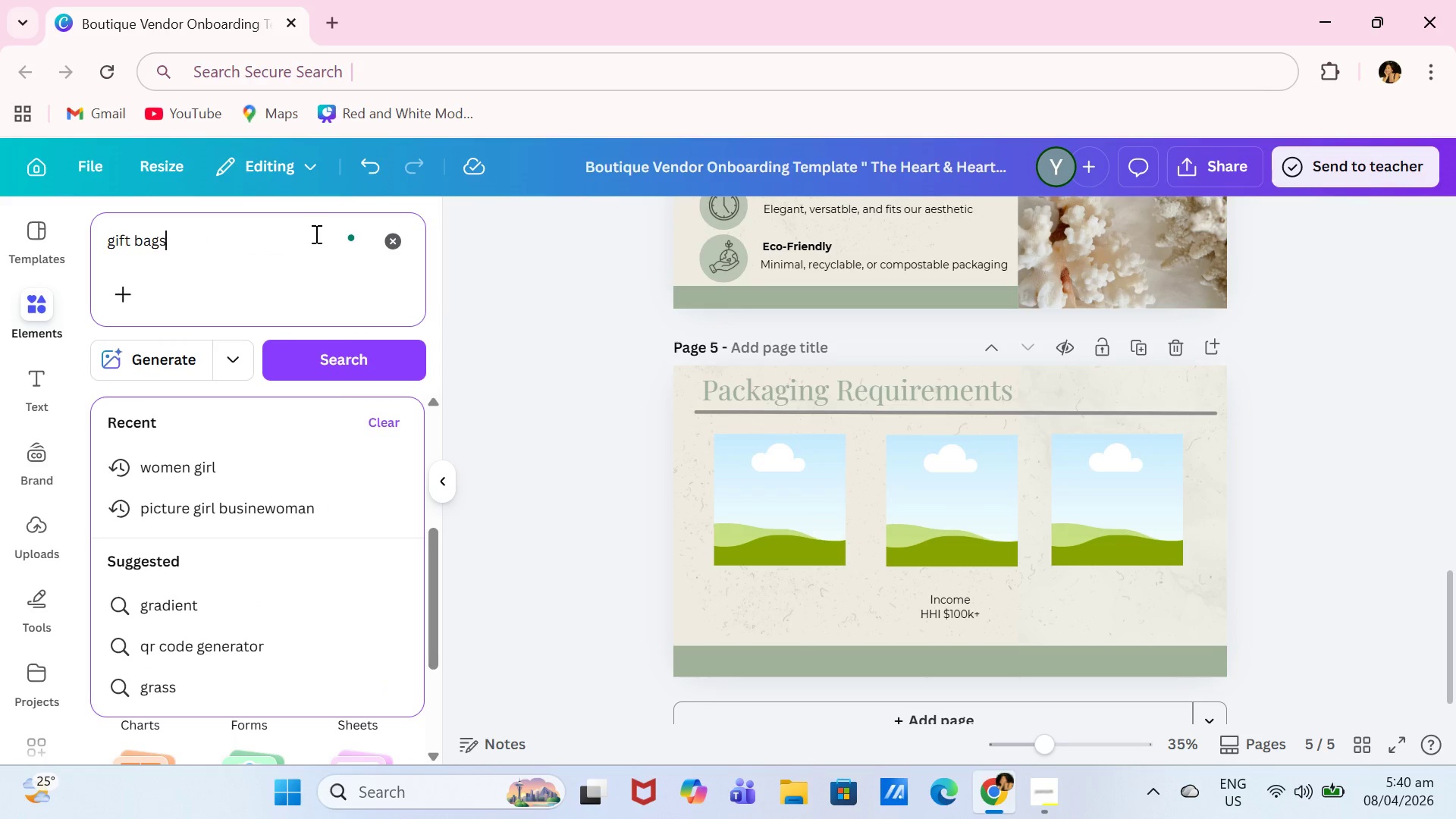 
key(Enter)
 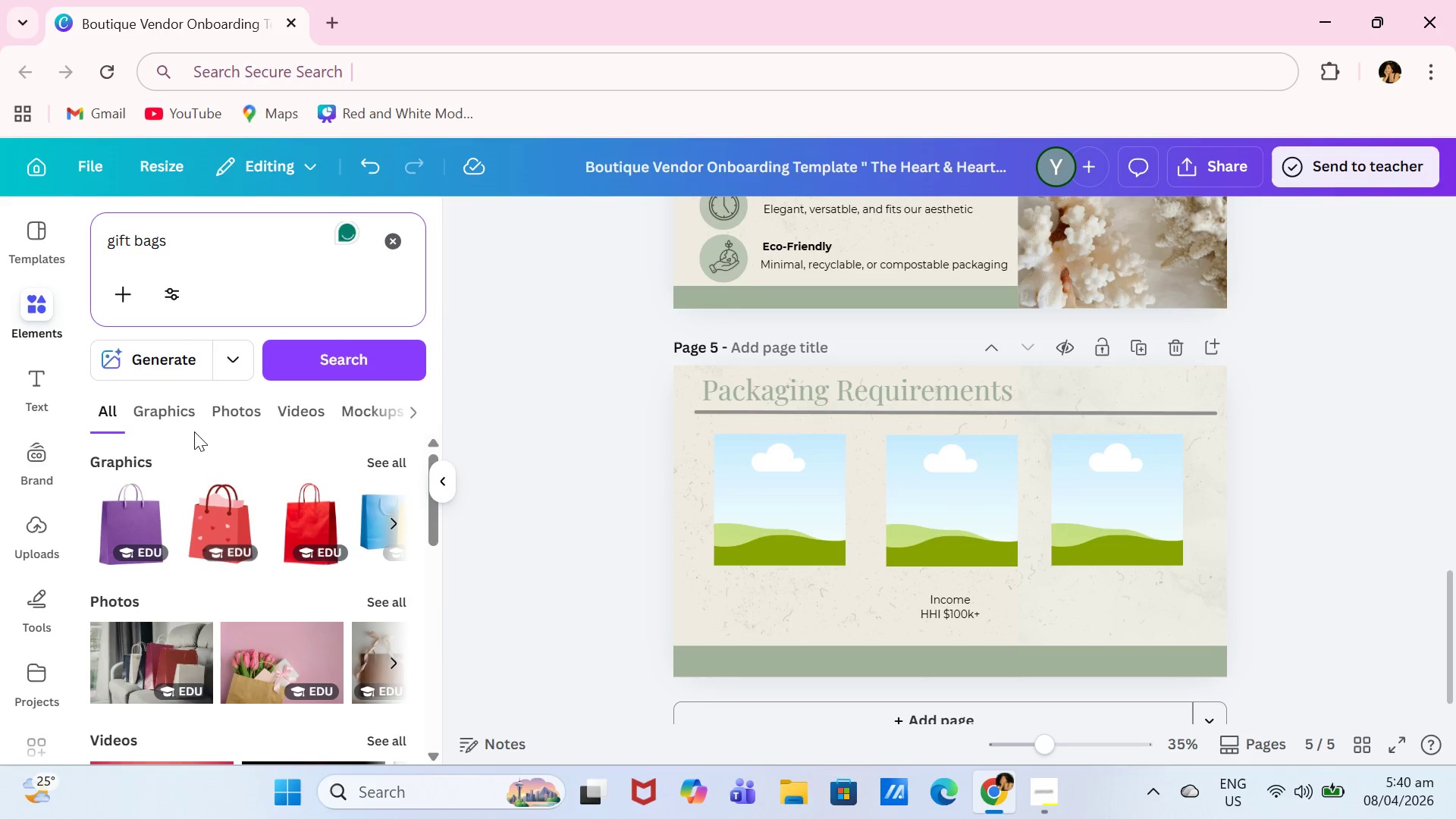 
double_click([253, 417])
 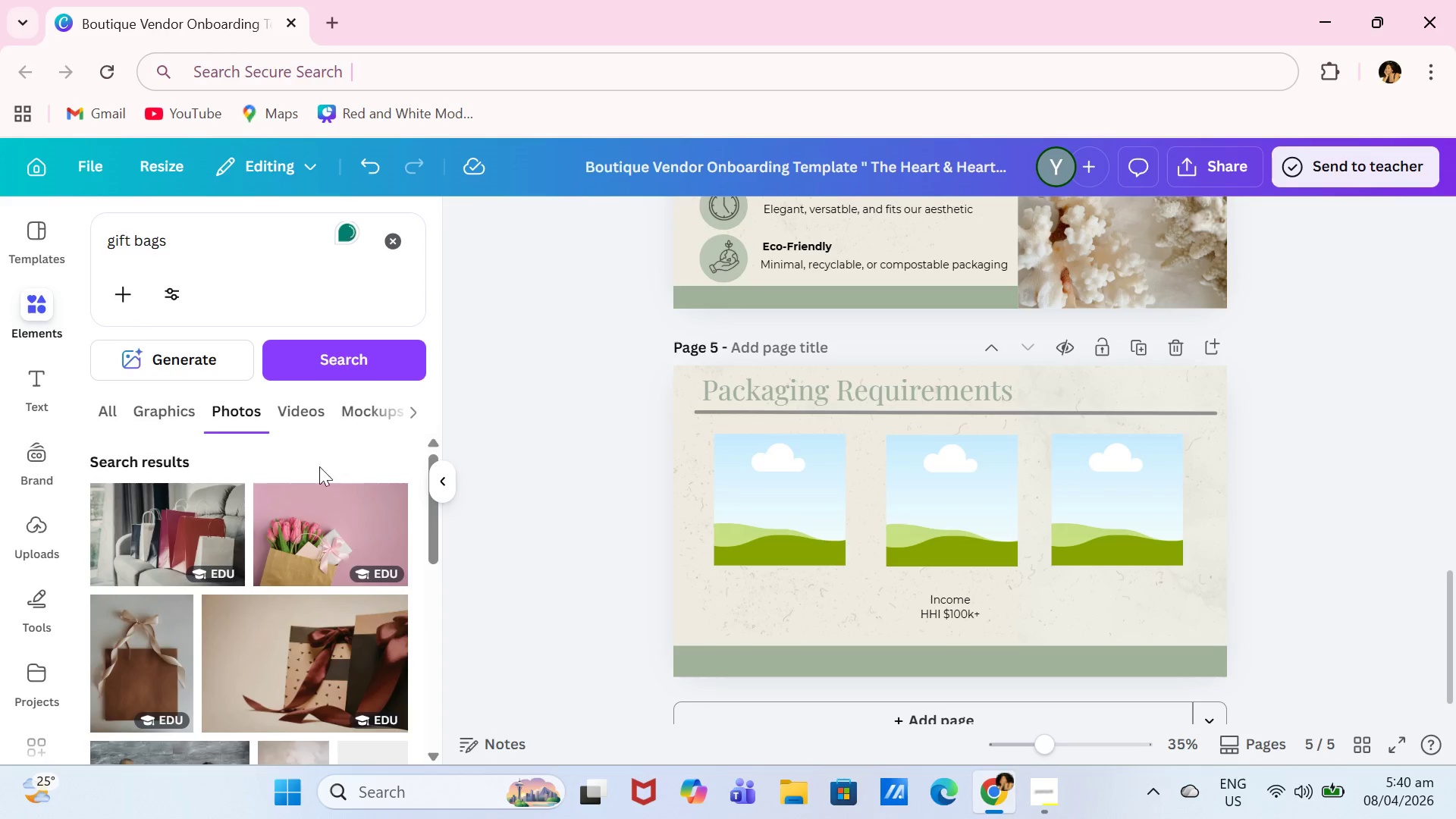 
scroll: coordinate [321, 488], scroll_direction: down, amount: 5.0
 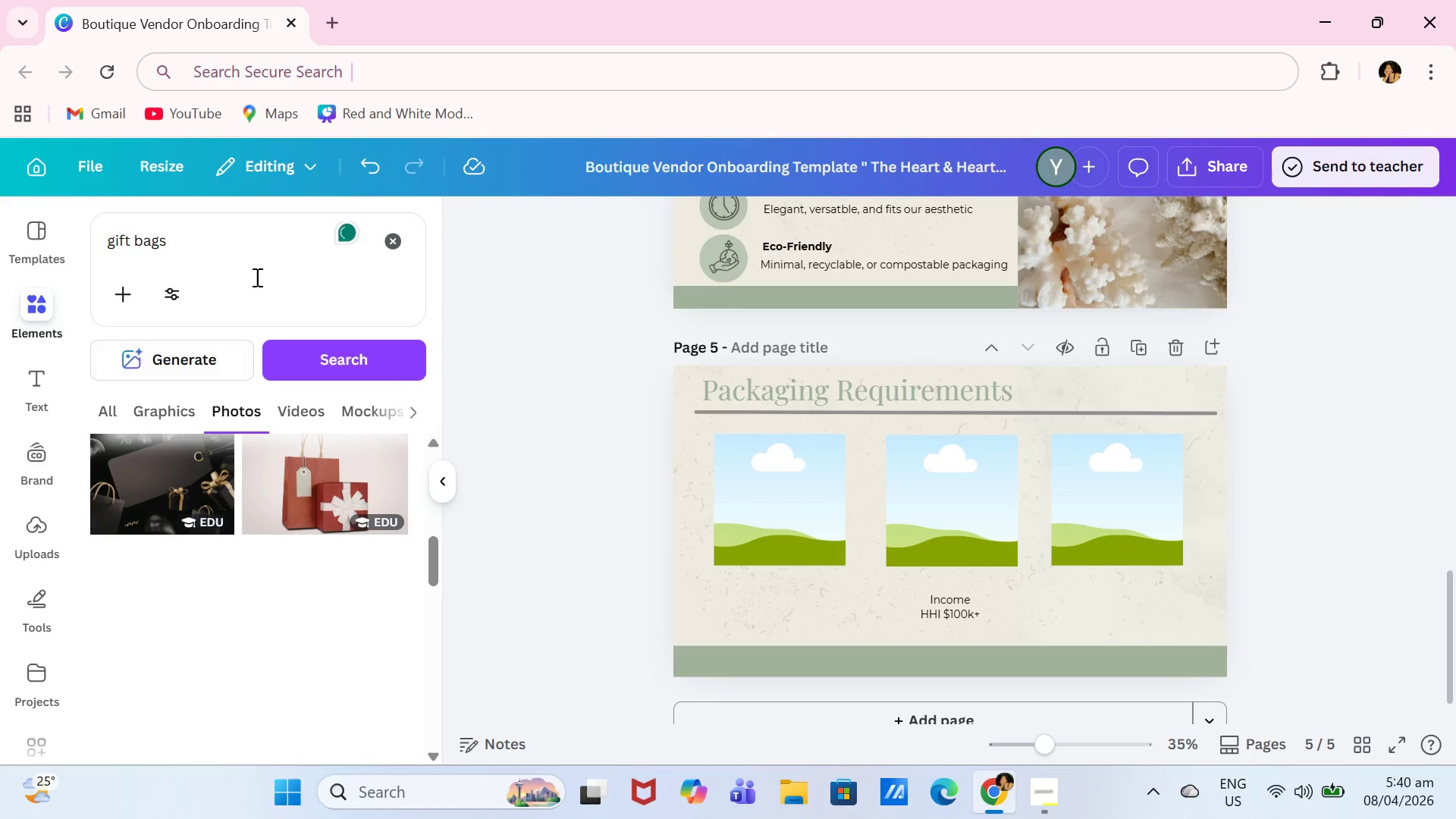 
left_click([276, 237])
 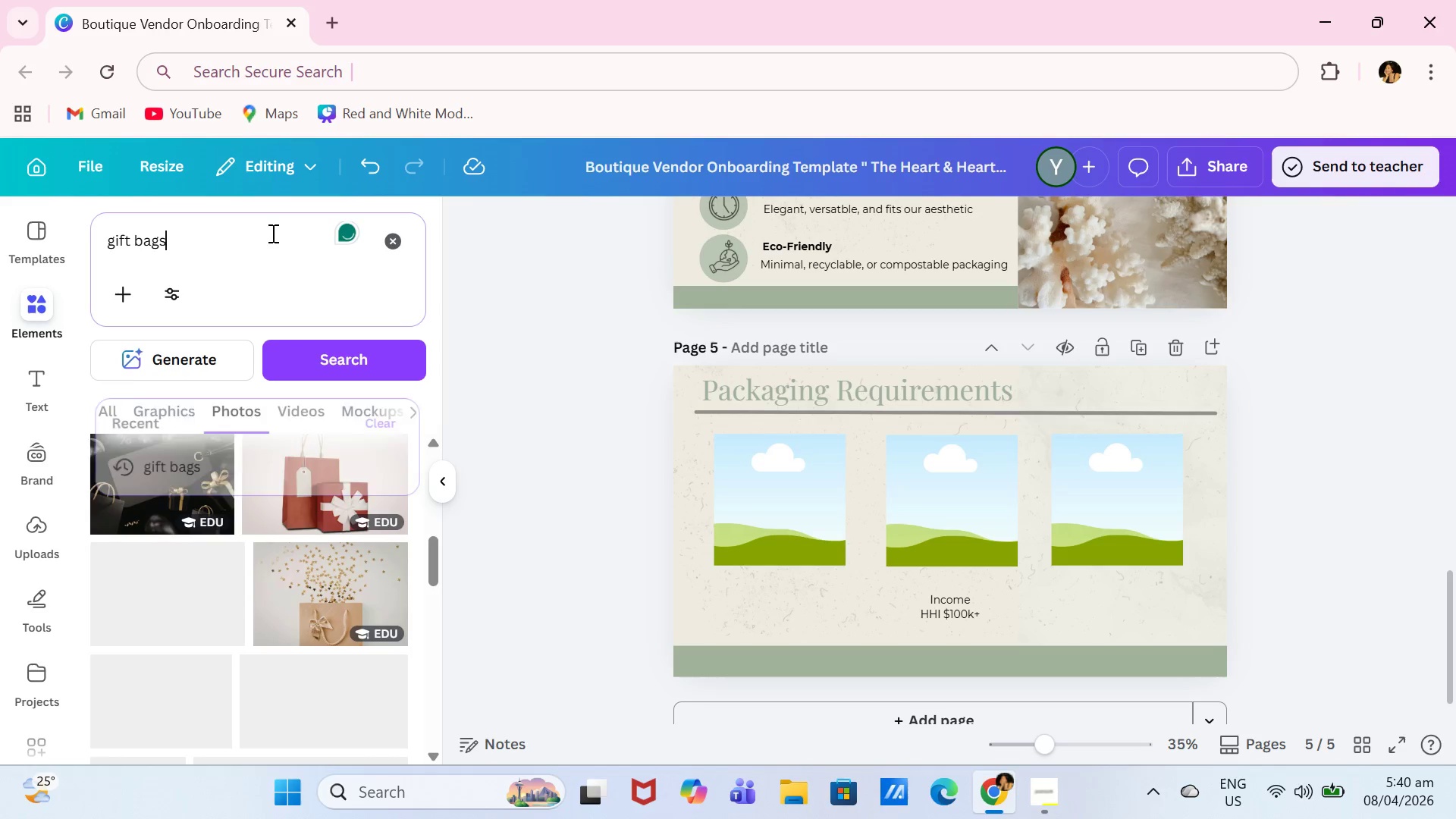 
type( tote)
 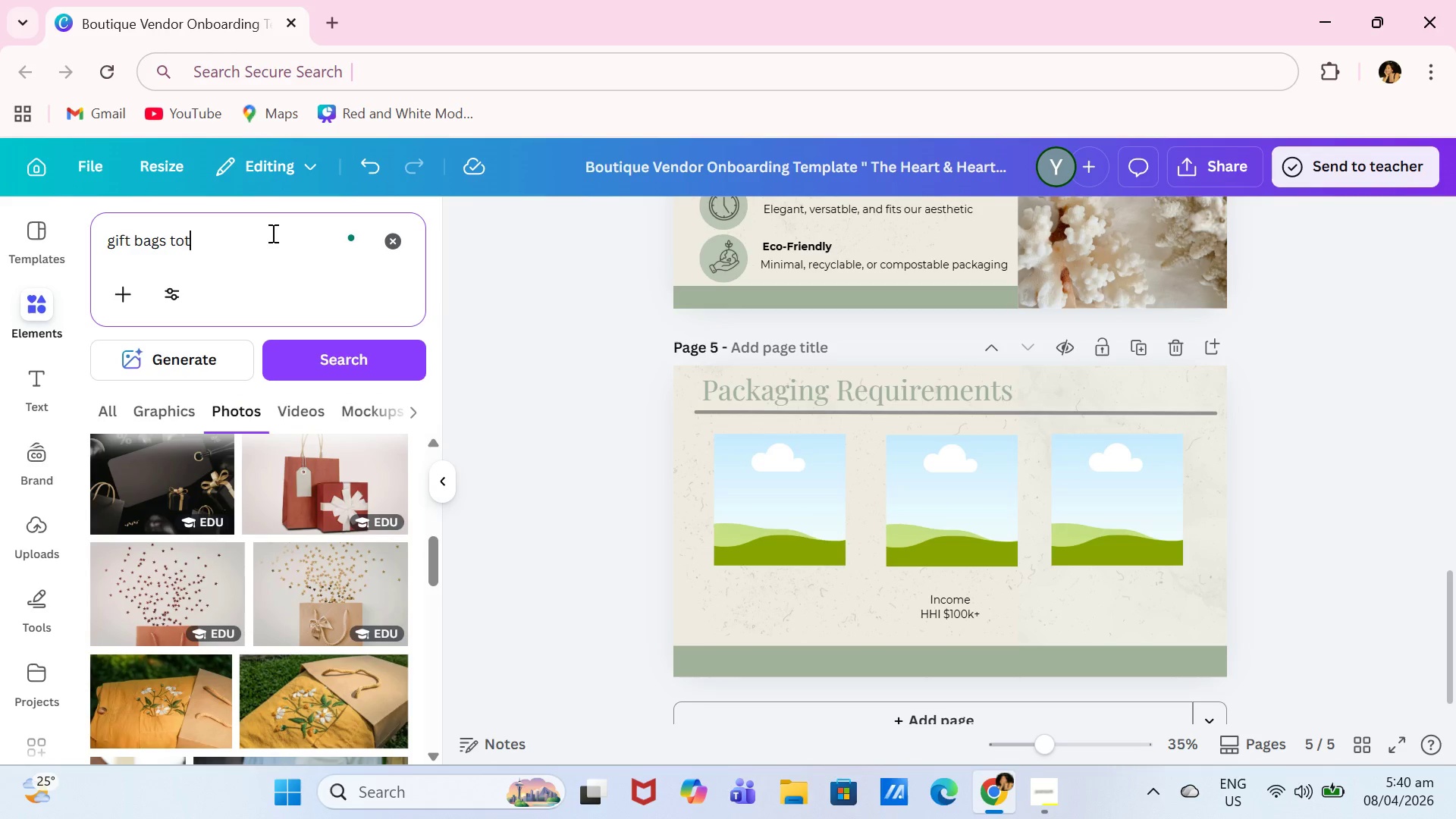 
key(Enter)
 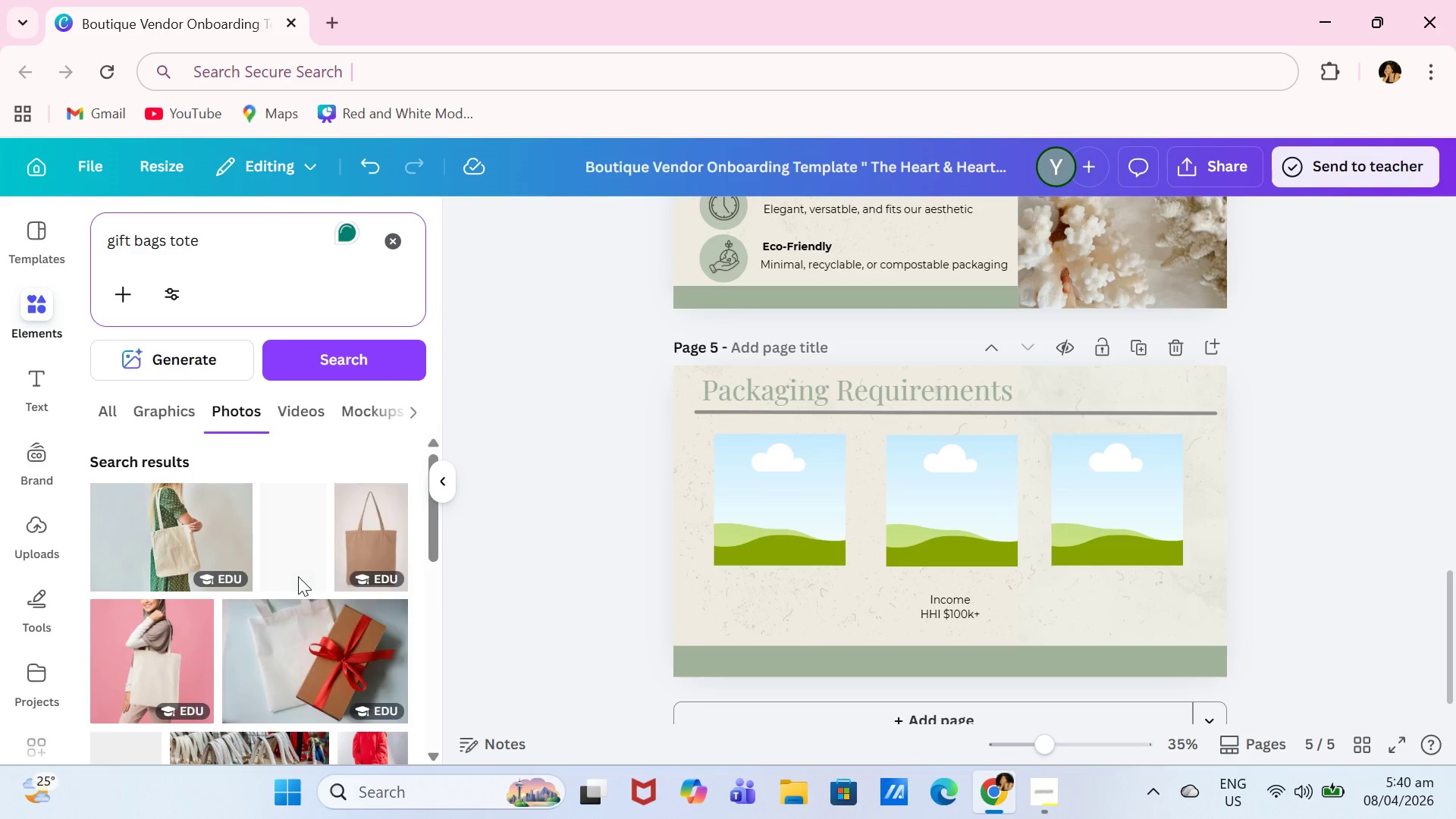 
scroll: coordinate [333, 585], scroll_direction: down, amount: 8.0
 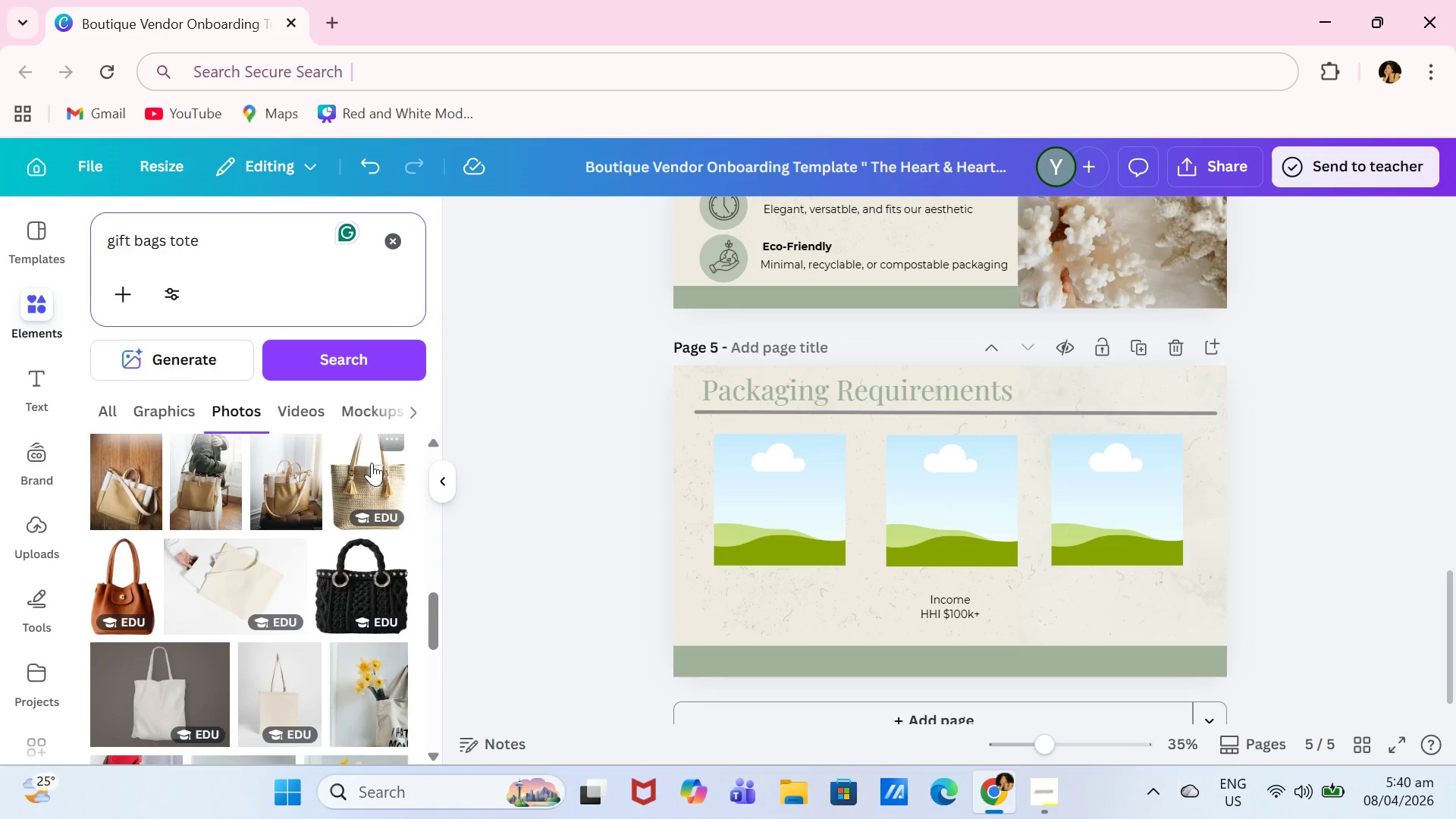 
left_click([287, 479])
 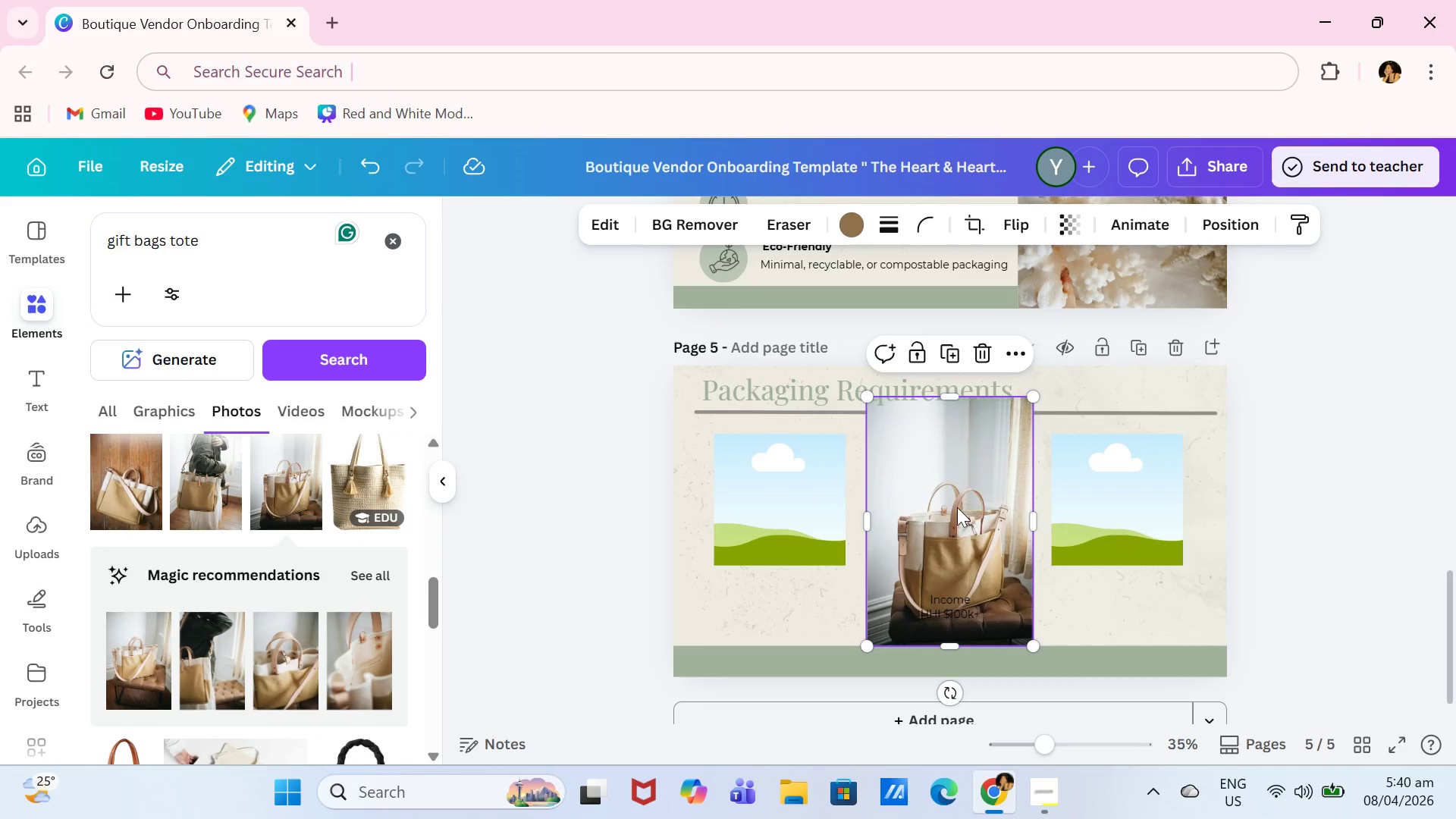 
key(Backspace)
 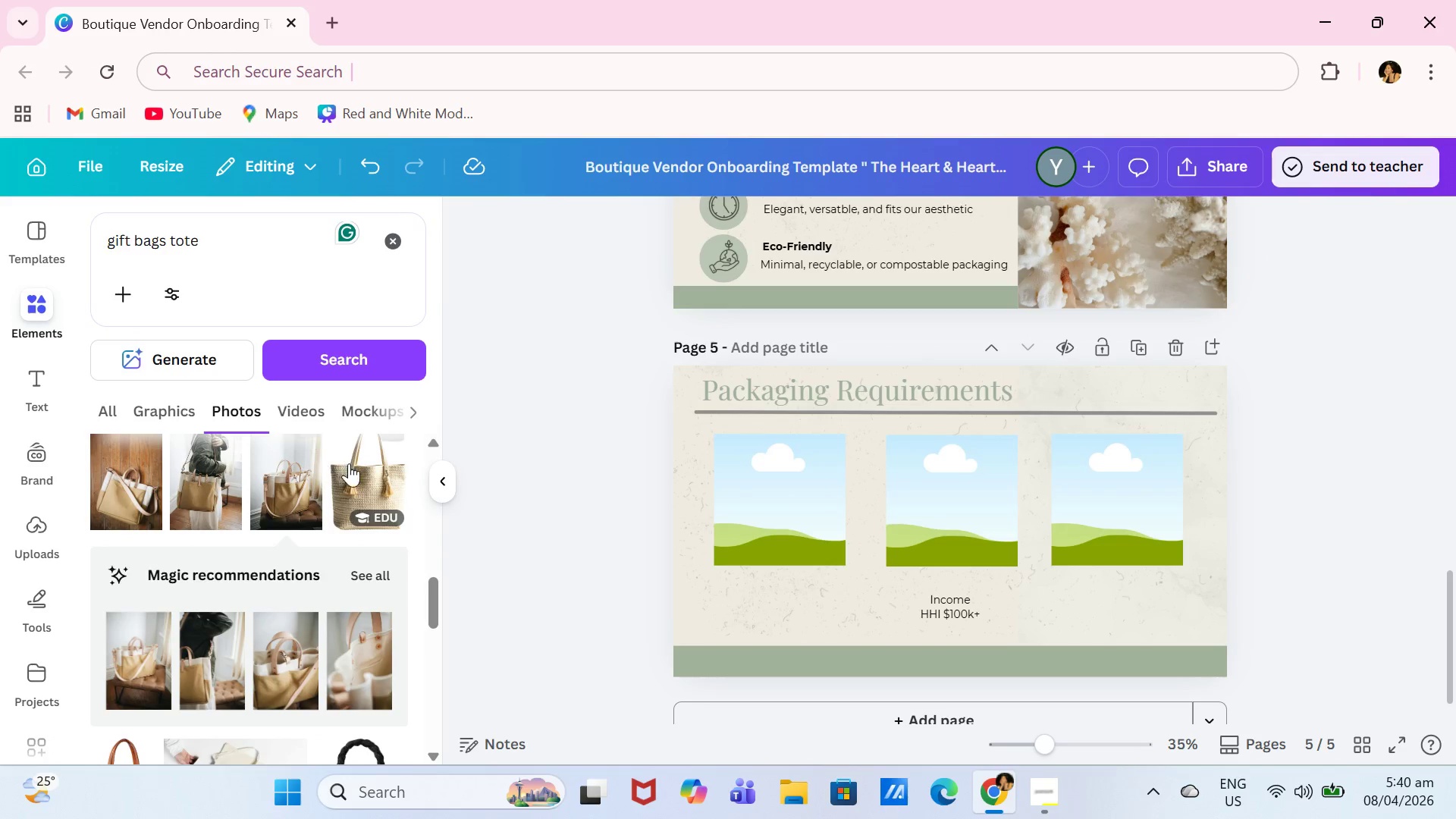 
left_click([366, 469])
 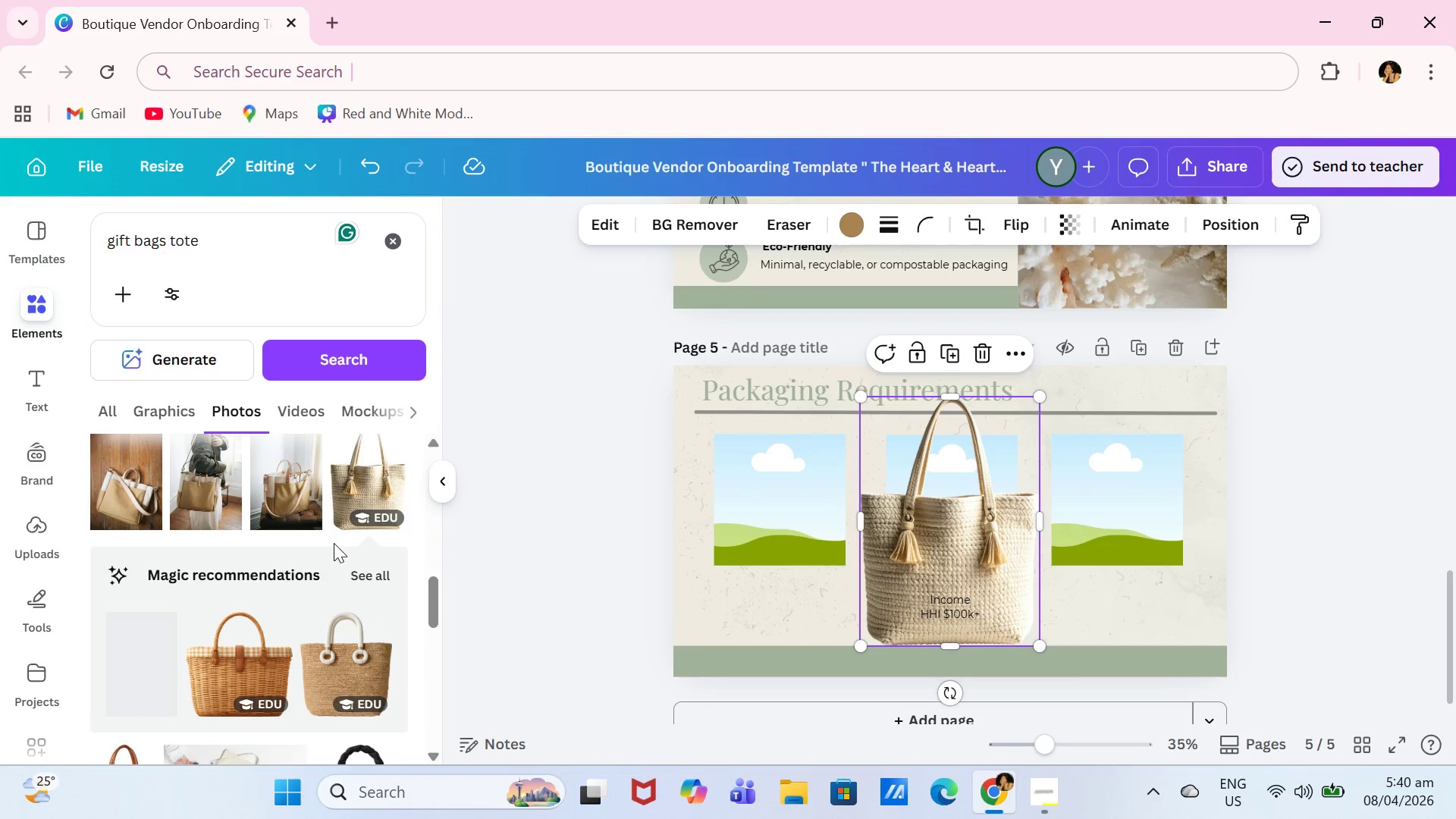 
scroll: coordinate [322, 556], scroll_direction: down, amount: 1.0
 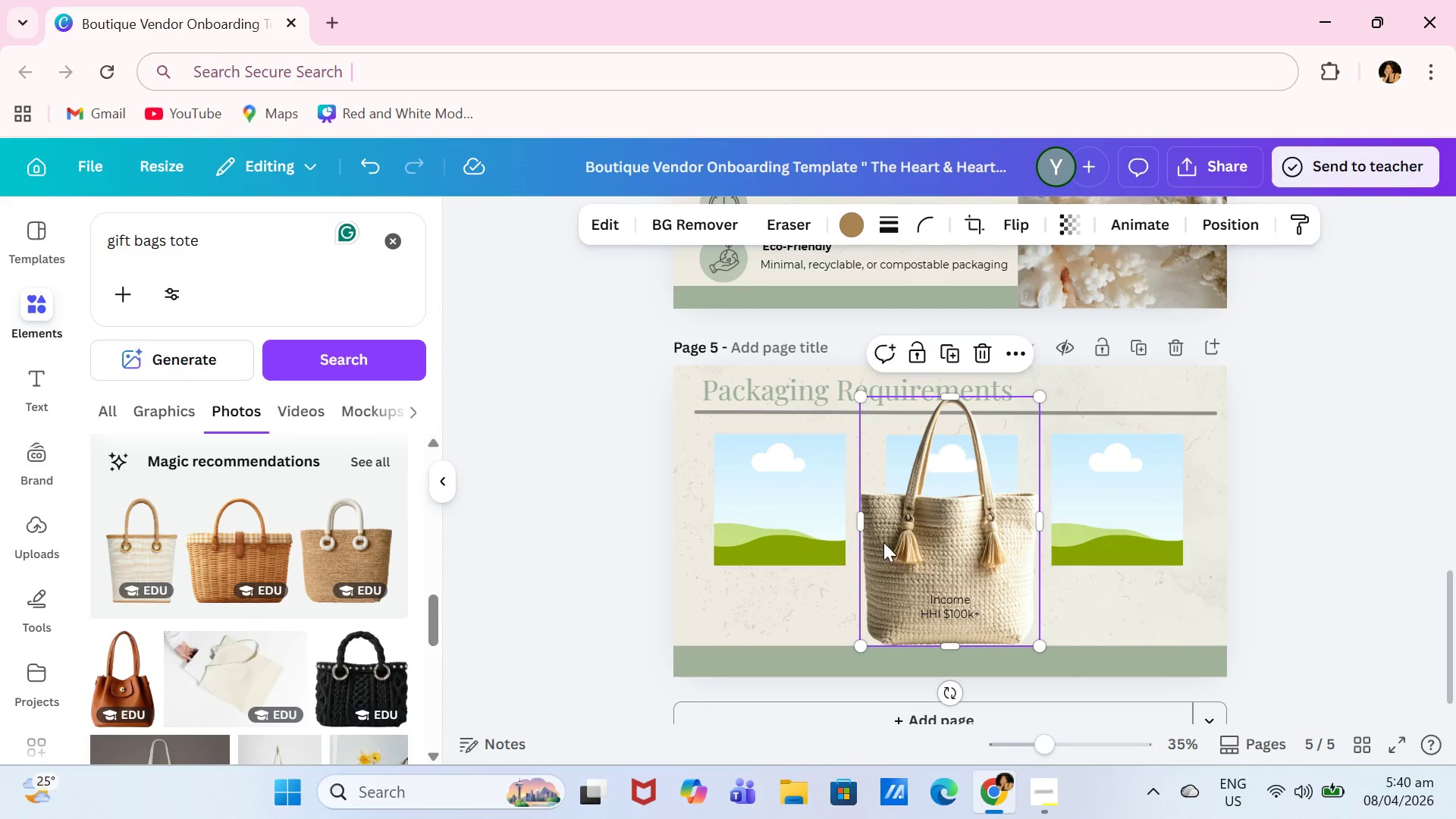 
left_click_drag(start_coordinate=[919, 539], to_coordinate=[755, 492])
 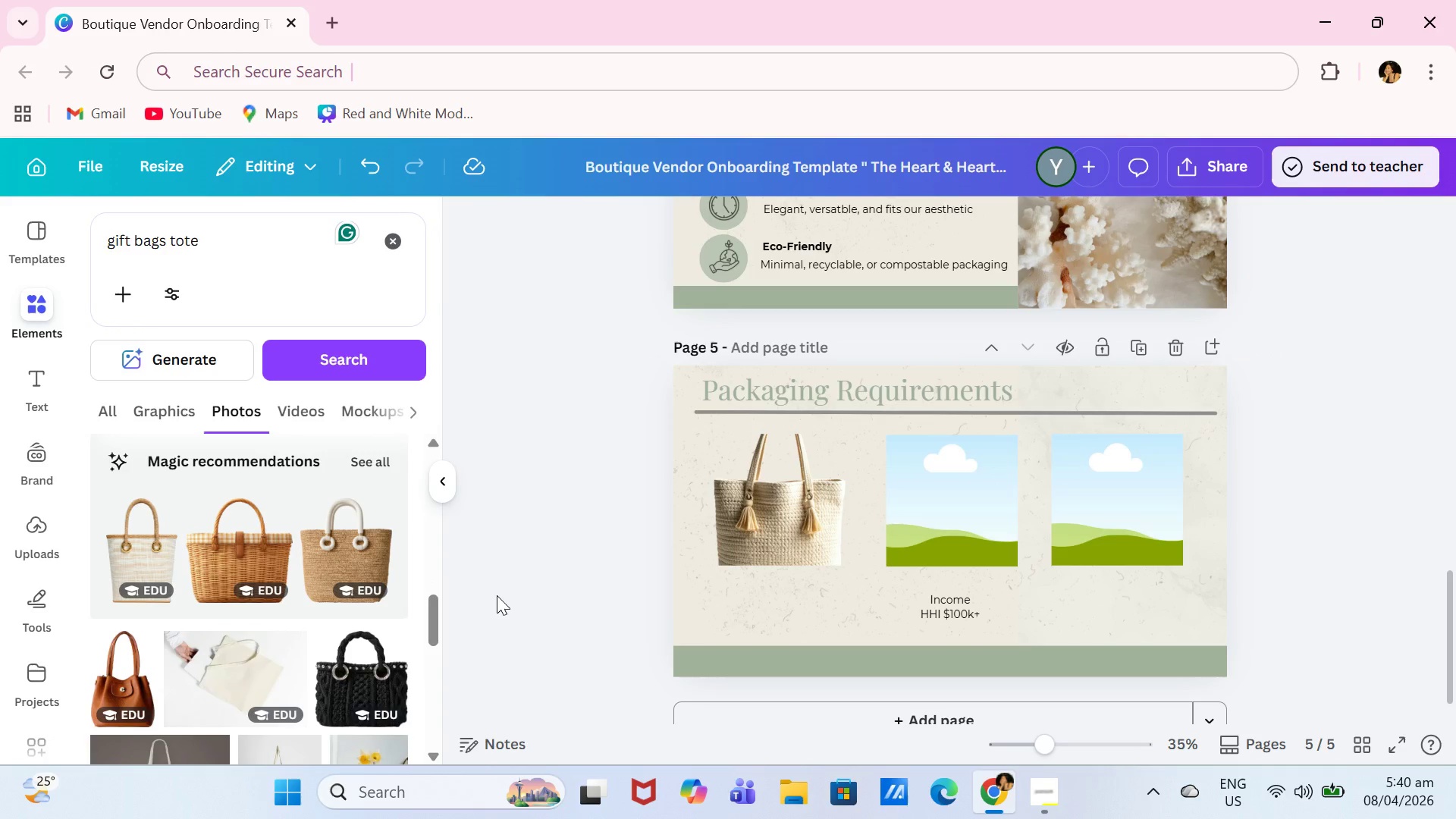 
key(Control+ControlLeft)
 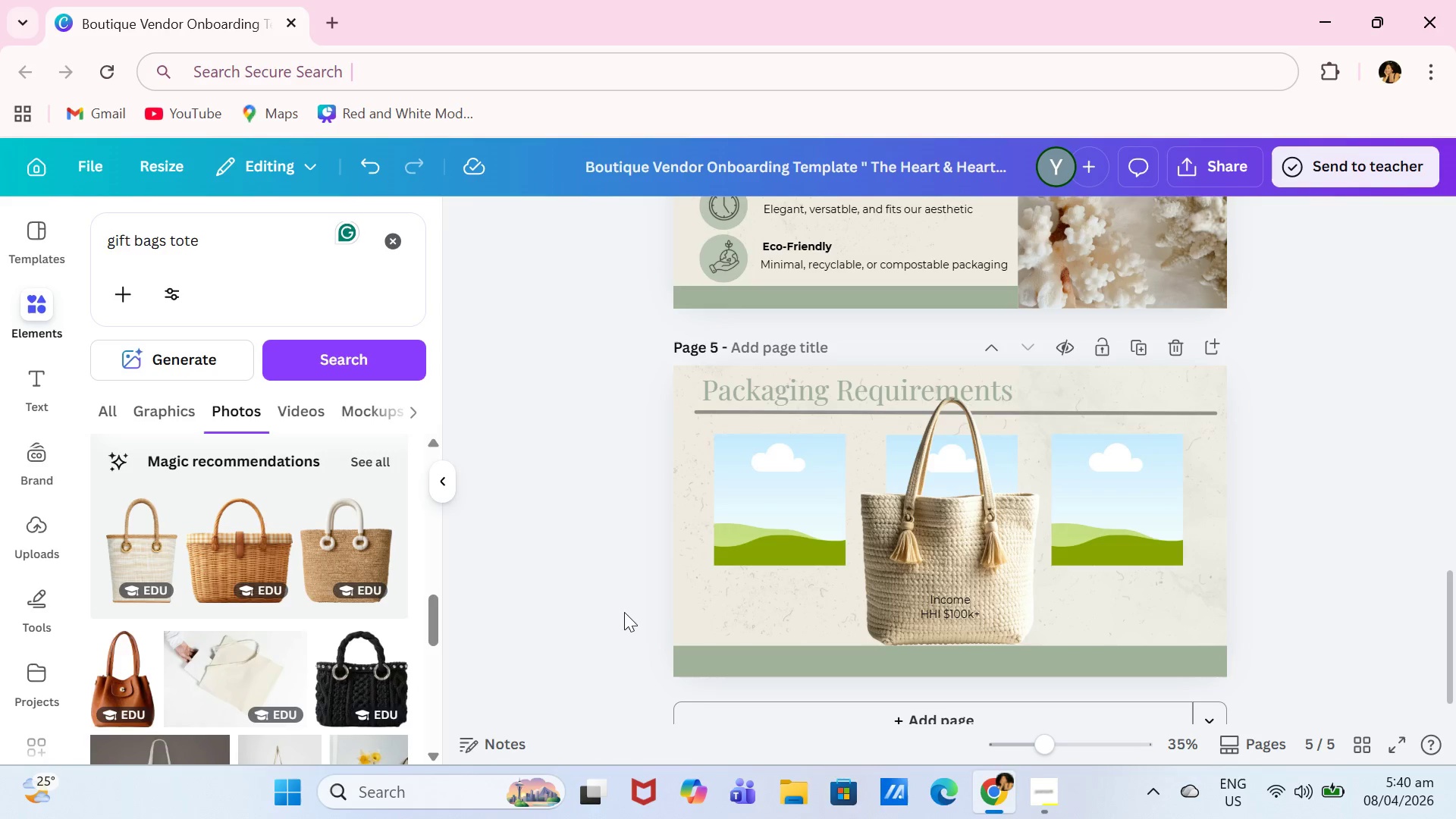 
key(Control+Z)
 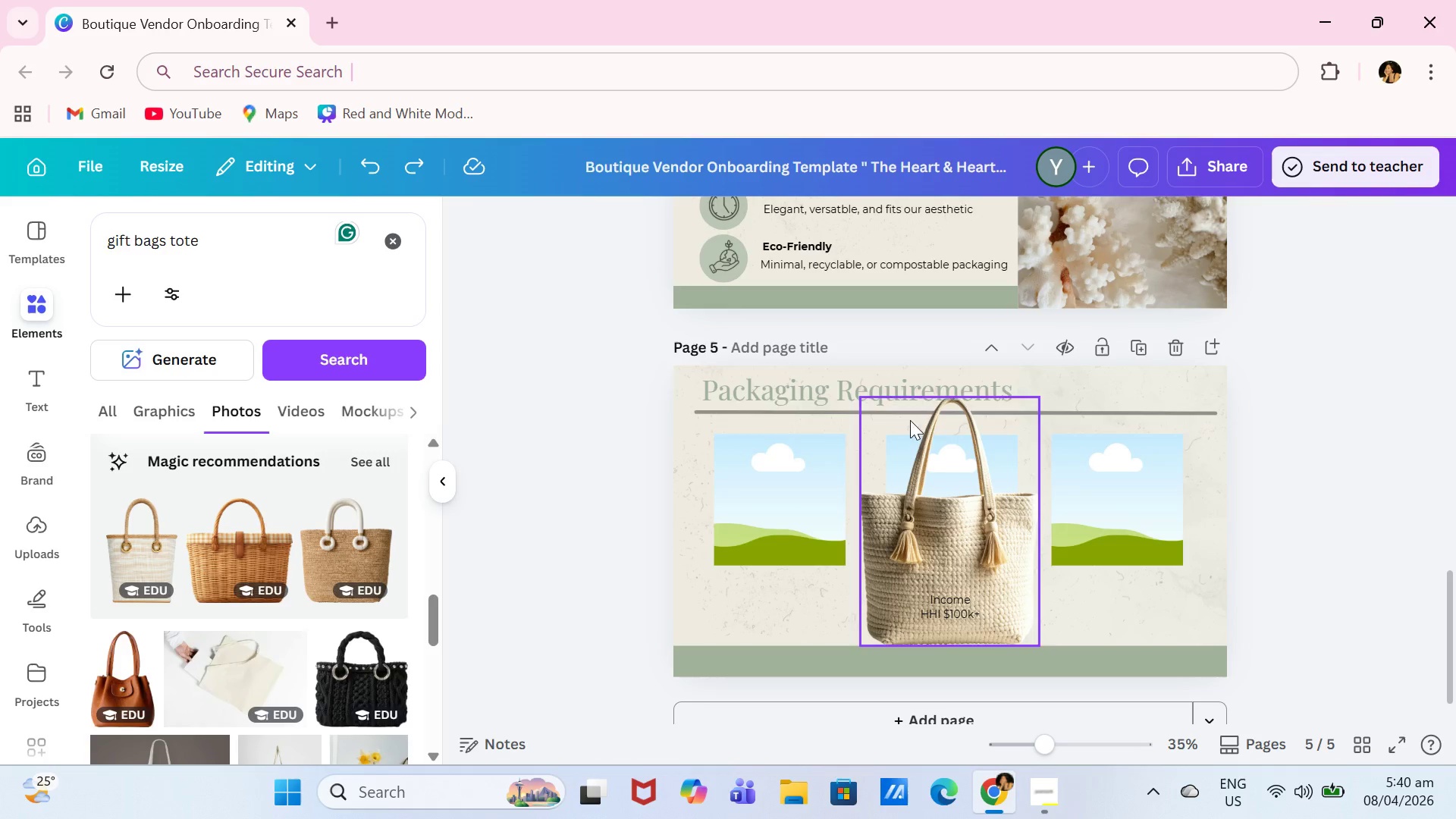 
left_click([930, 456])
 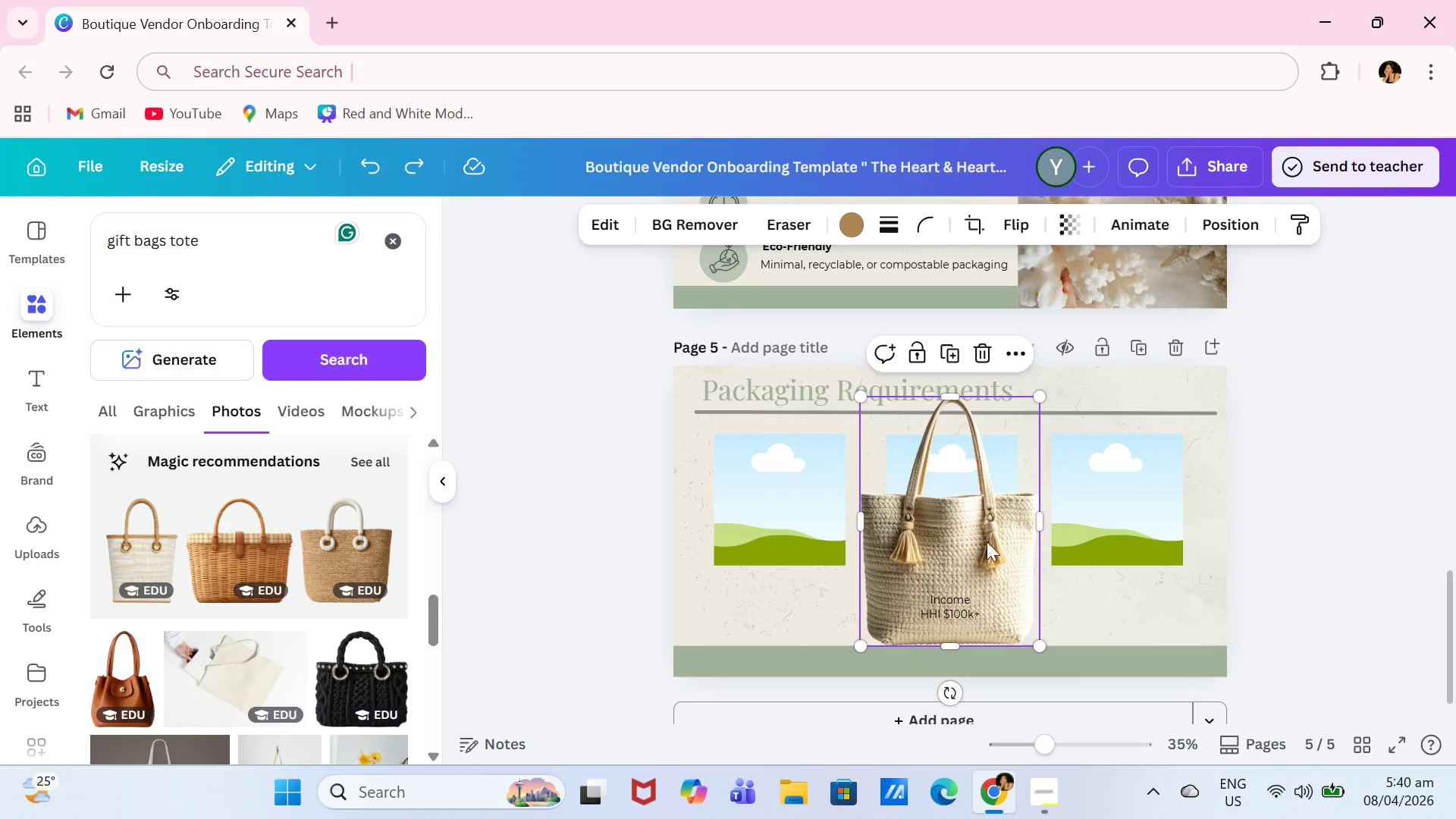 
left_click_drag(start_coordinate=[971, 547], to_coordinate=[825, 461])
 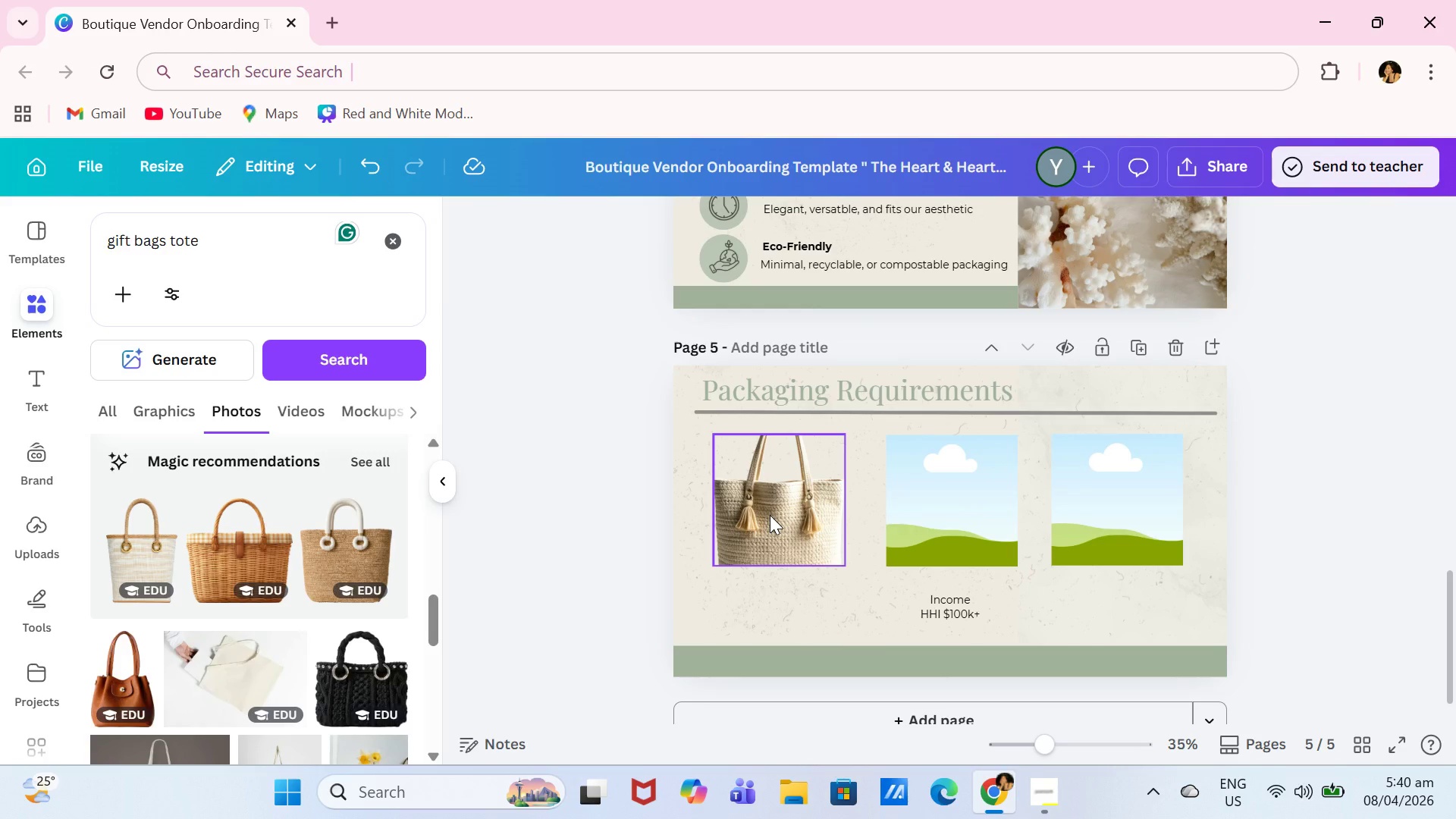 
key(Control+ControlLeft)
 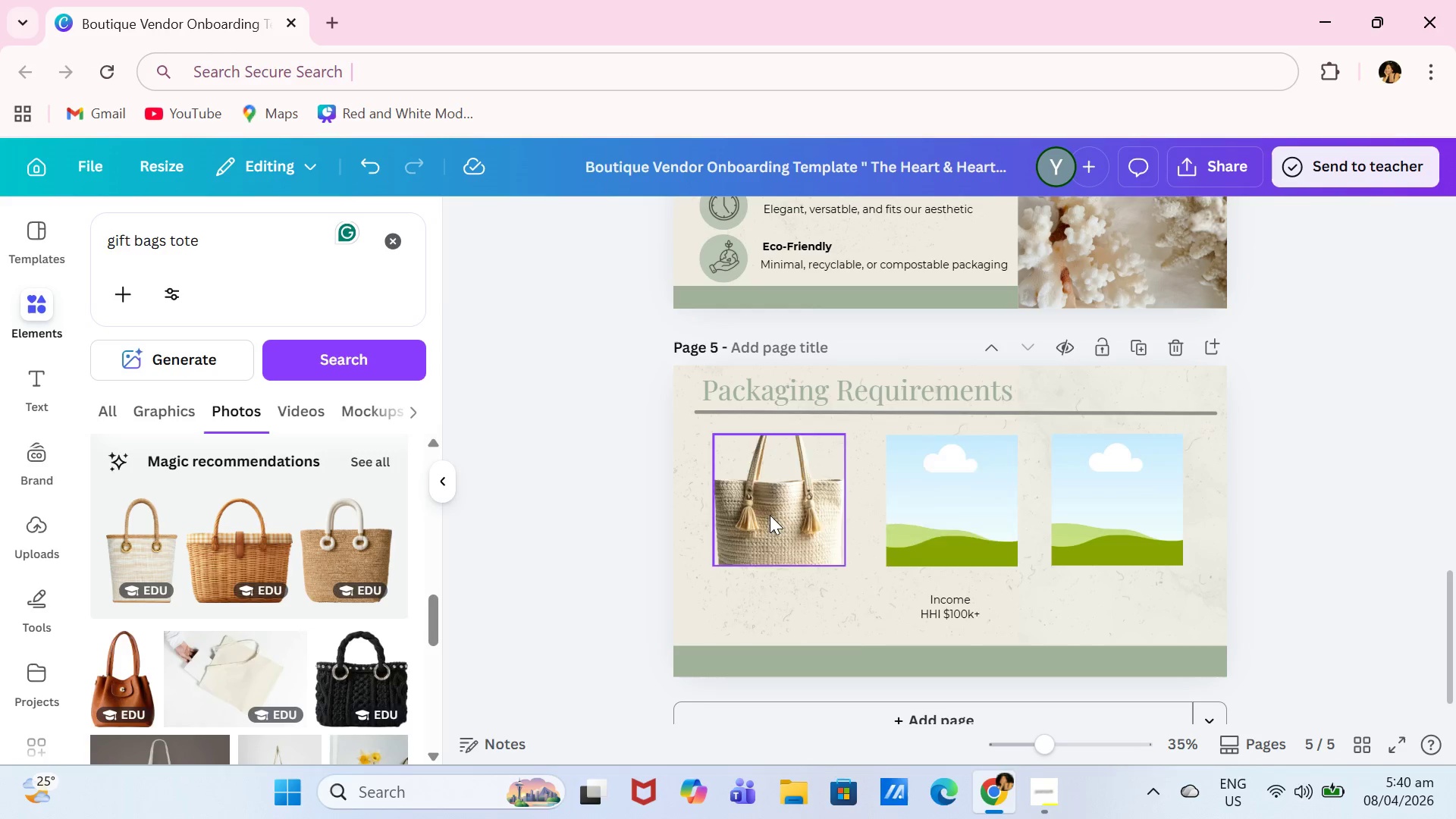 
key(Control+Z)
 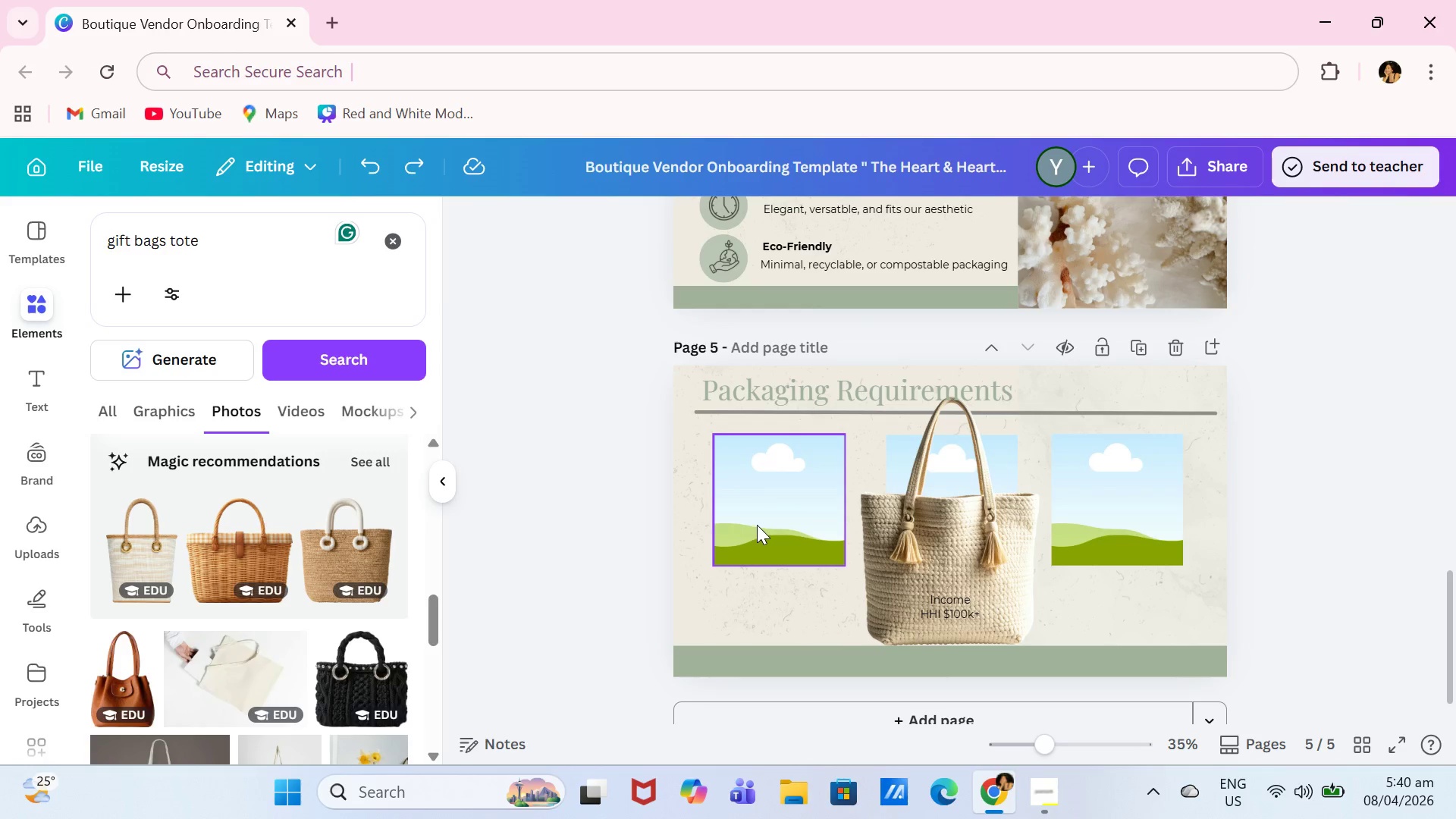 
hold_key(key=ControlLeft, duration=0.55)
 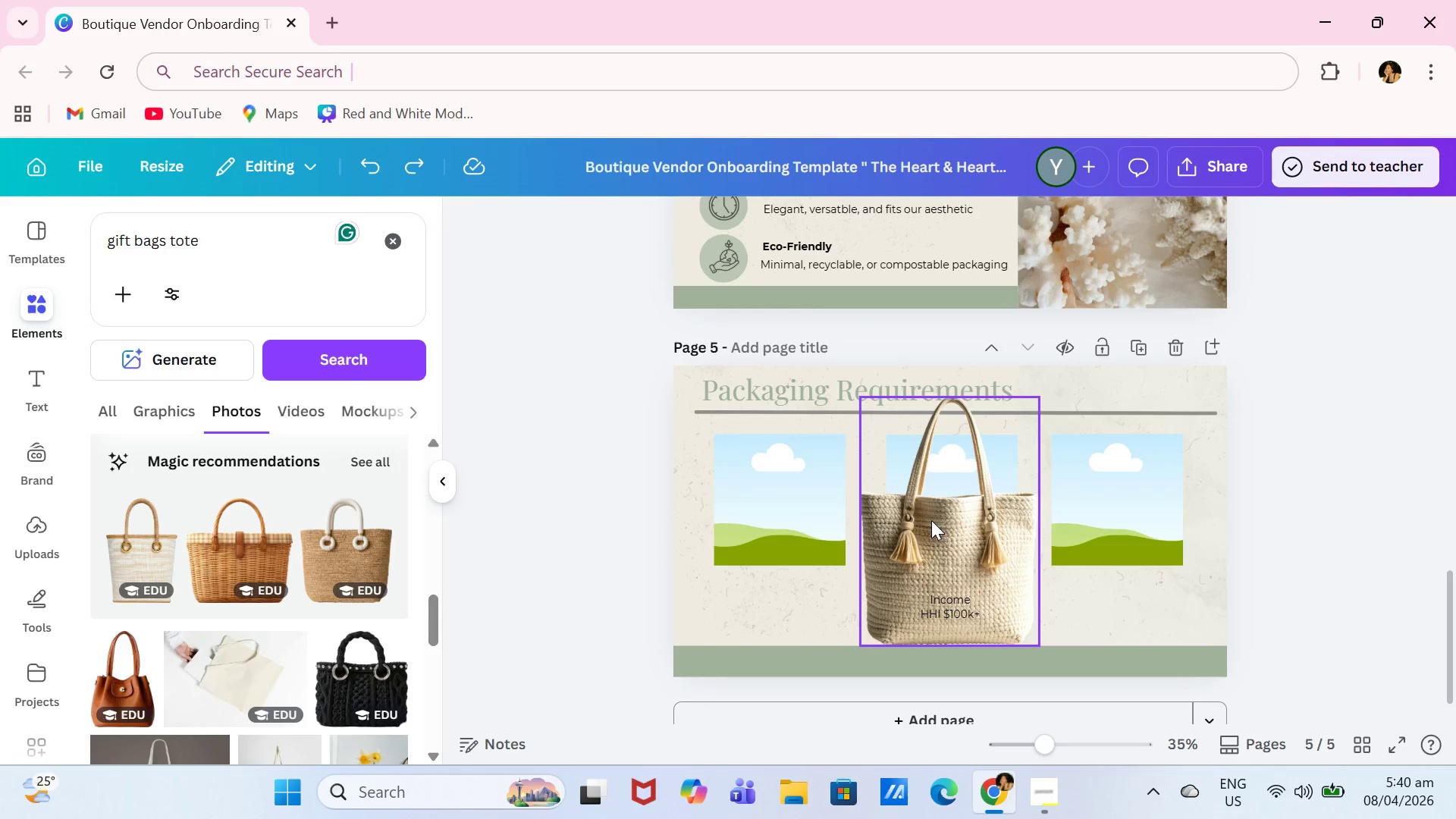 
left_click([931, 520])
 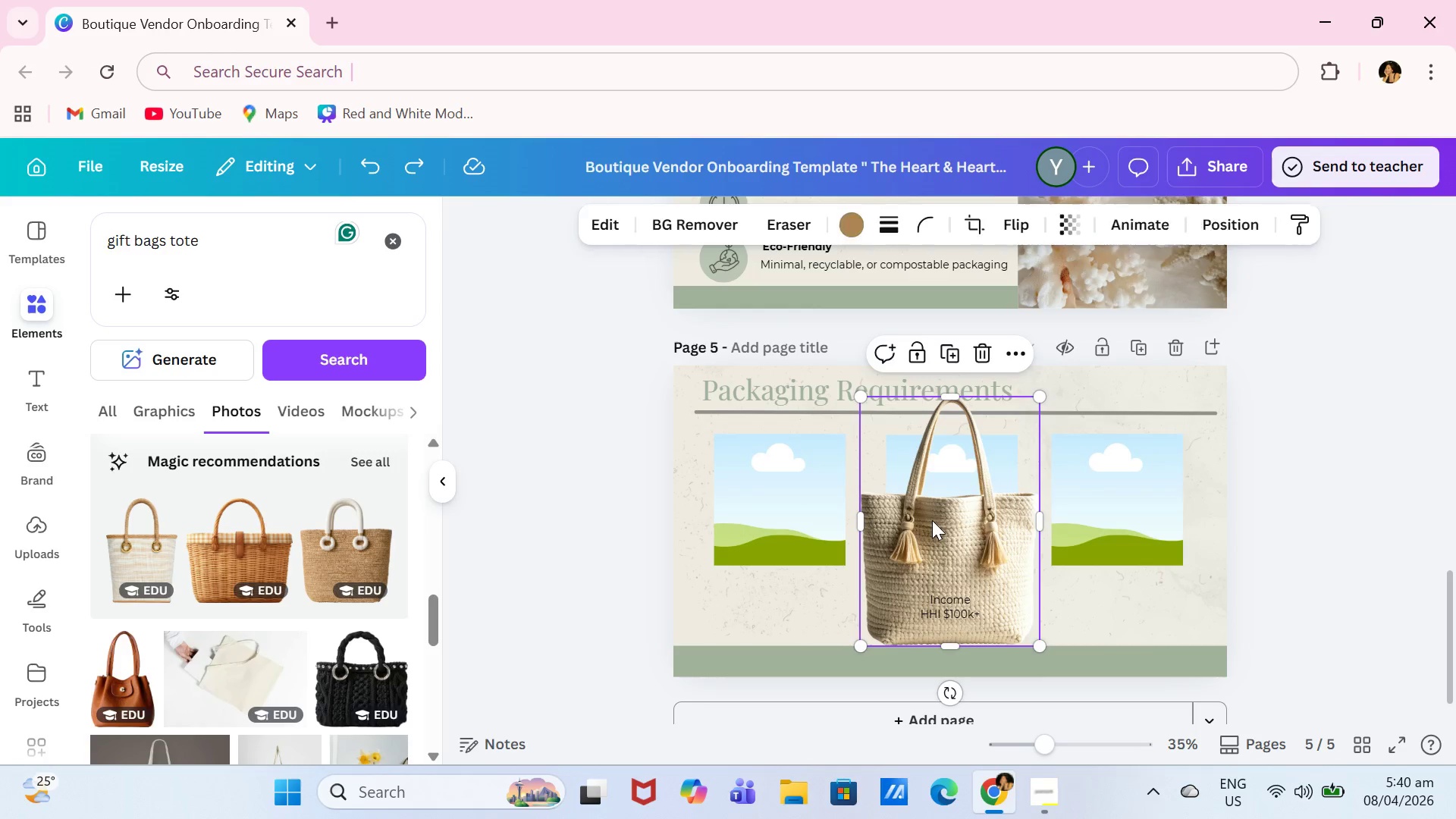 
key(Backspace)
 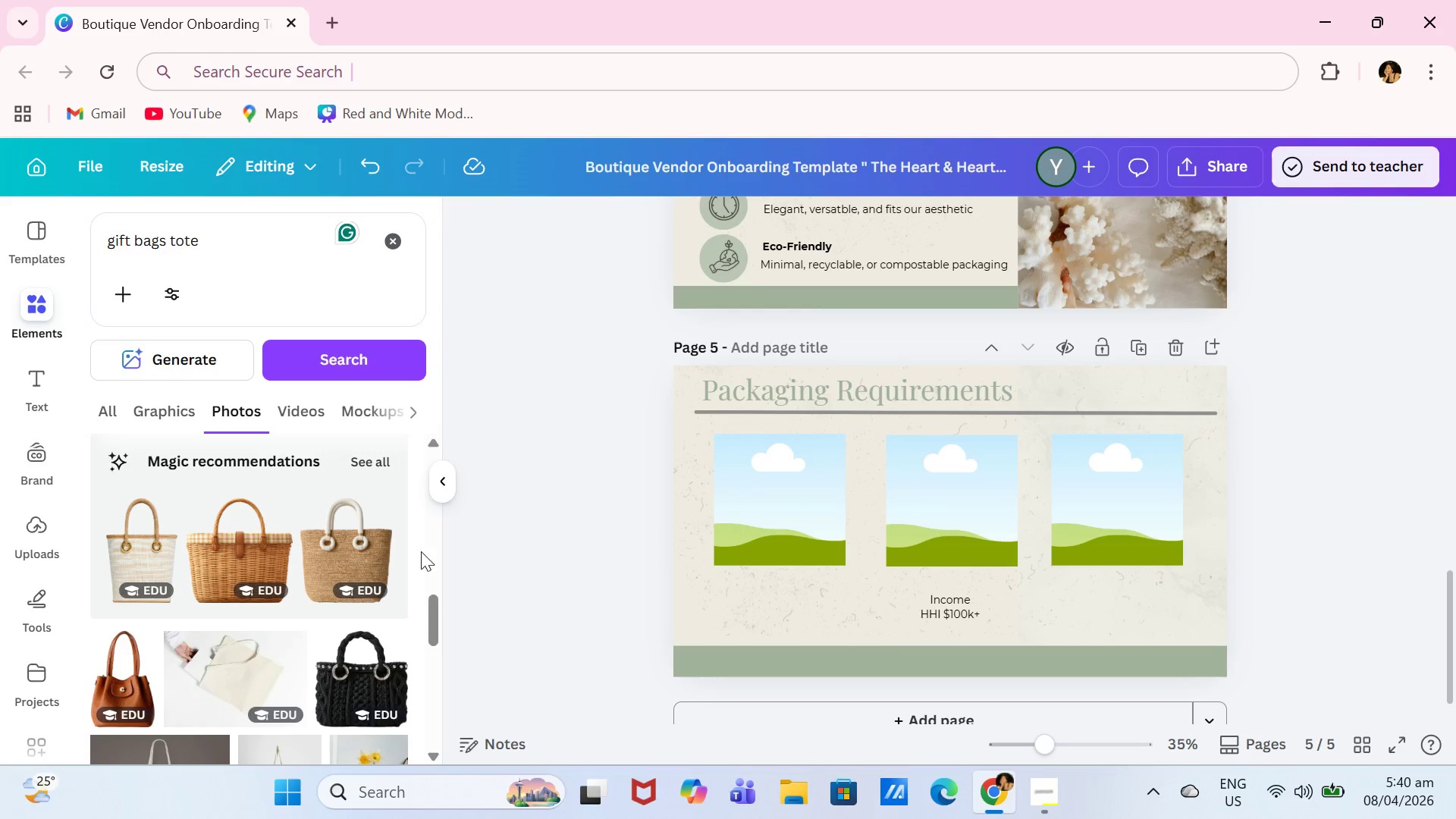 
scroll: coordinate [327, 559], scroll_direction: down, amount: 4.0
 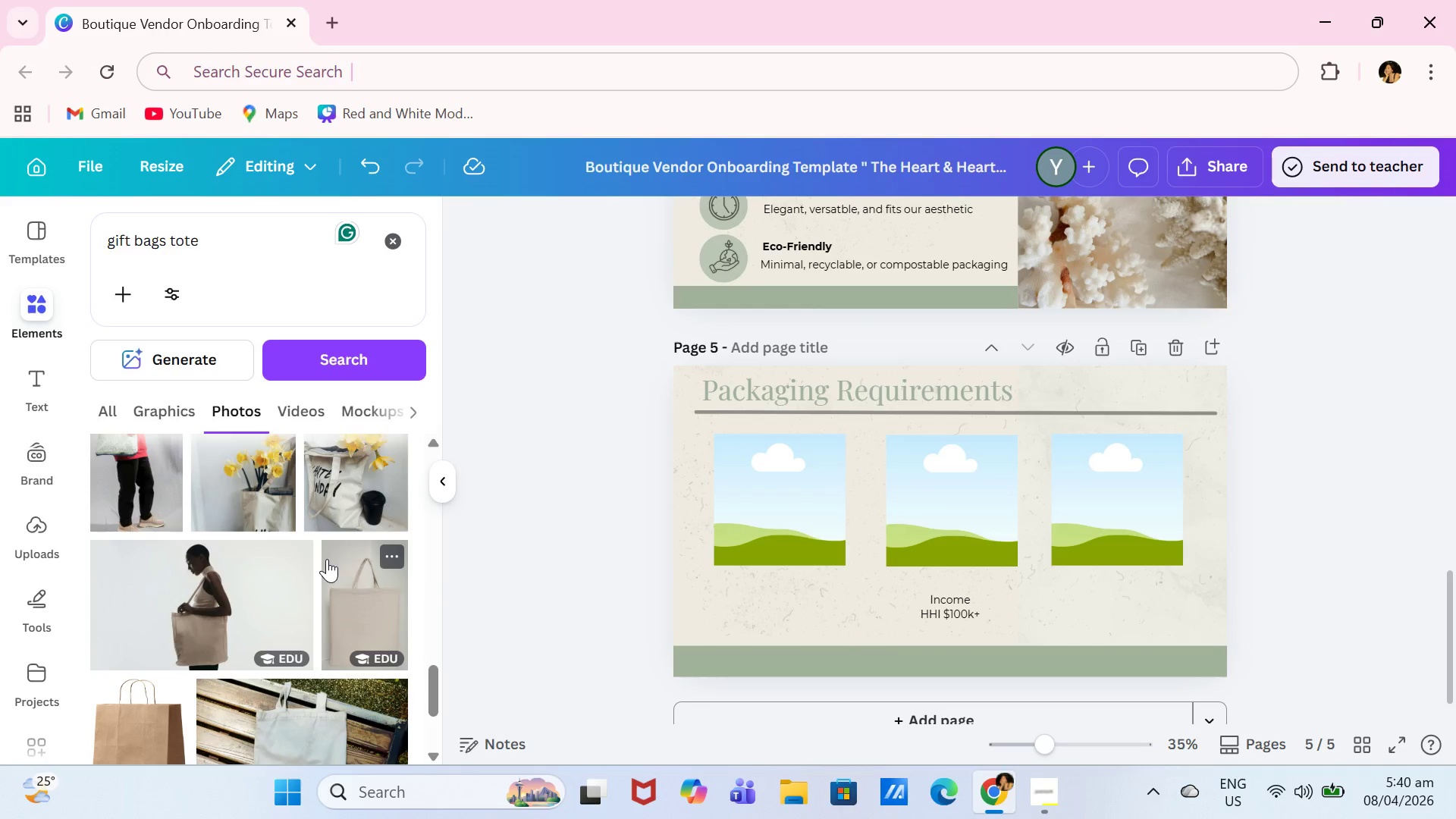 
scroll: coordinate [327, 559], scroll_direction: up, amount: 2.0
 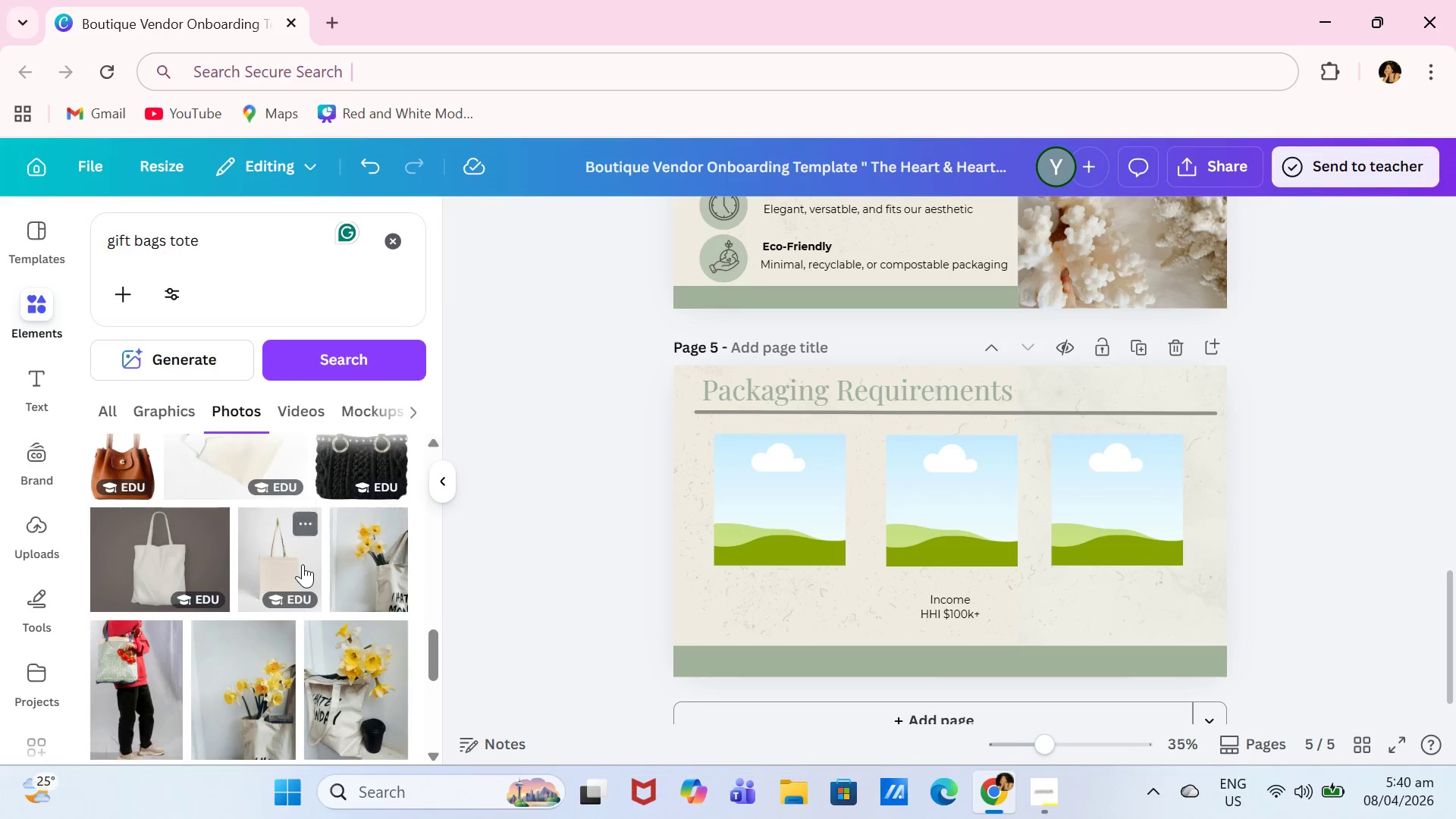 
left_click([208, 551])
 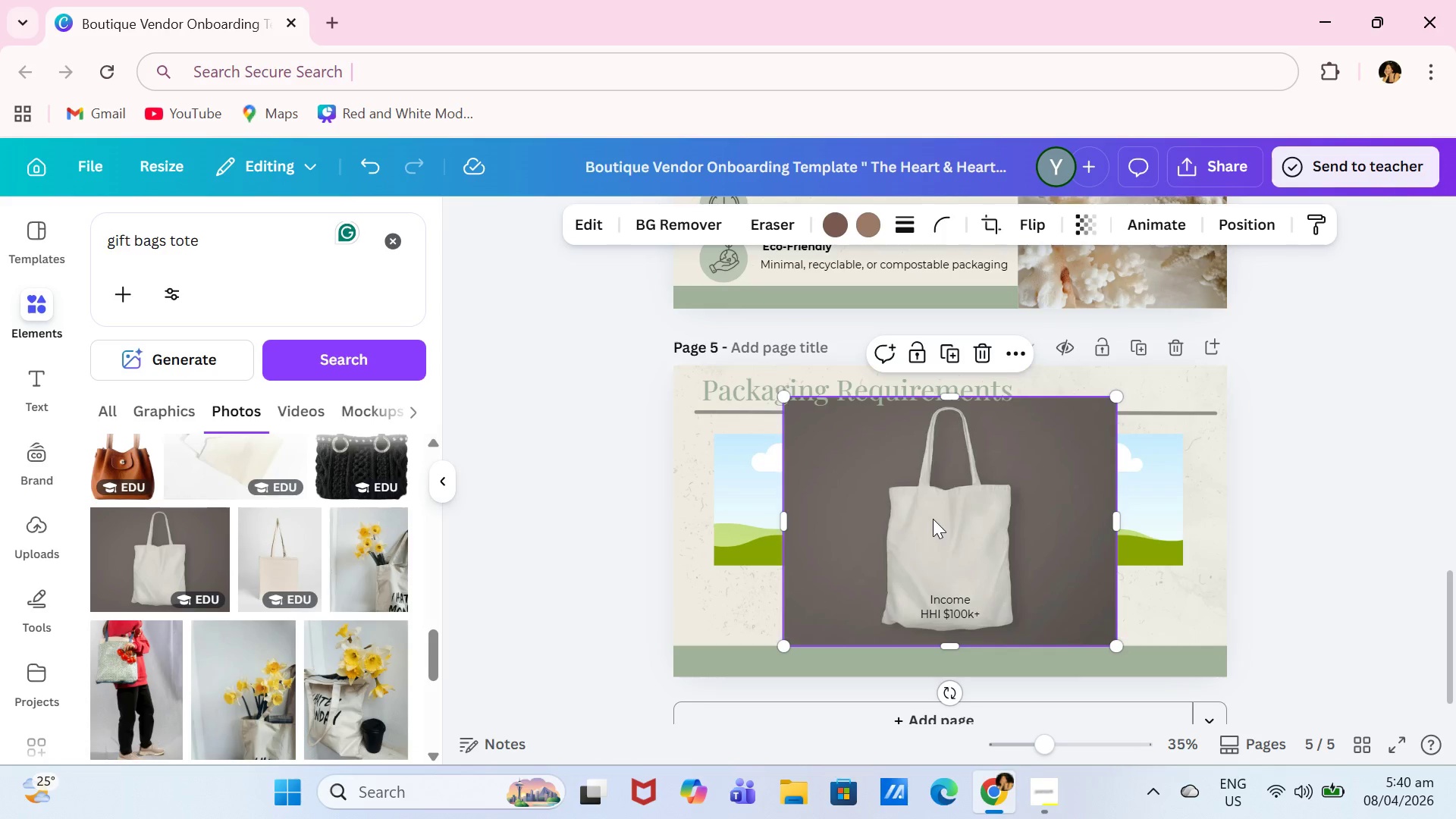 
left_click_drag(start_coordinate=[933, 525], to_coordinate=[787, 478])
 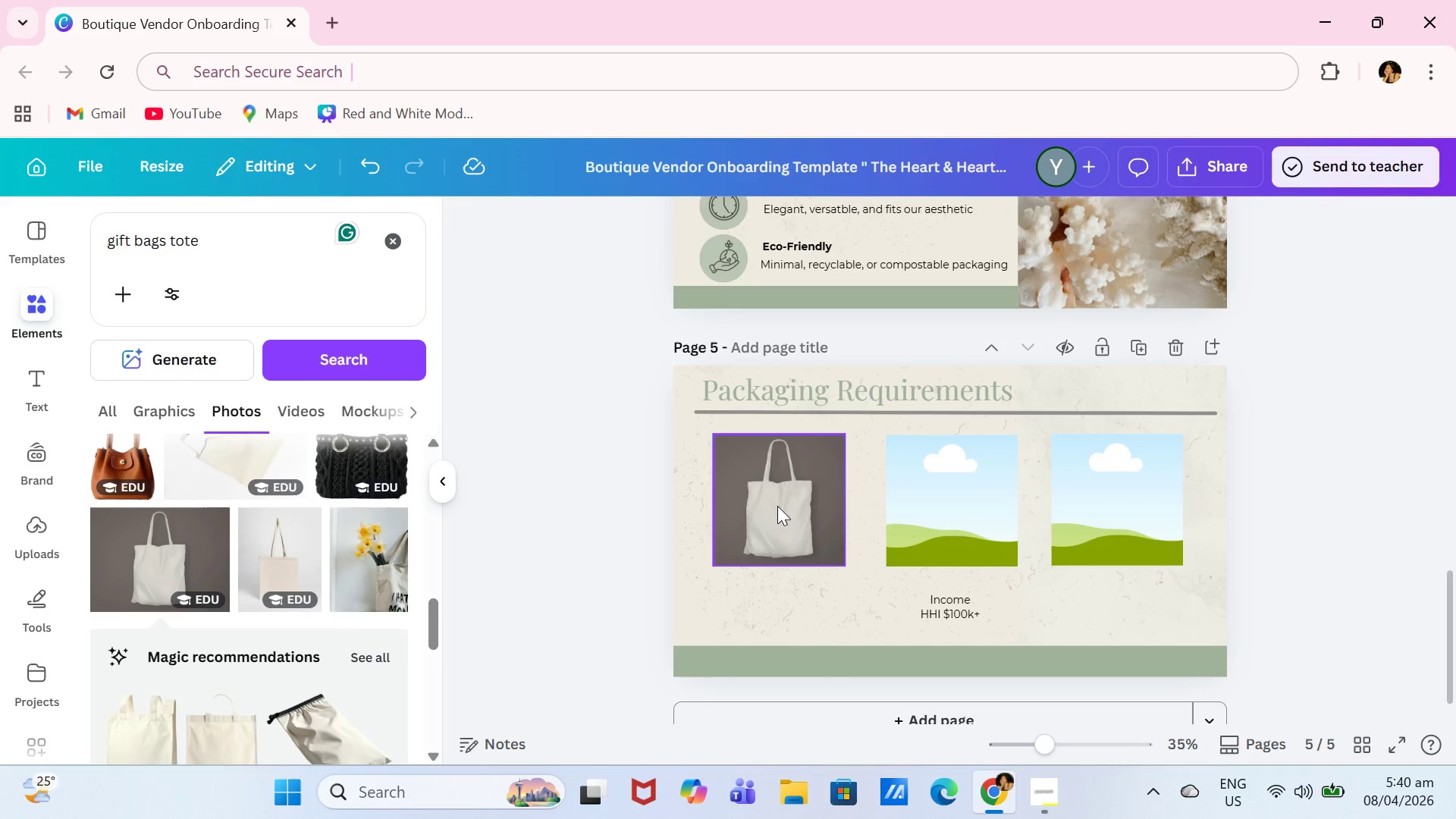 
scroll: coordinate [253, 692], scroll_direction: down, amount: 2.0
 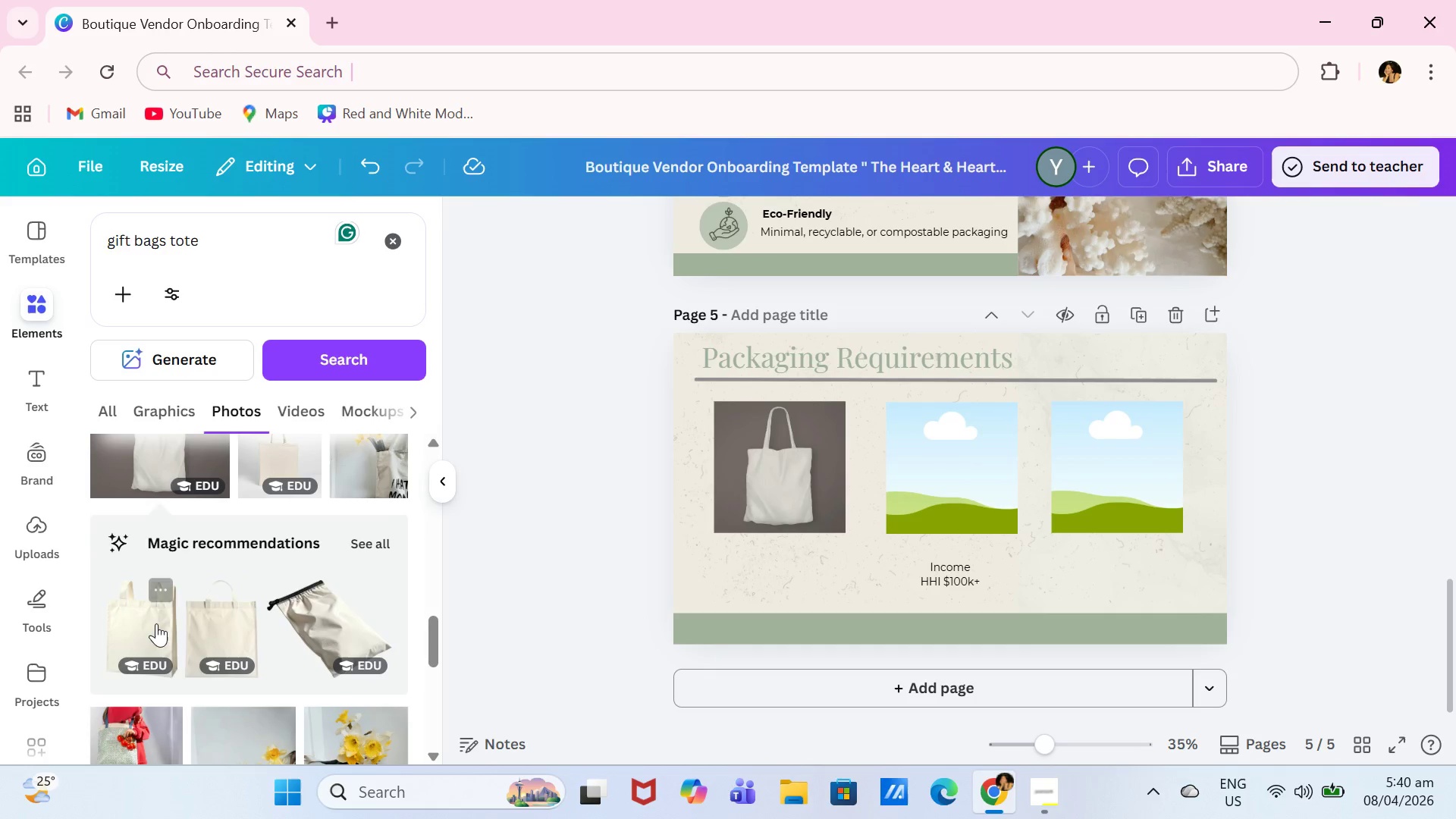 
left_click([228, 618])
 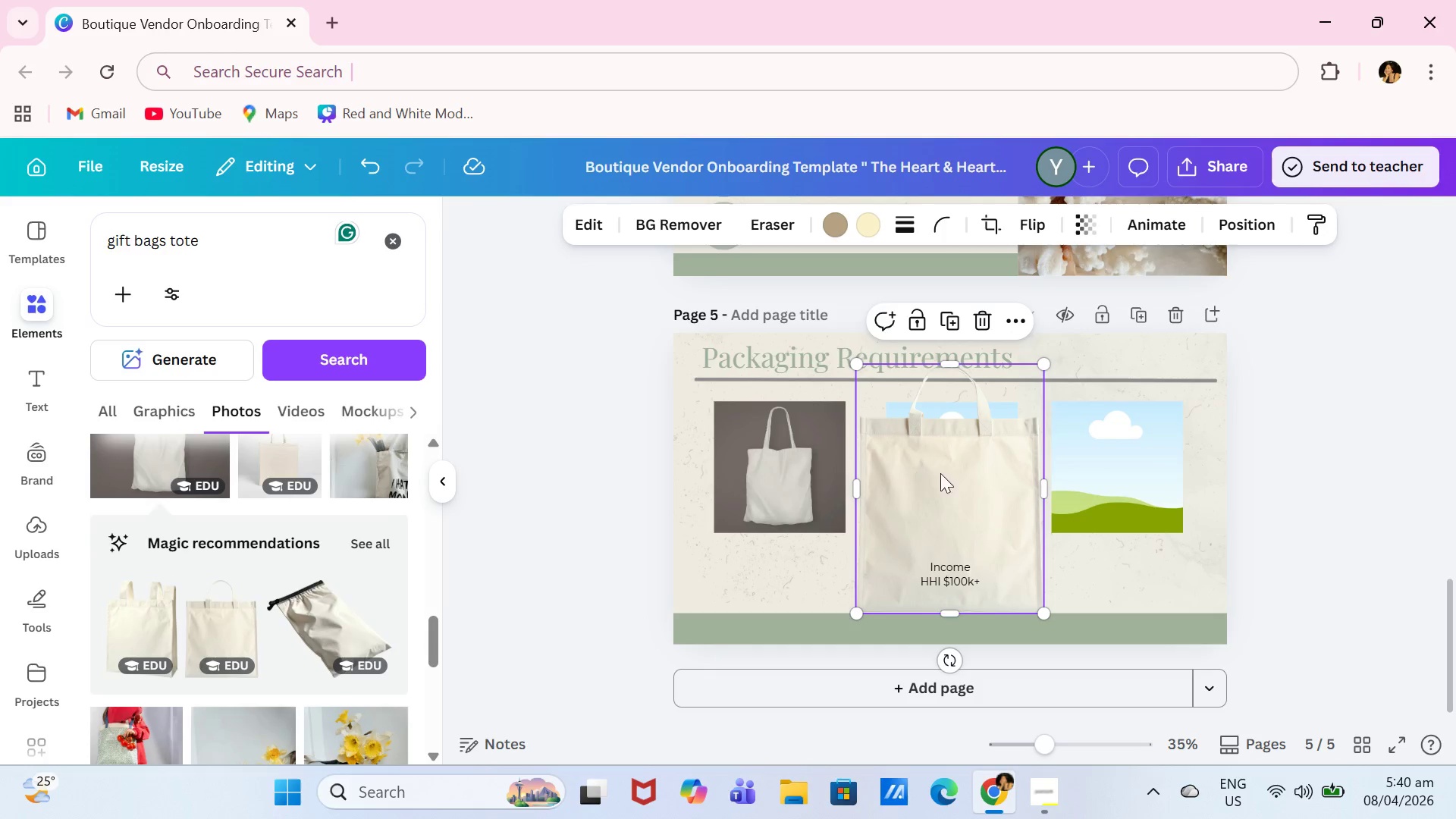 
left_click([806, 476])
 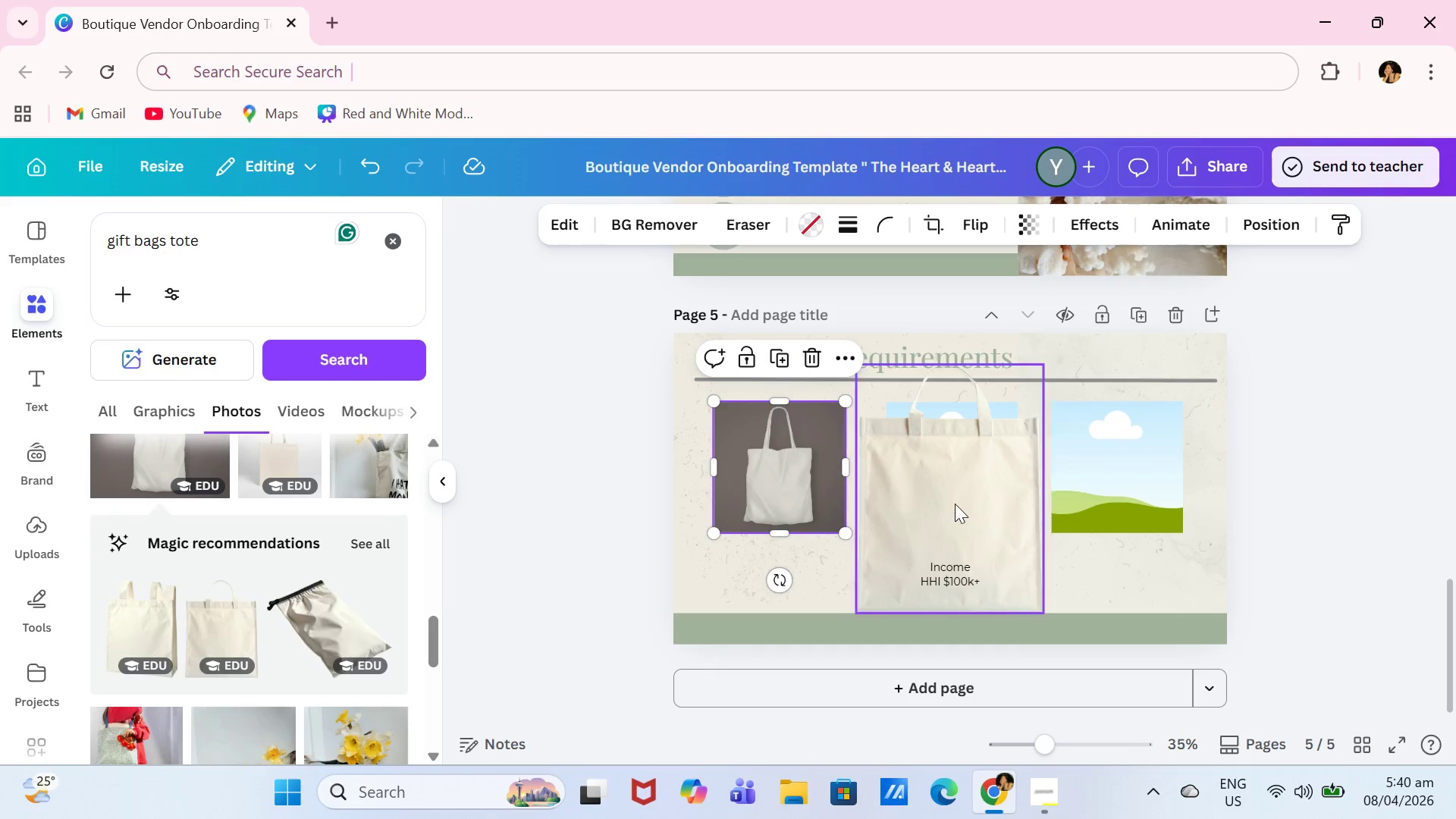 
left_click_drag(start_coordinate=[955, 504], to_coordinate=[949, 504])
 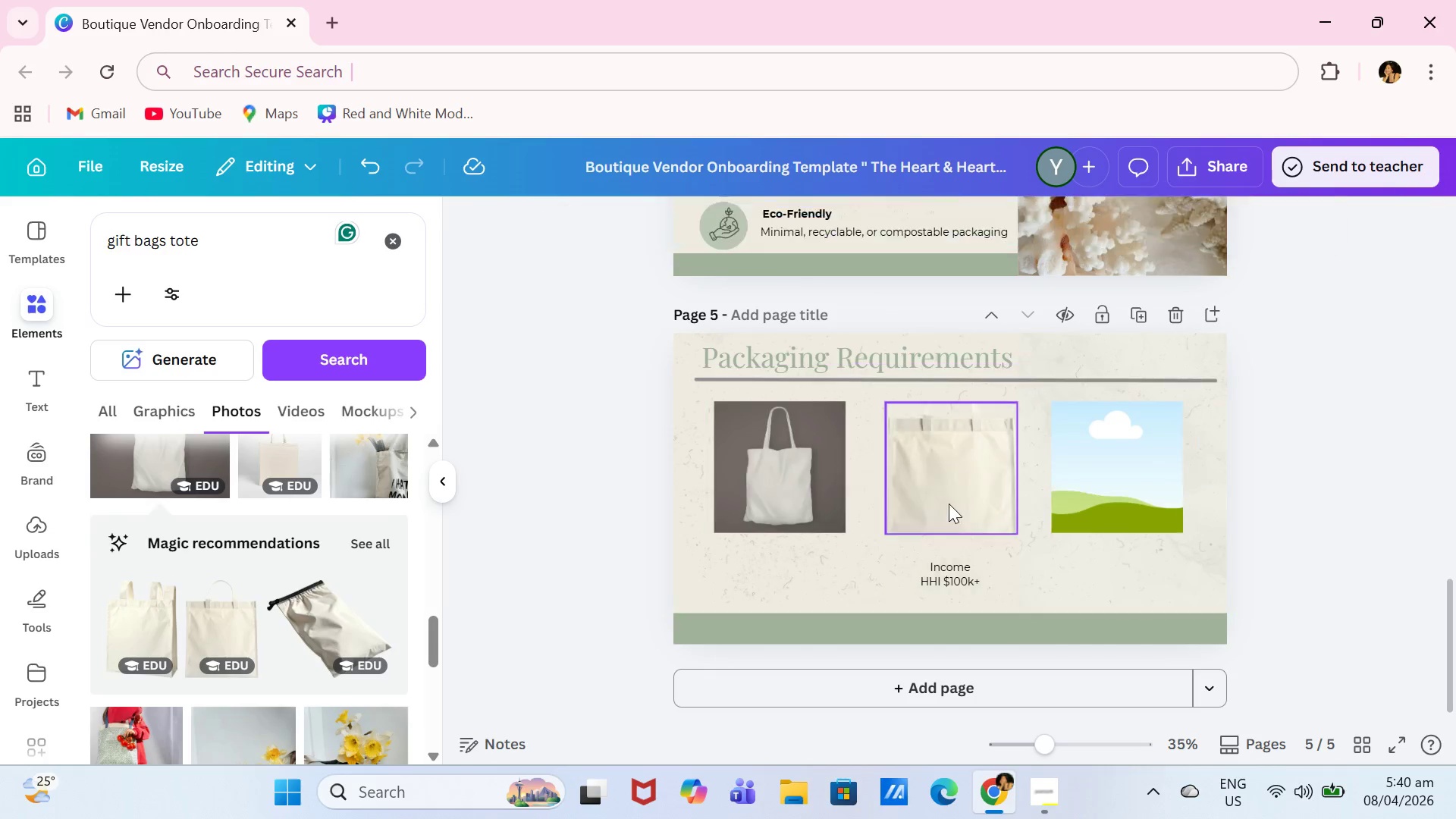 
left_click_drag(start_coordinate=[946, 504], to_coordinate=[907, 497])
 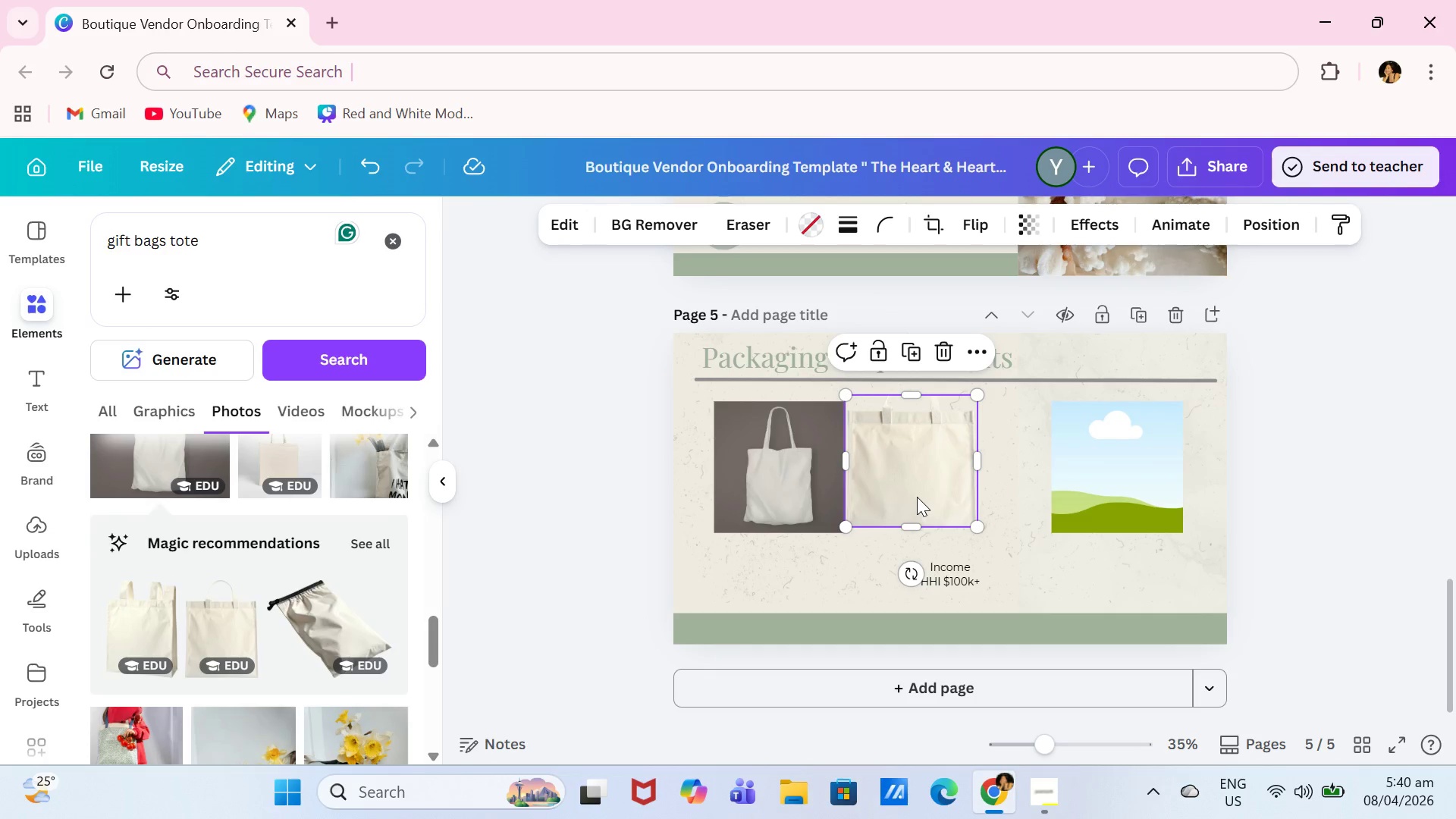 
key(Control+ControlLeft)
 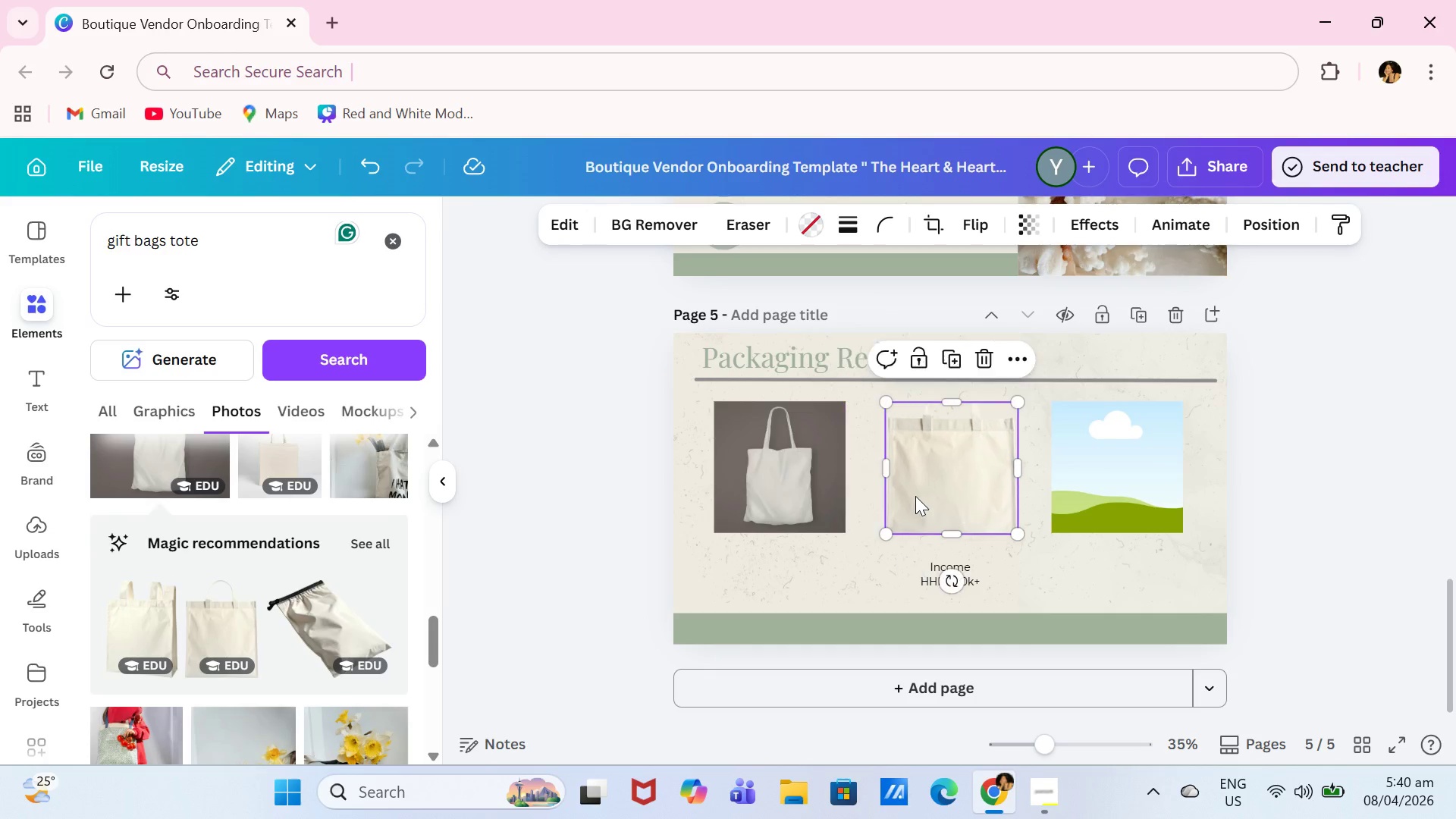 
key(Control+Z)
 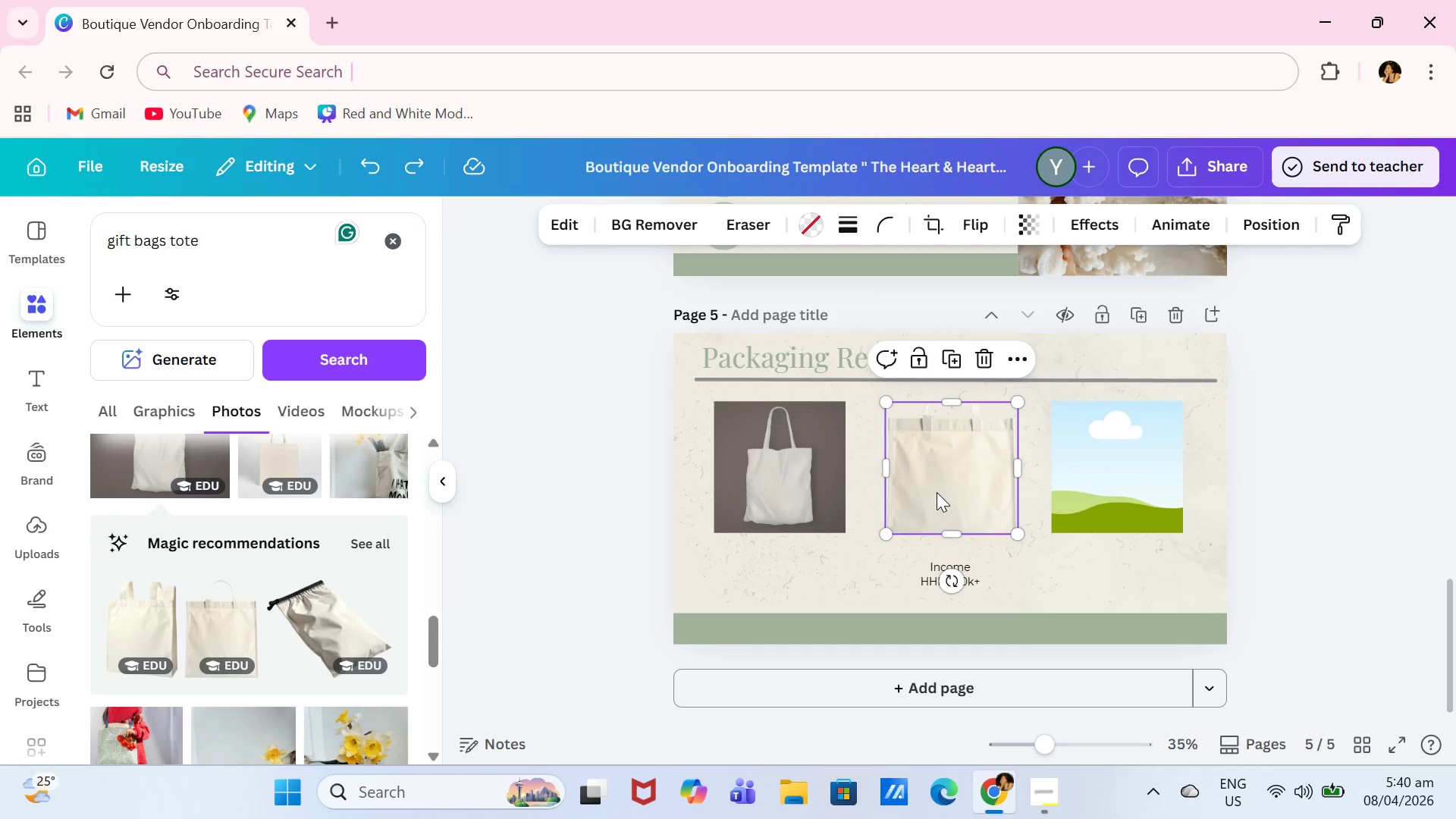 
left_click([937, 491])
 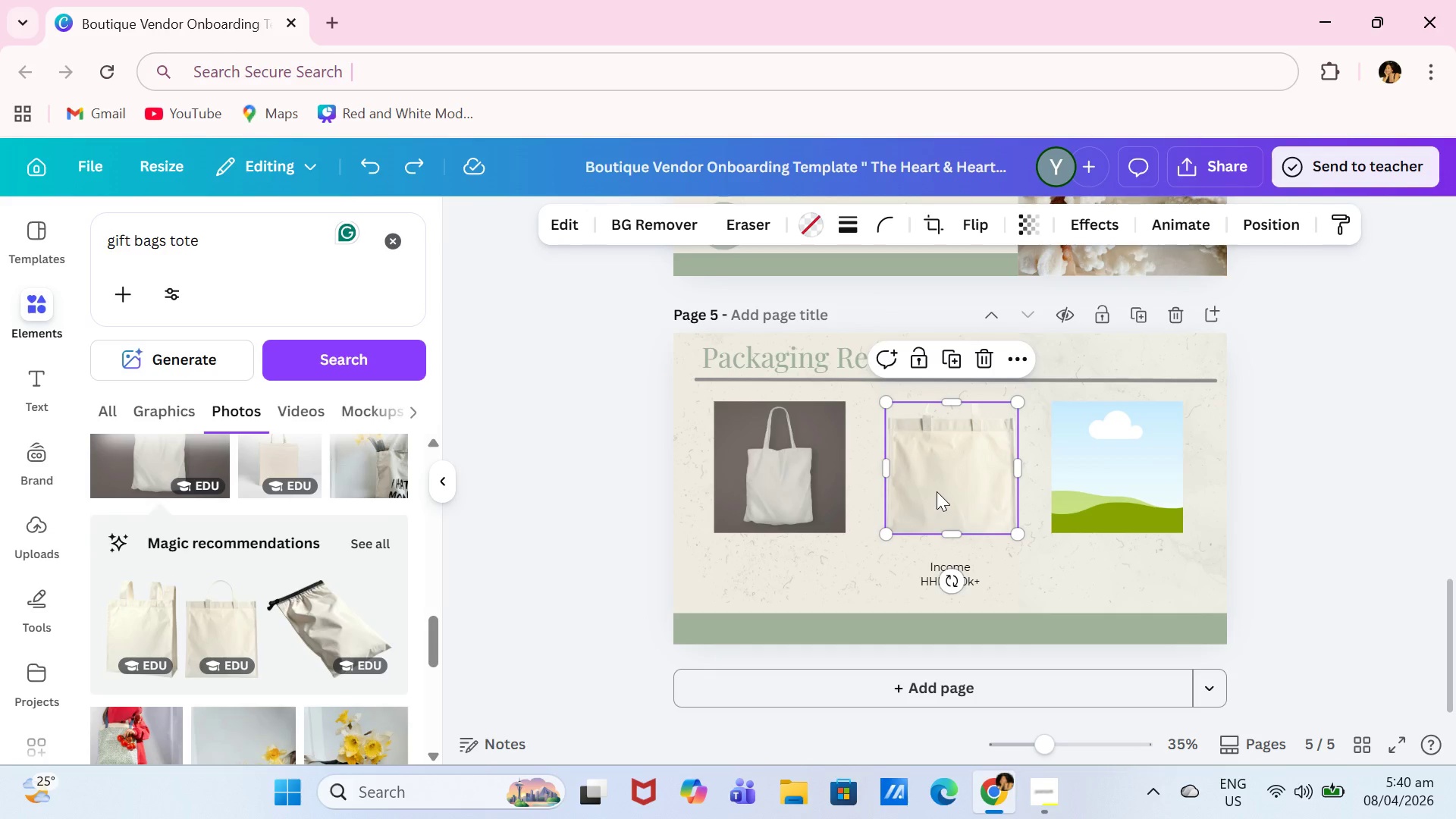 
key(Control+Z)
 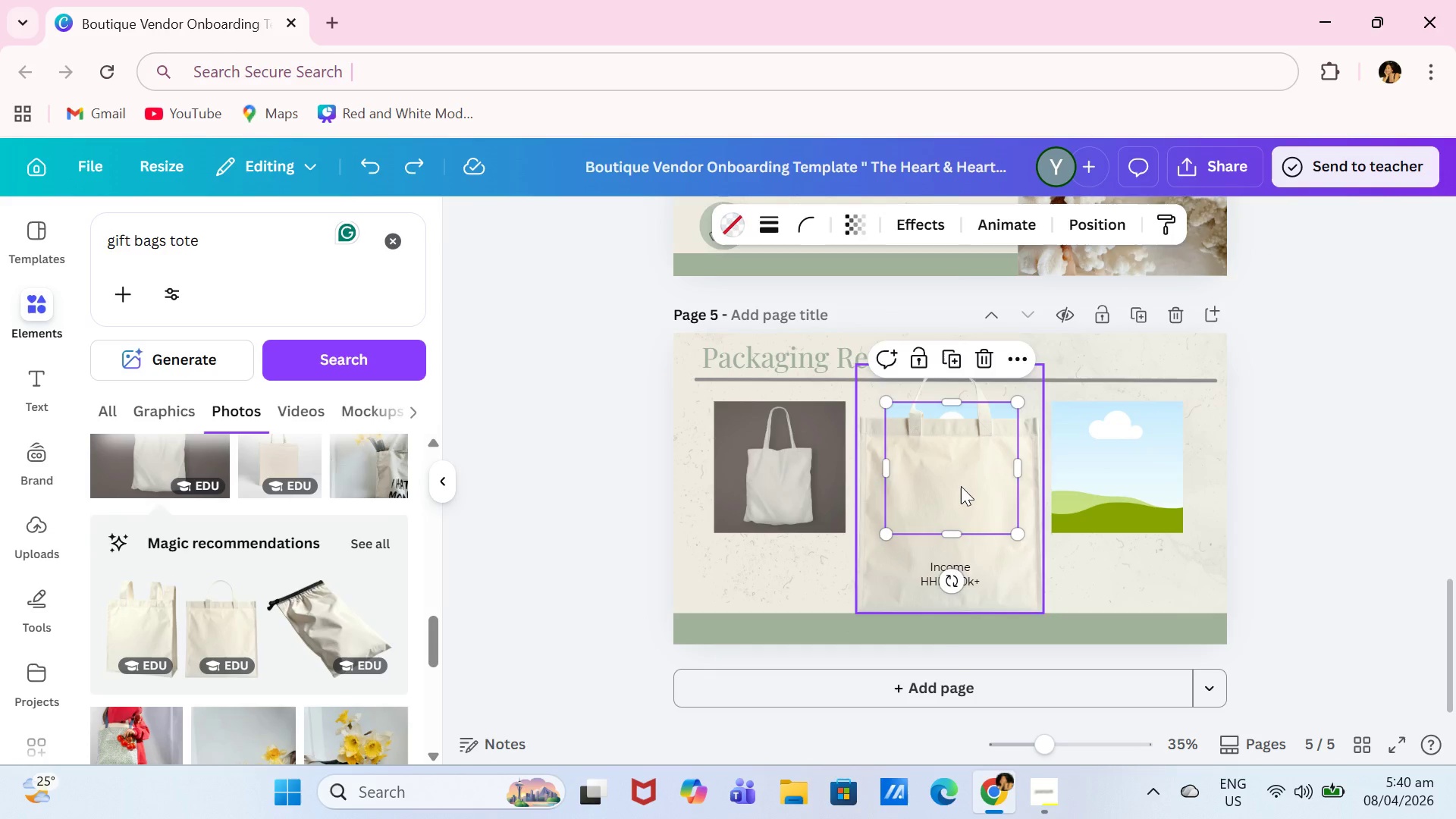 
left_click([961, 486])
 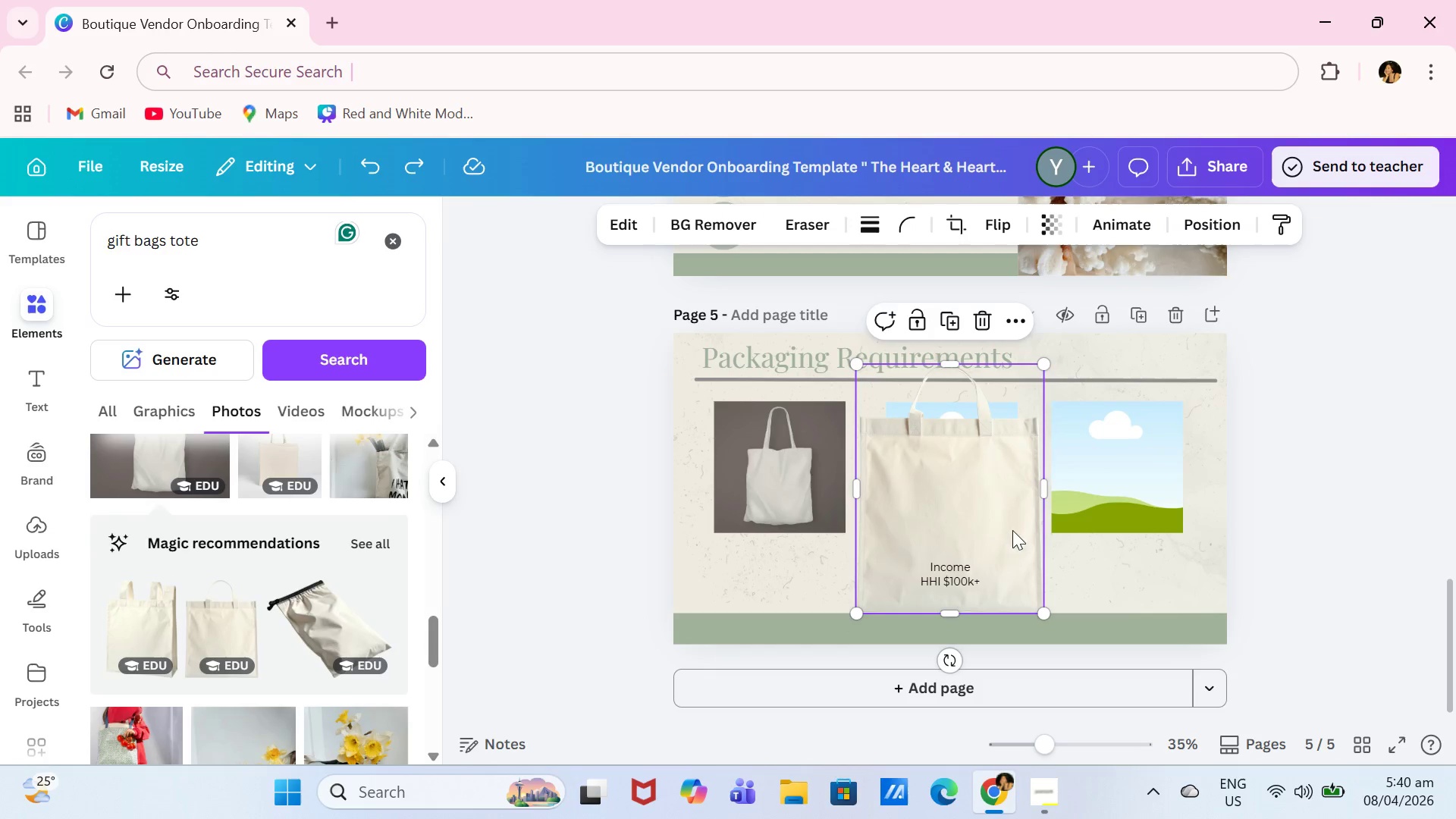 
left_click_drag(start_coordinate=[1009, 530], to_coordinate=[850, 497])
 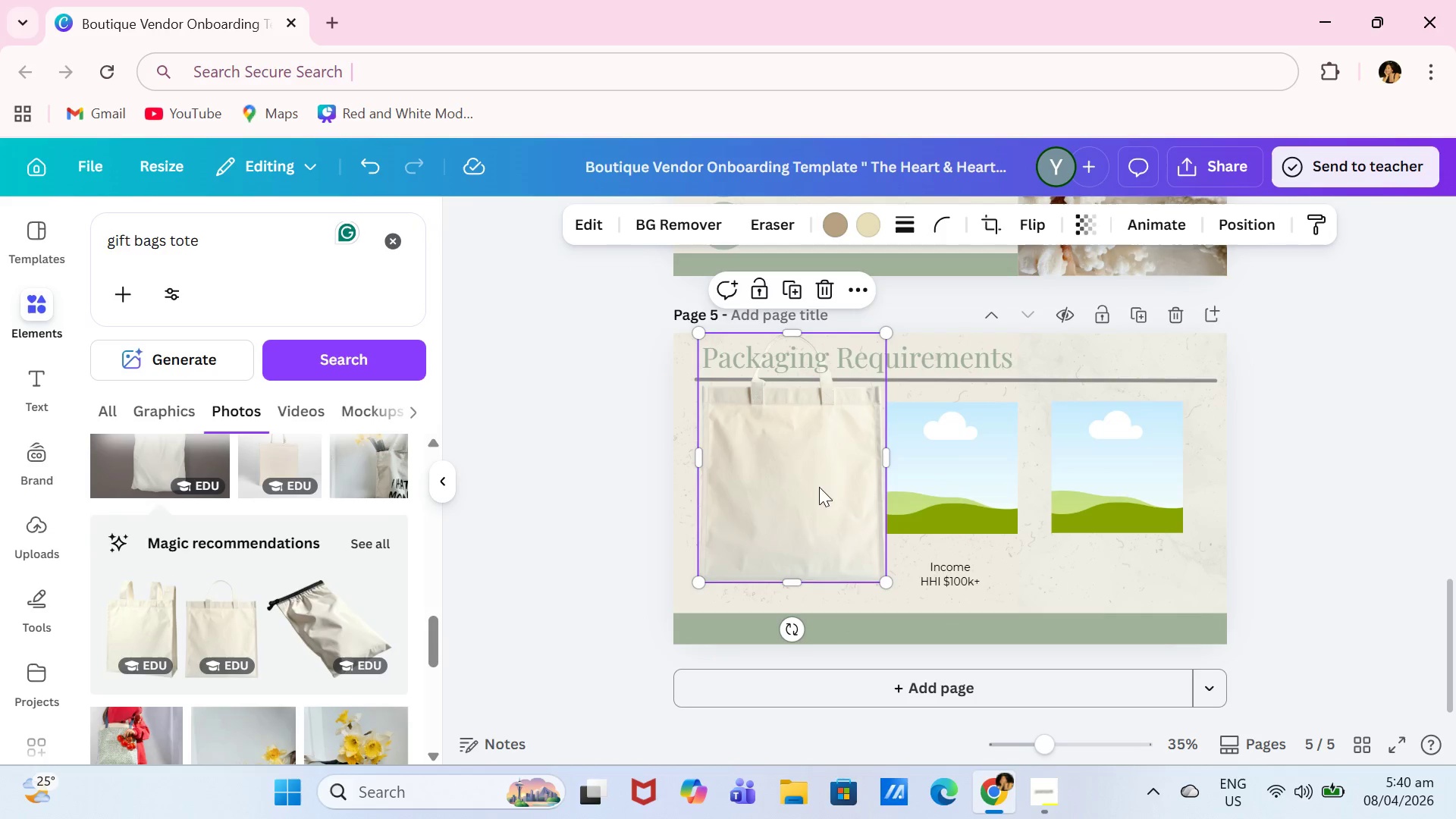 
left_click_drag(start_coordinate=[838, 489], to_coordinate=[807, 485])
 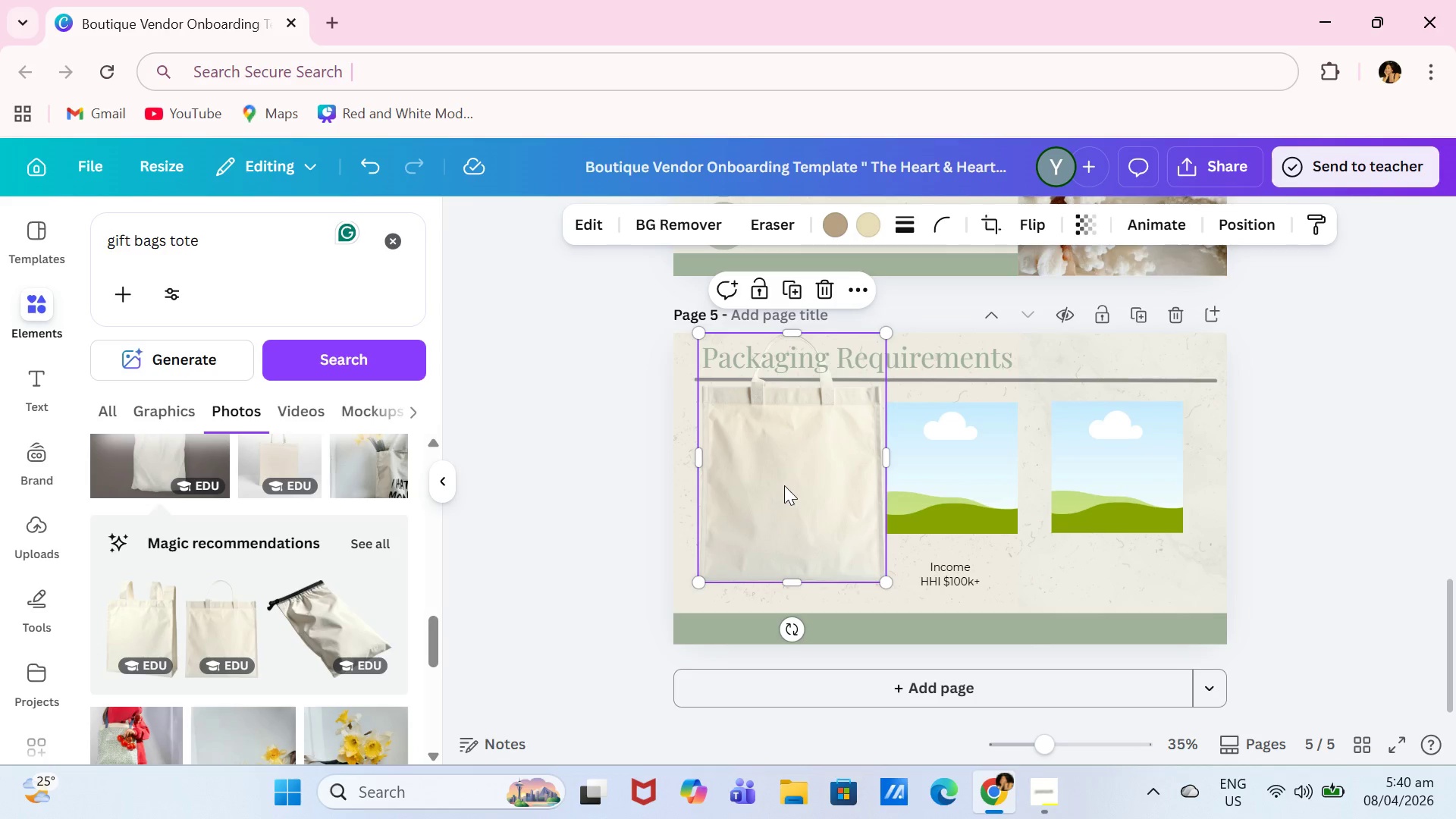 
left_click_drag(start_coordinate=[784, 485], to_coordinate=[769, 450])
 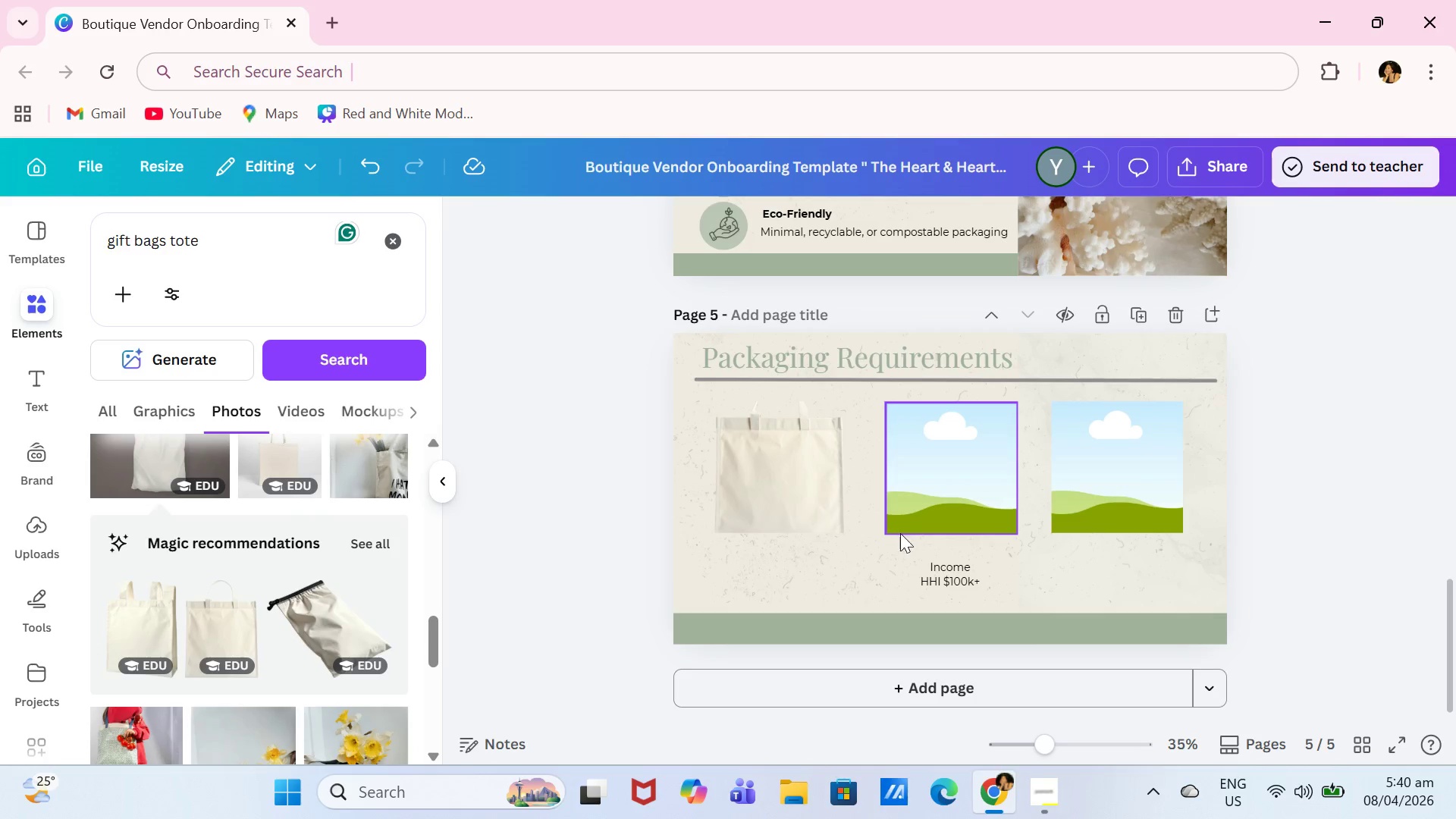 
key(Control+Z)
 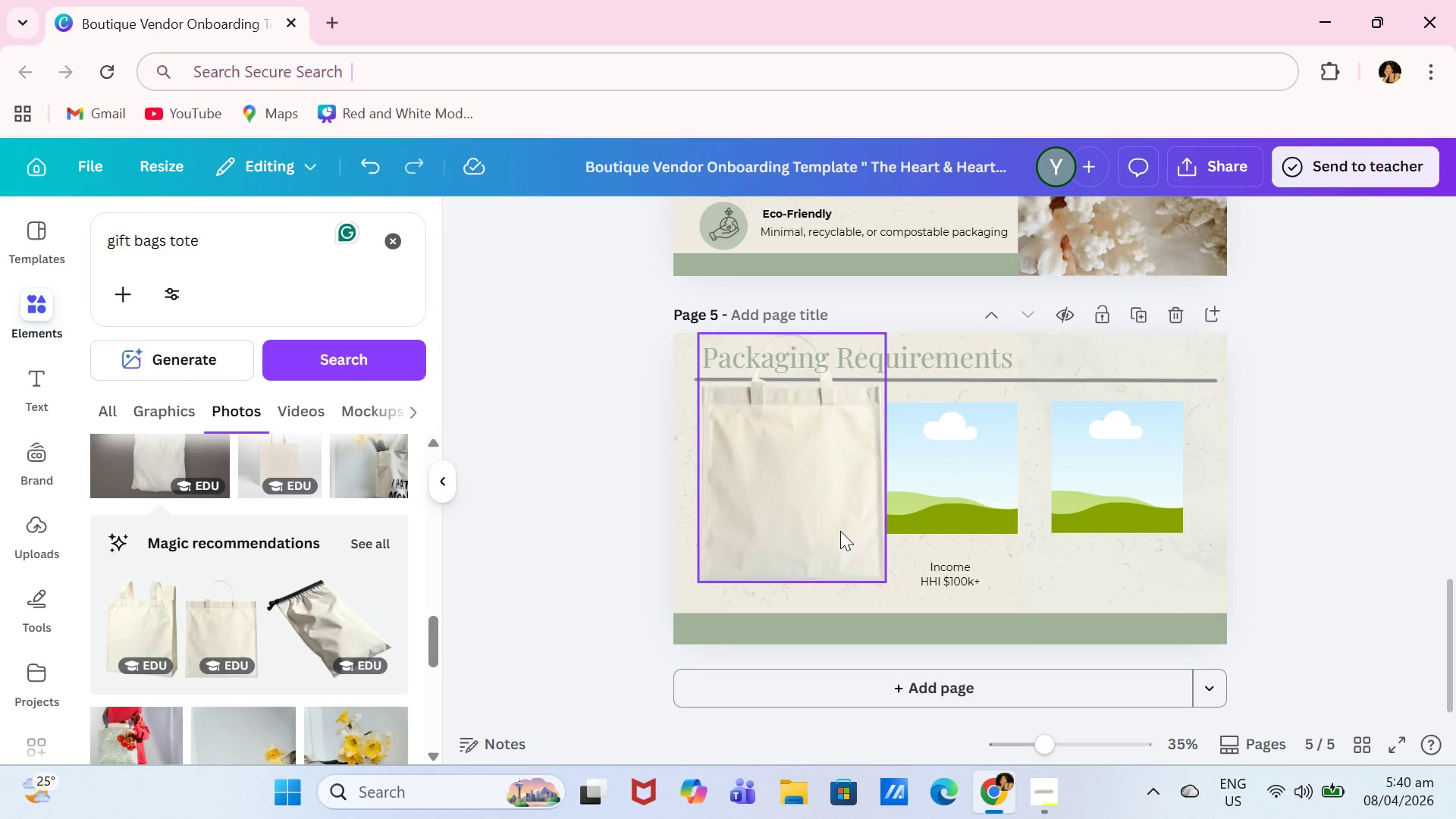 
key(Control+ControlLeft)
 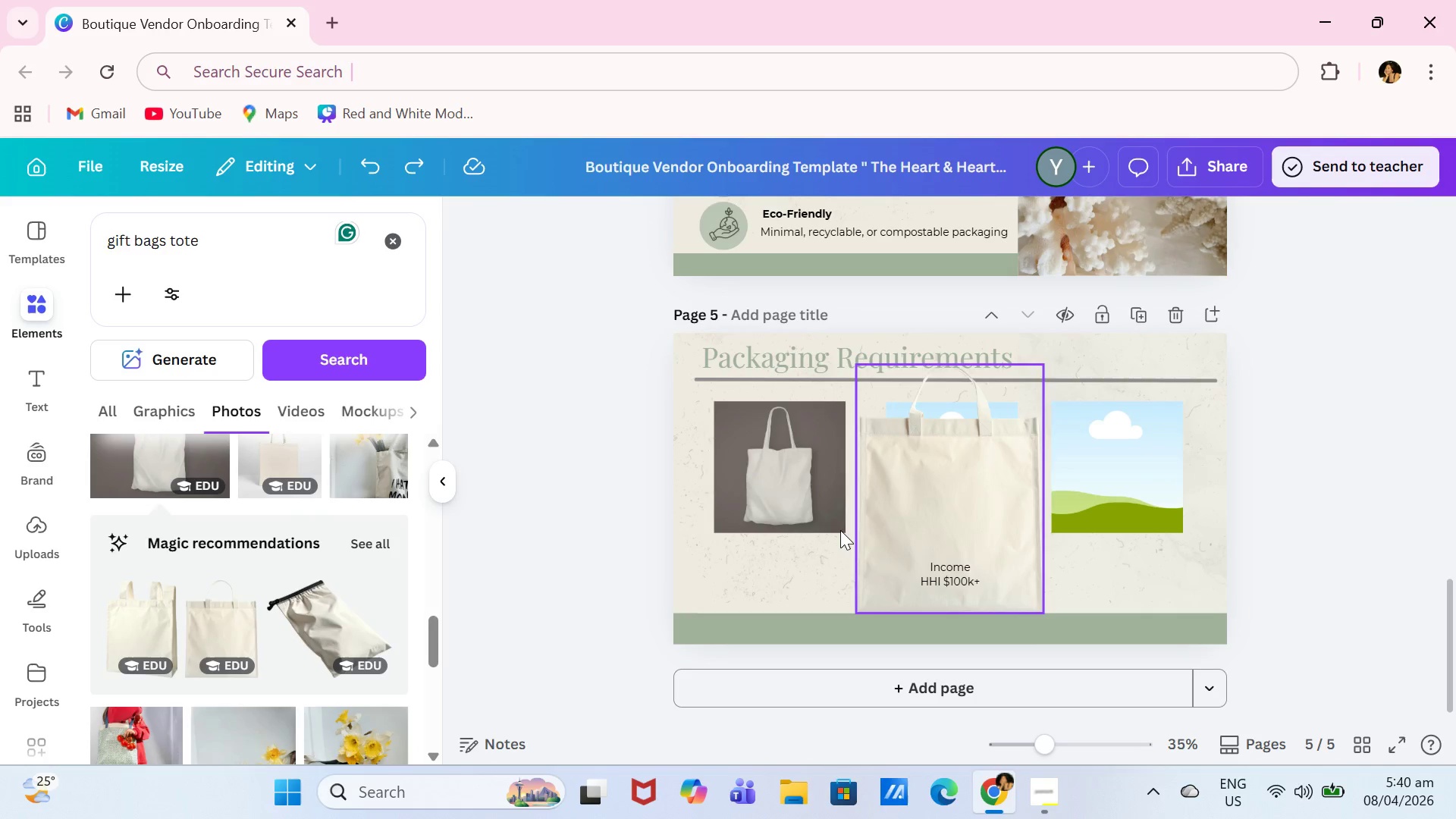 
key(Control+Z)
 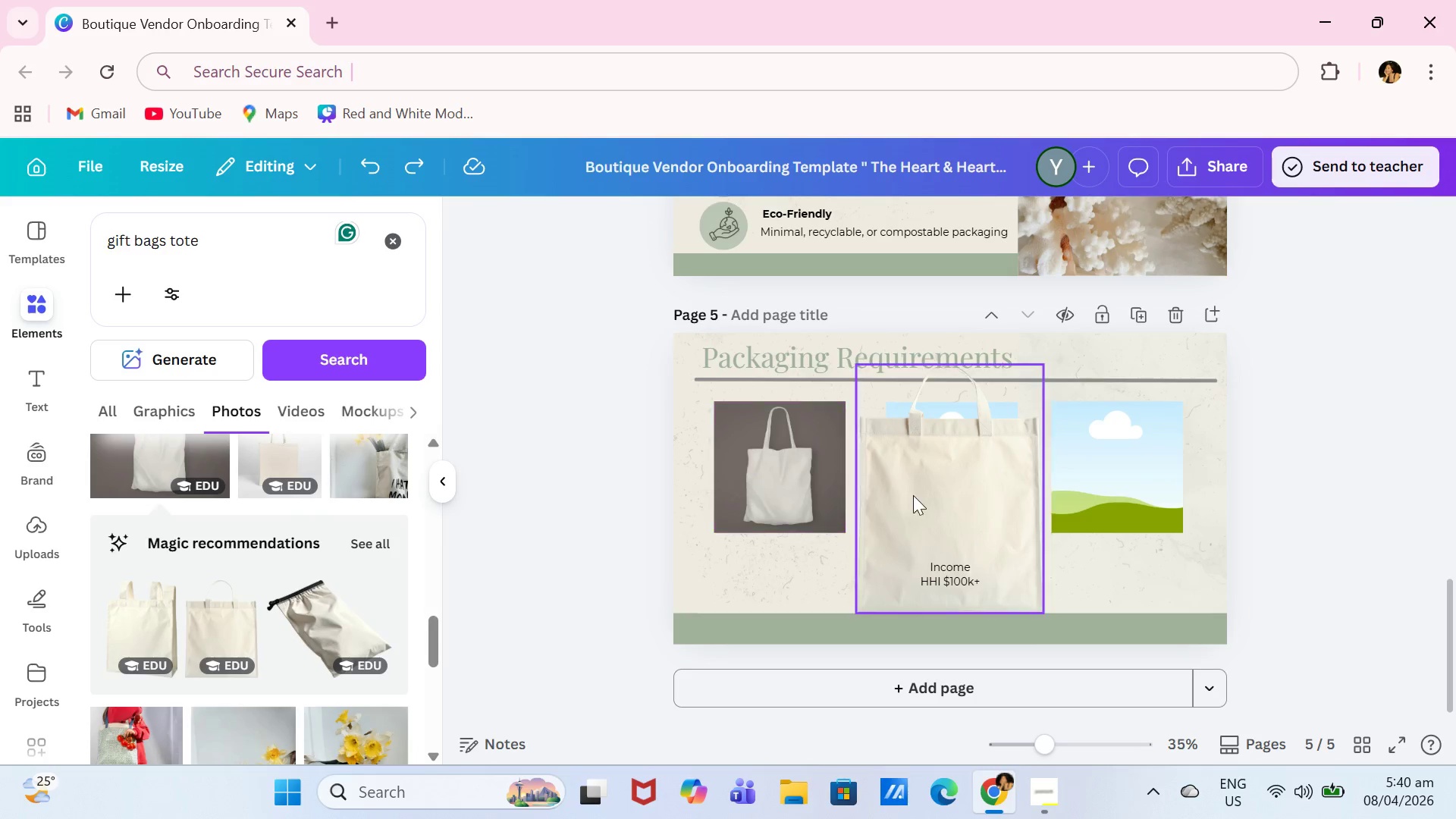 
left_click([920, 494])
 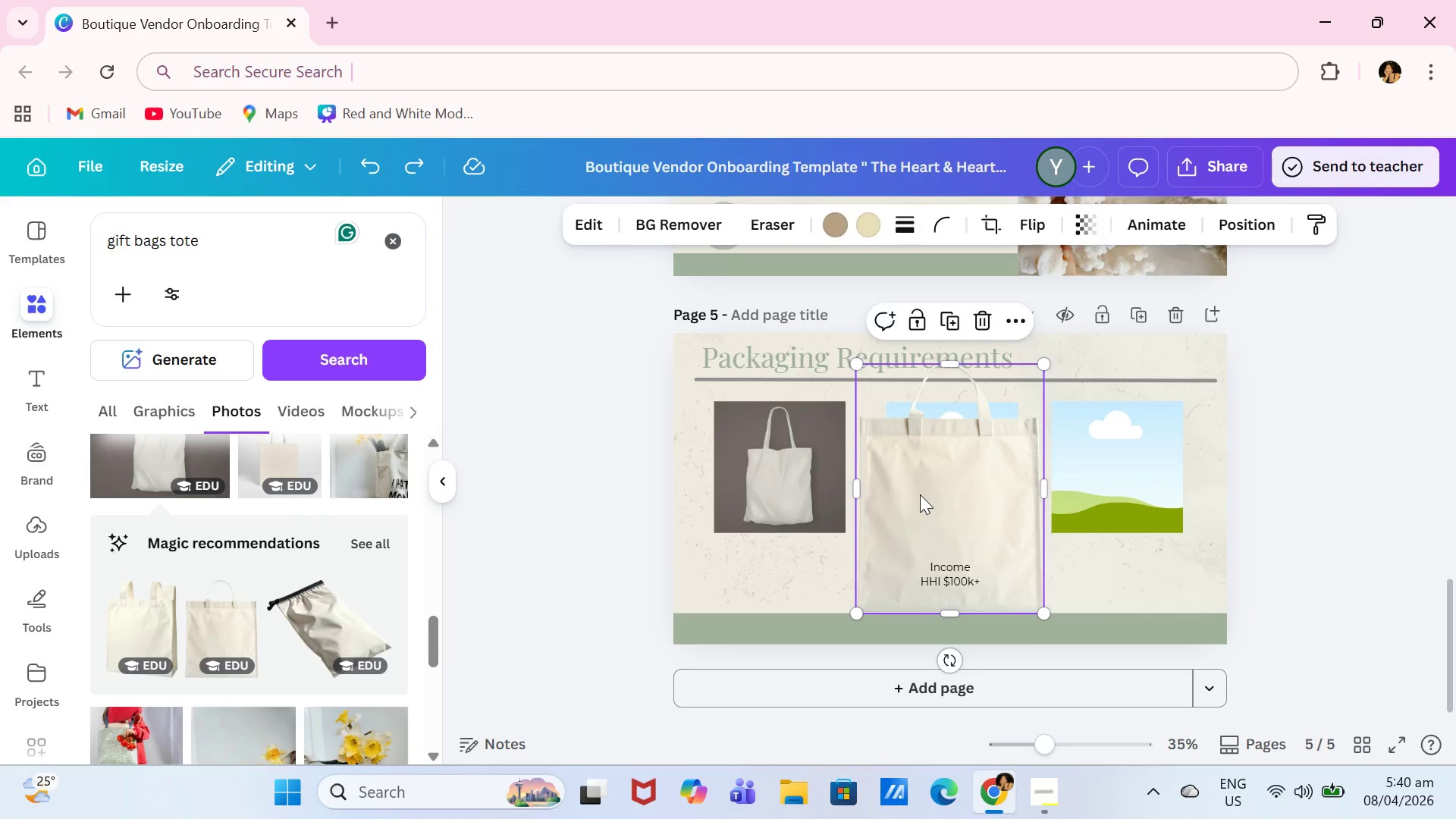 
key(Backspace)
 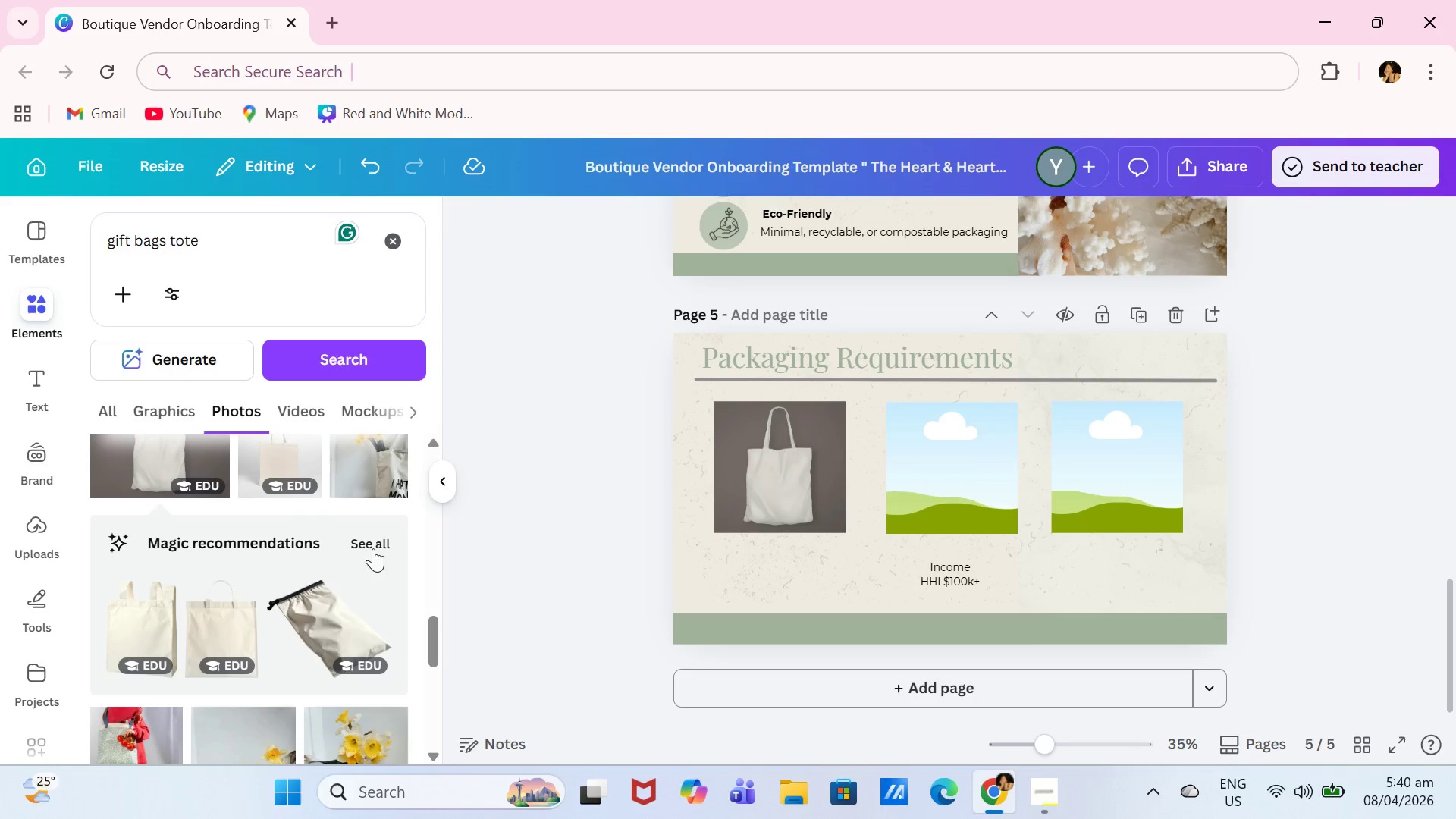 
scroll: coordinate [312, 567], scroll_direction: down, amount: 6.0
 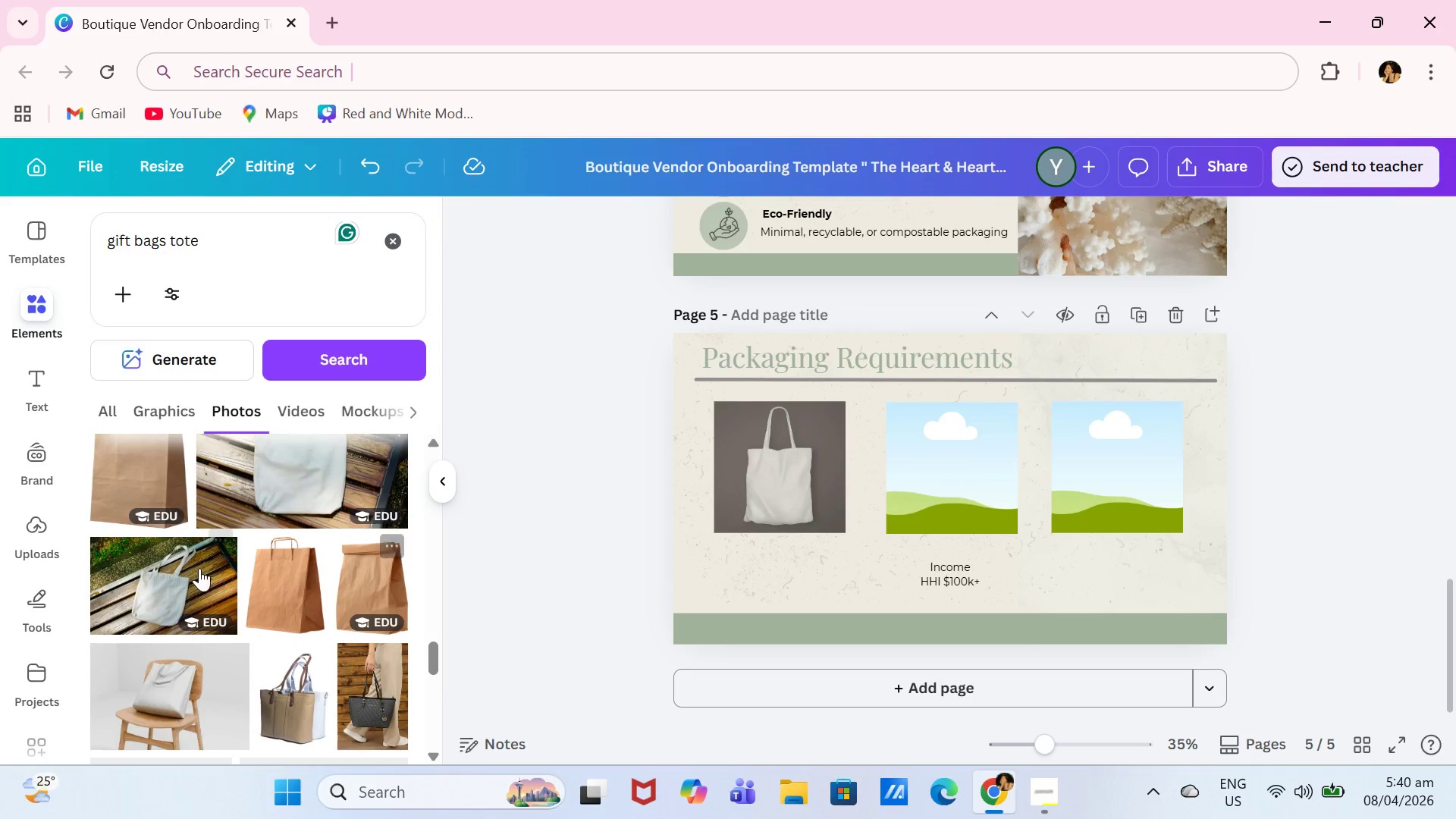 
left_click([187, 579])
 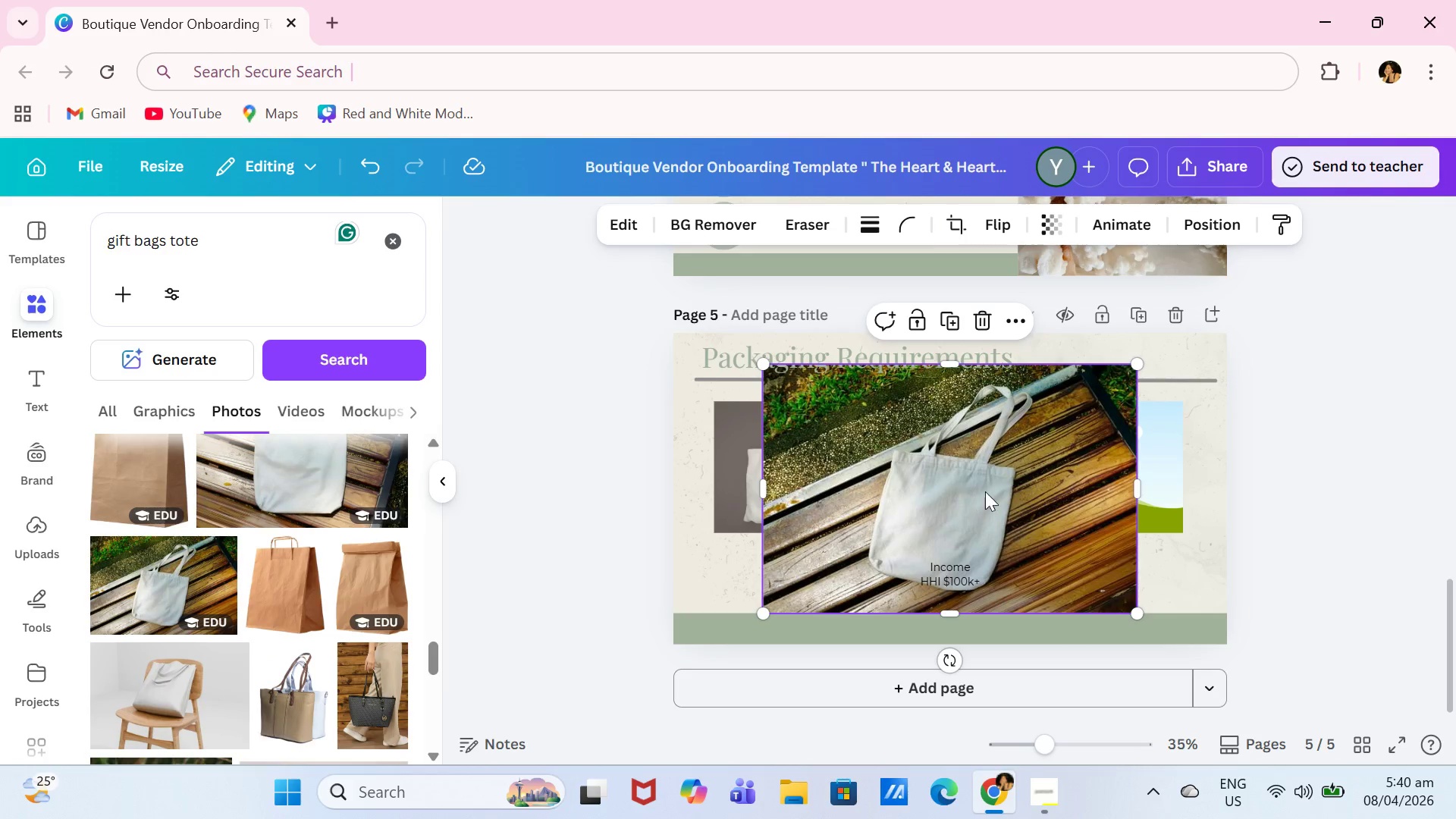 
left_click_drag(start_coordinate=[981, 499], to_coordinate=[789, 464])
 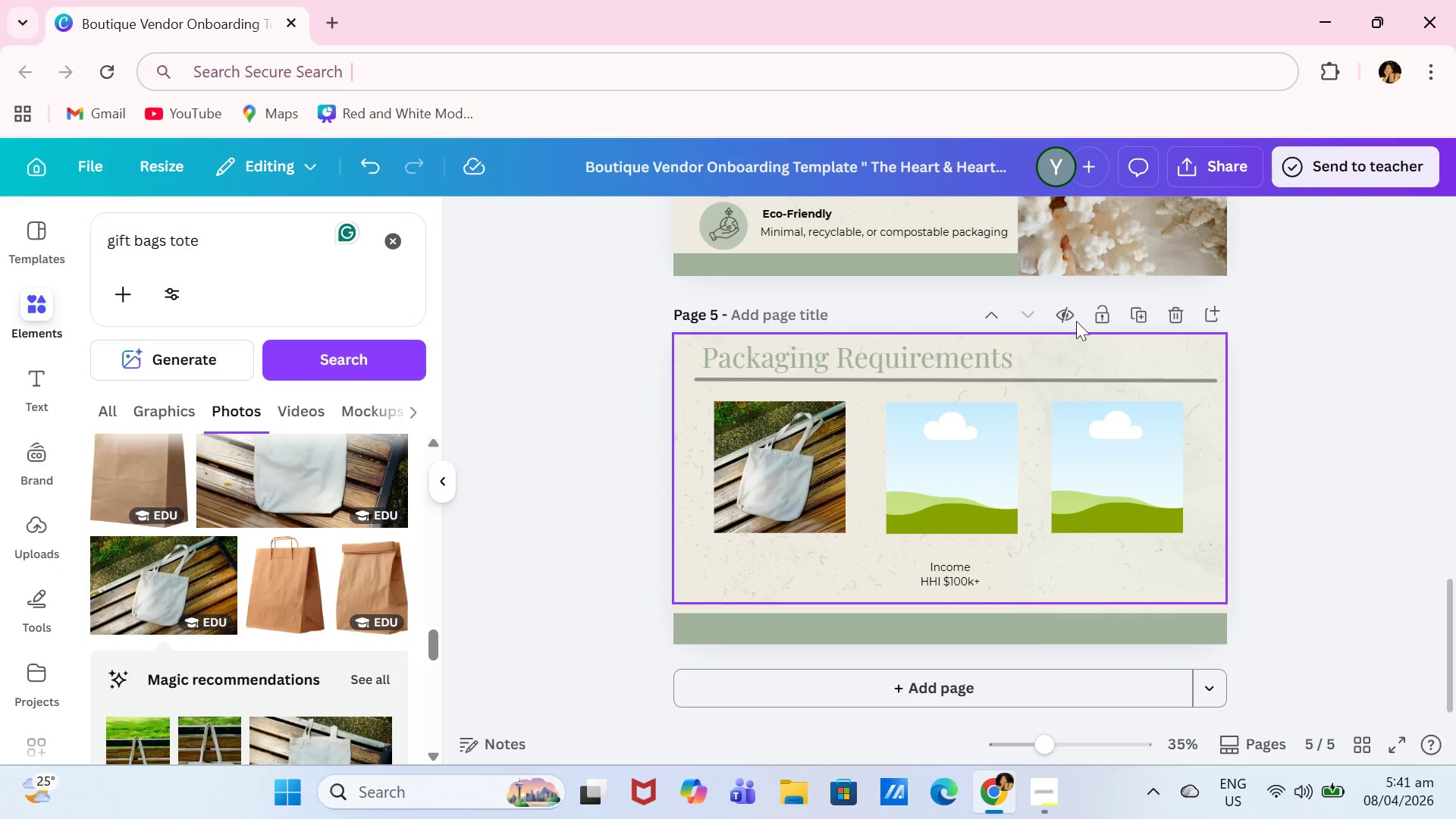 
left_click_drag(start_coordinate=[237, 240], to_coordinate=[96, 234])
 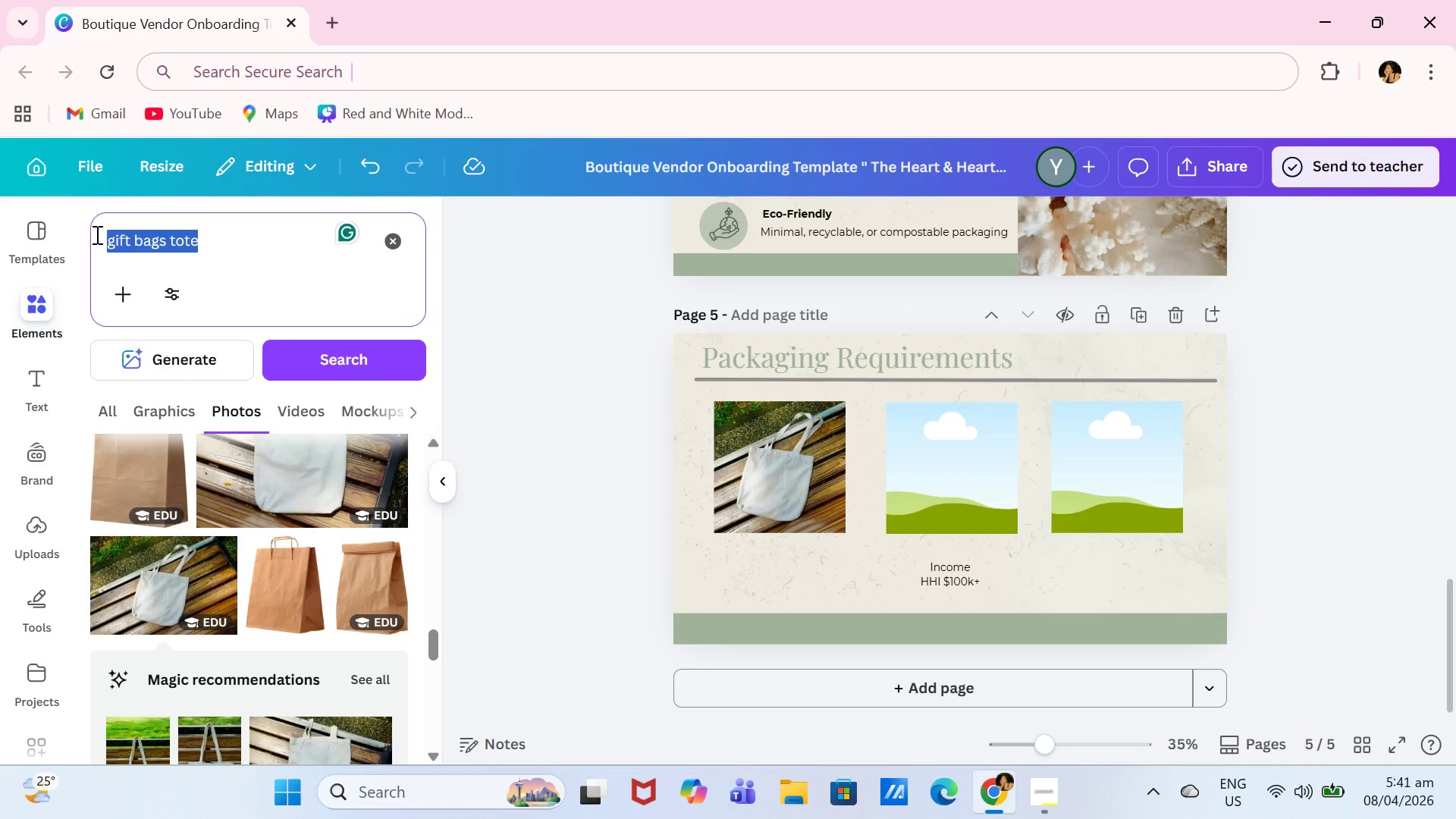 
type(boxex wrap)
 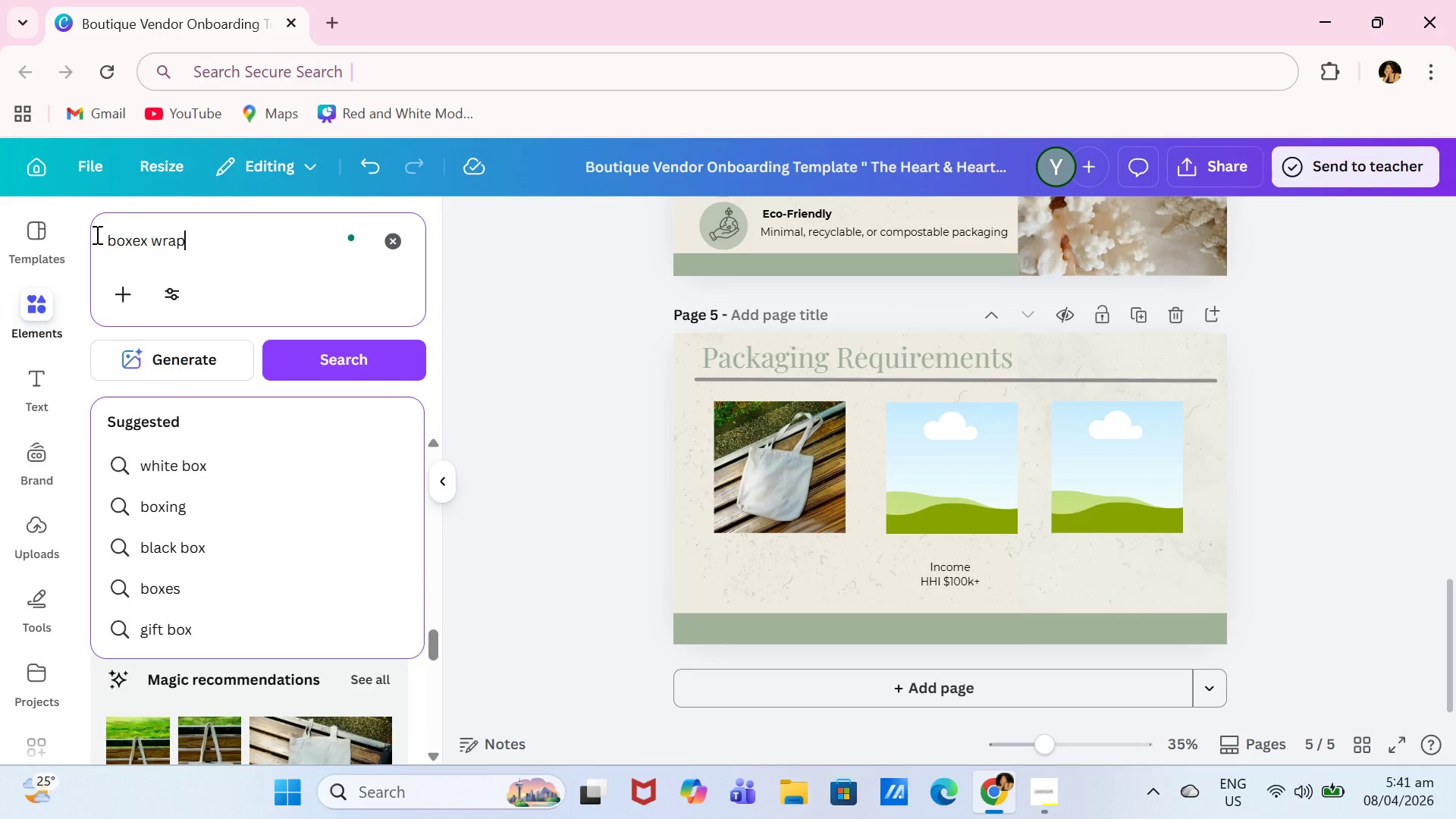 
key(Enter)
 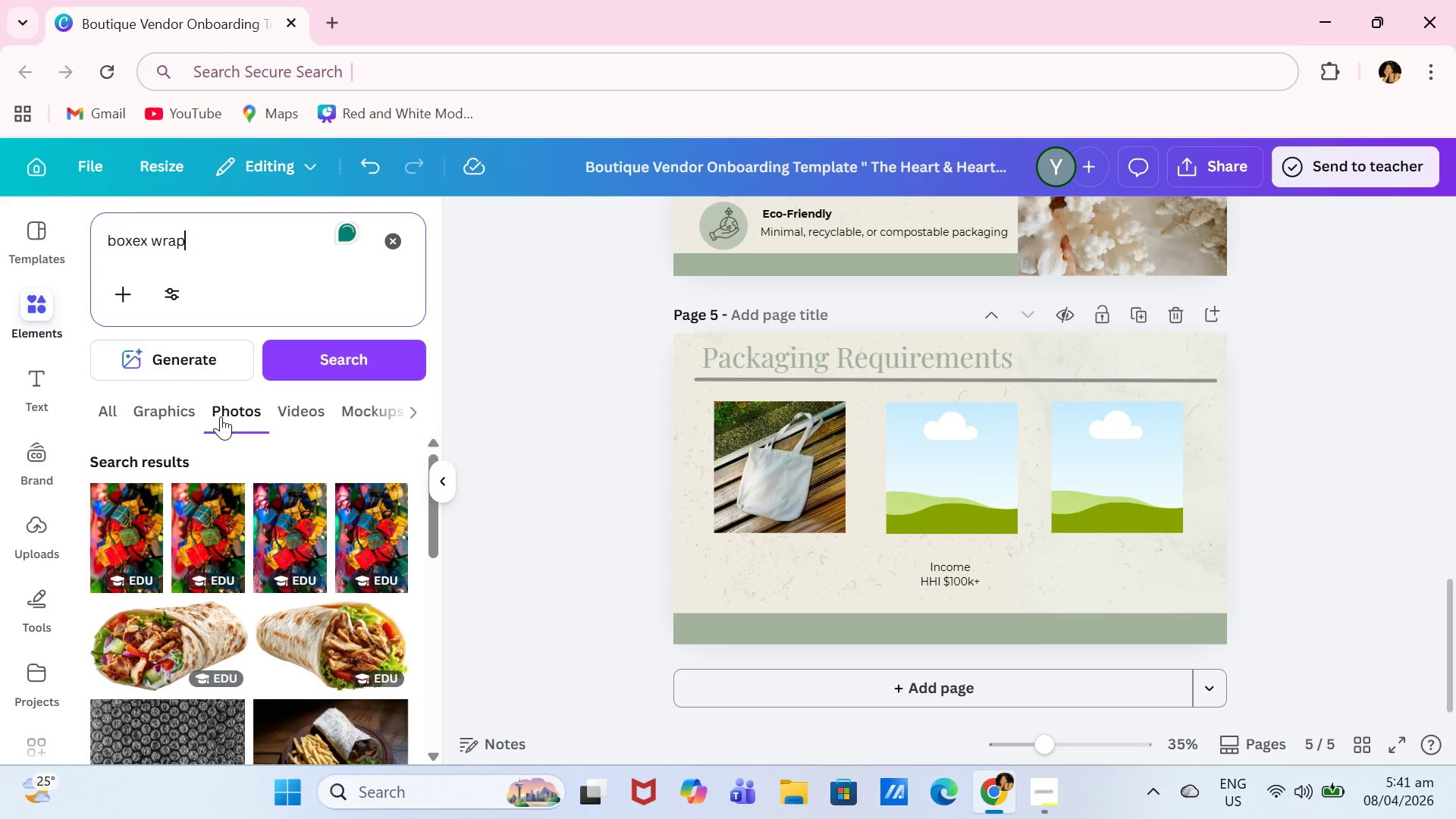 
left_click([136, 238])
 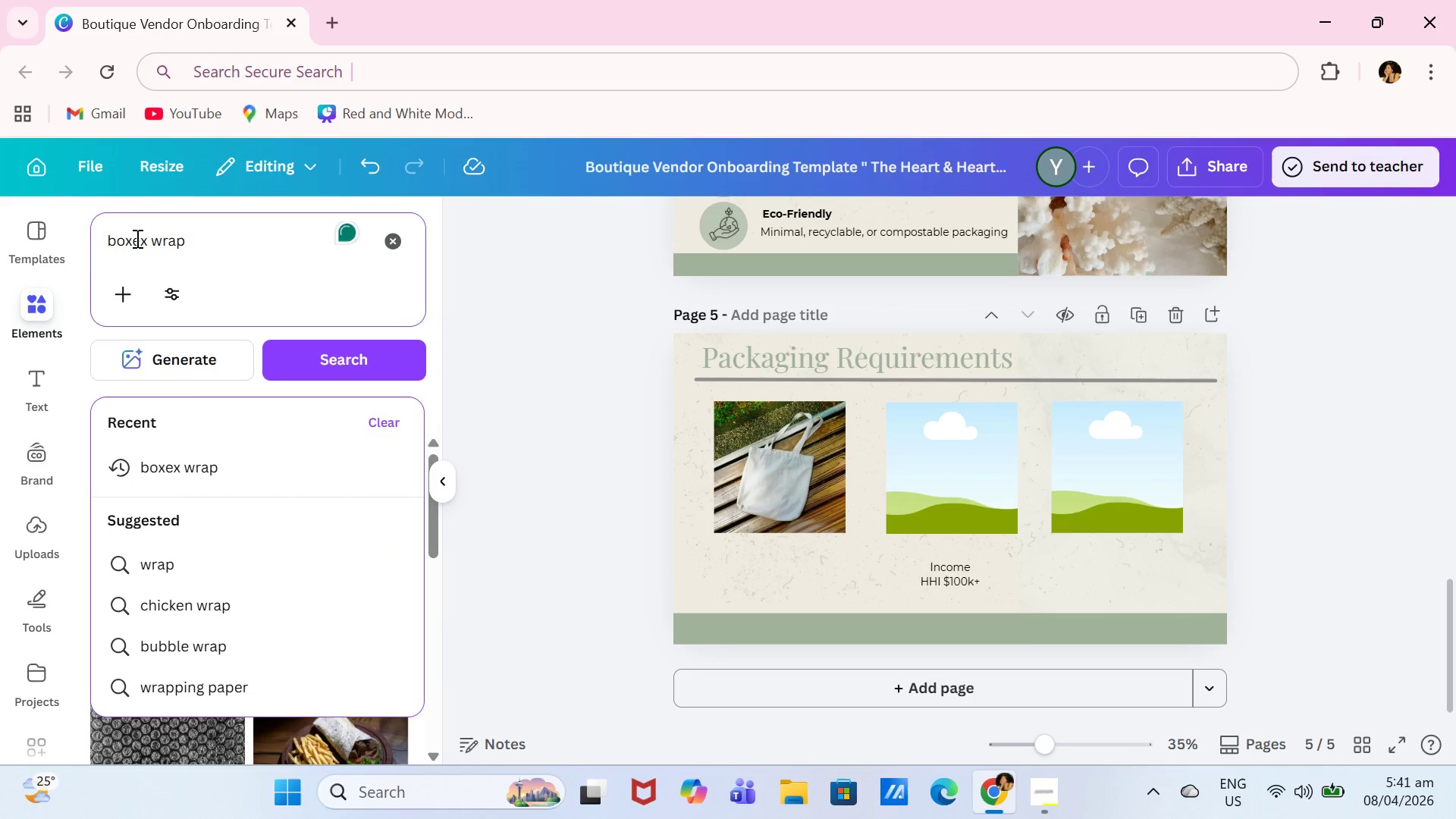 
key(ArrowRight)
 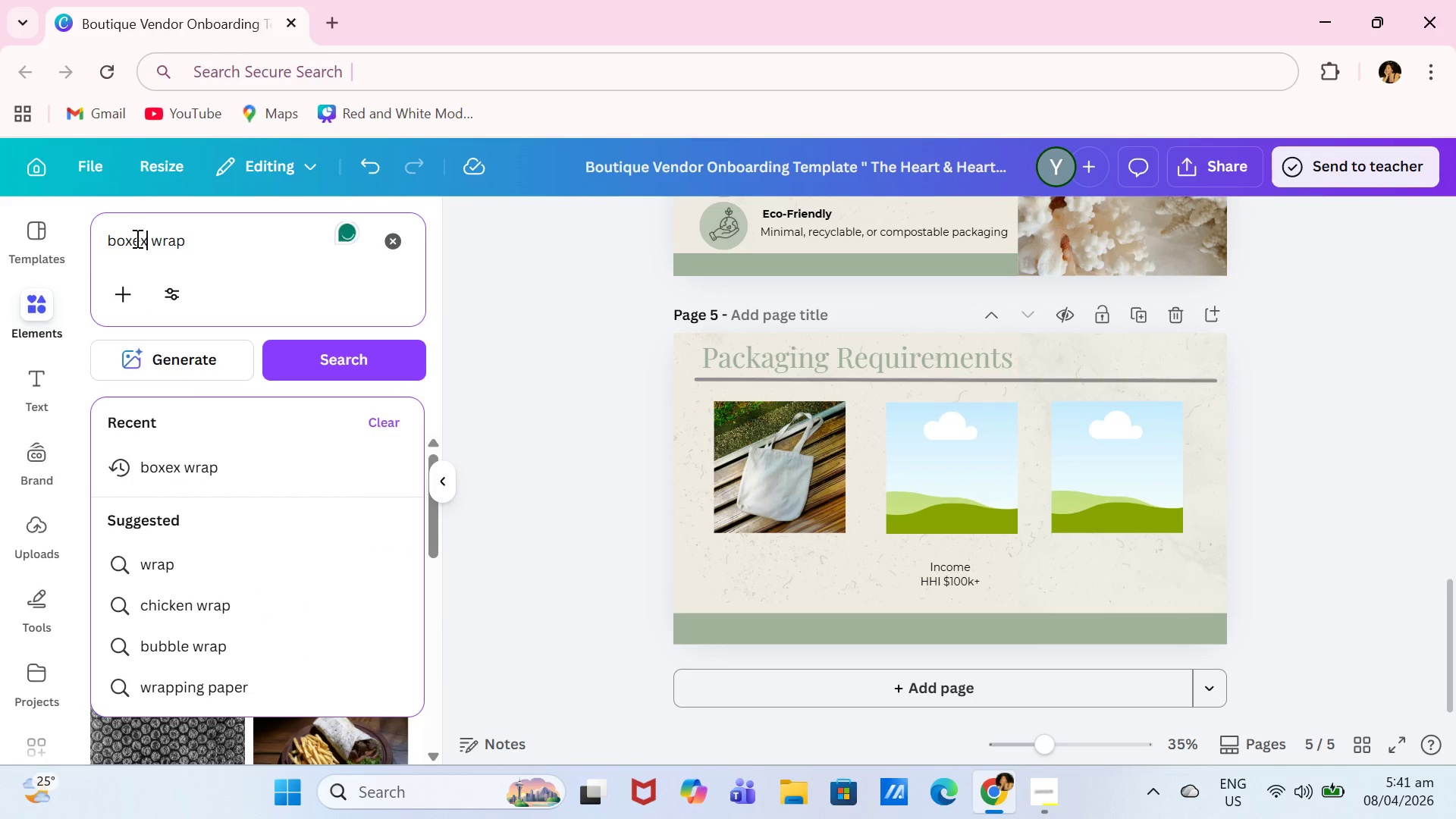 
key(Backspace)
 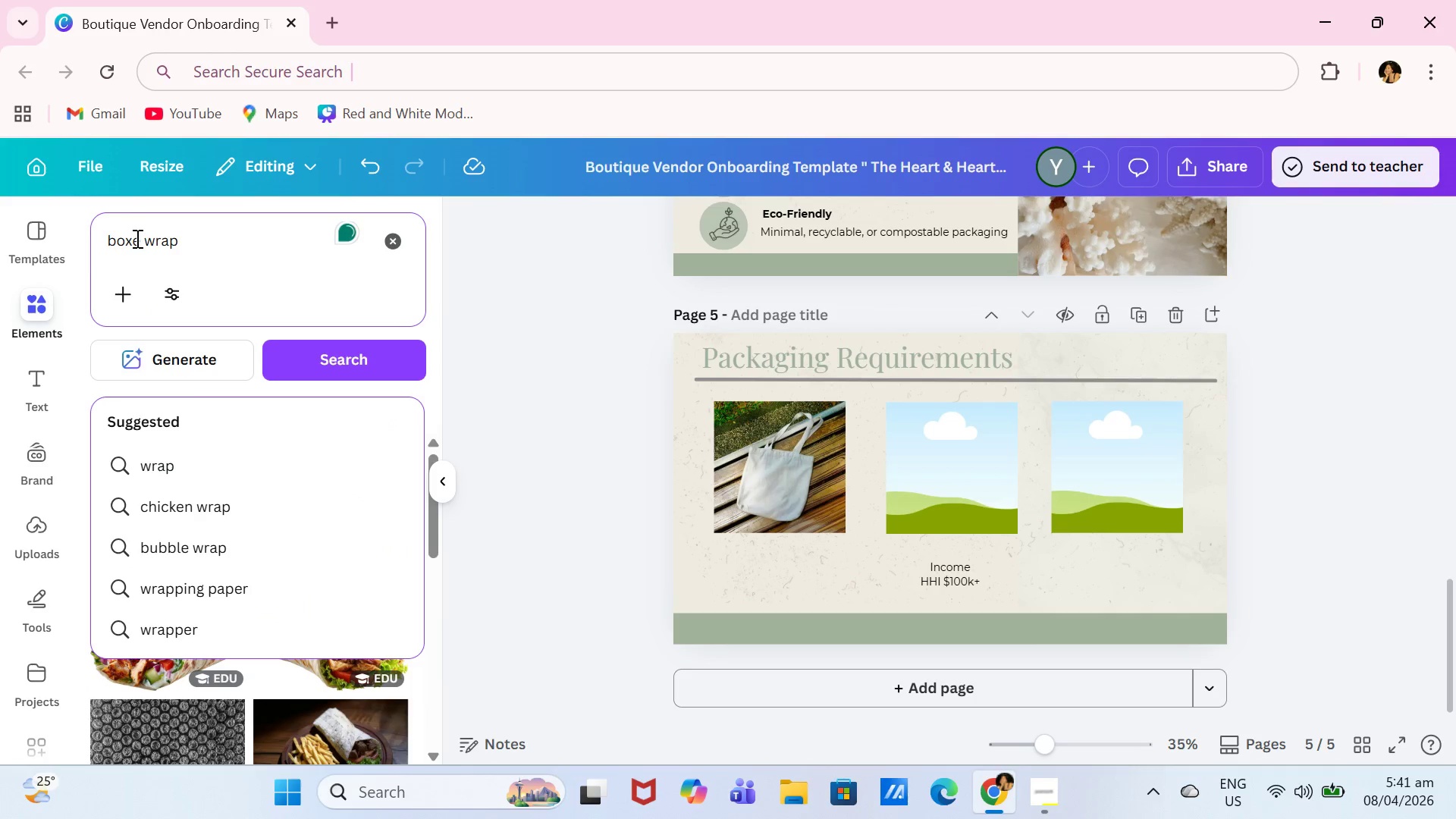 
key(S)
 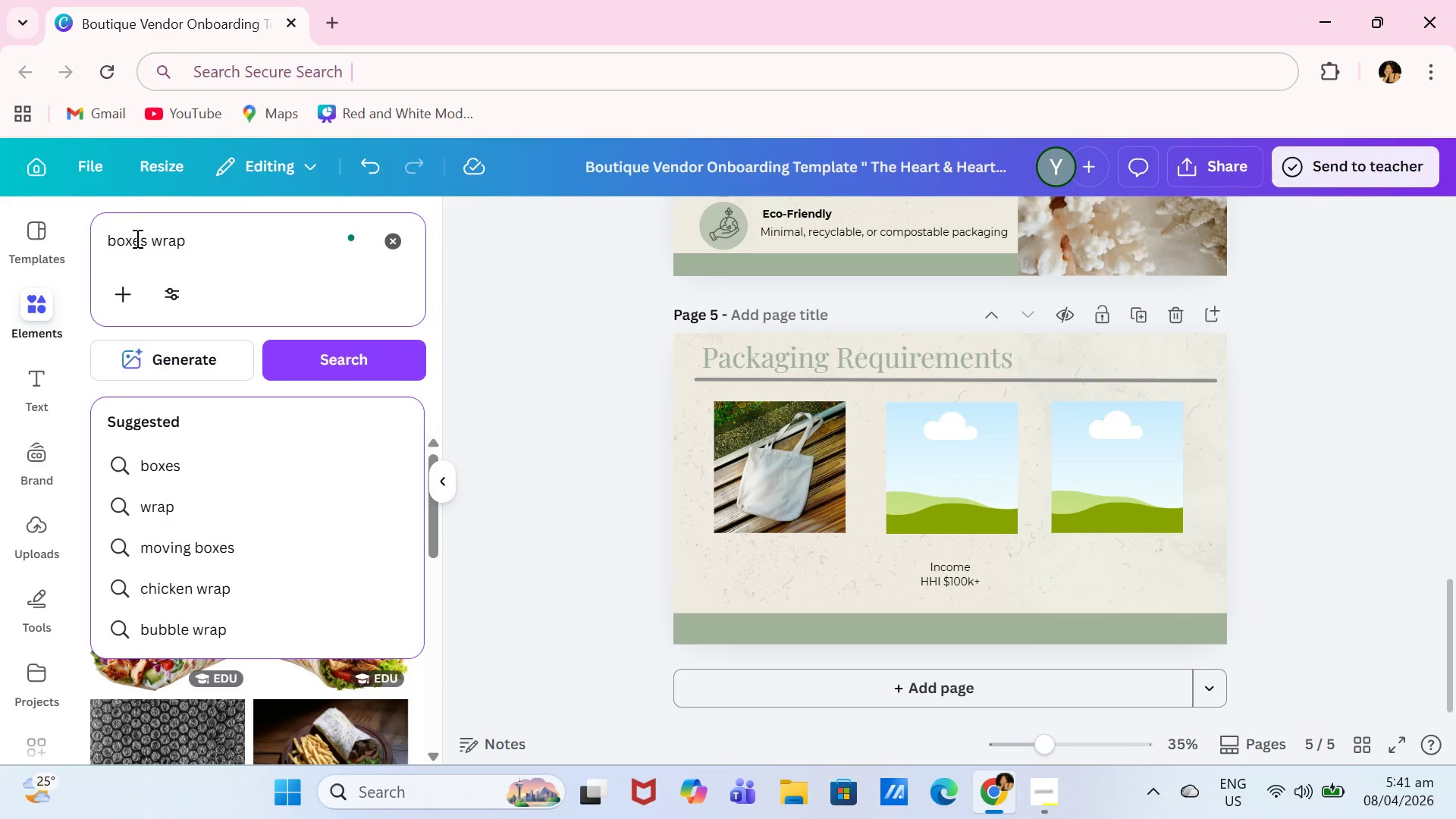 
key(Enter)
 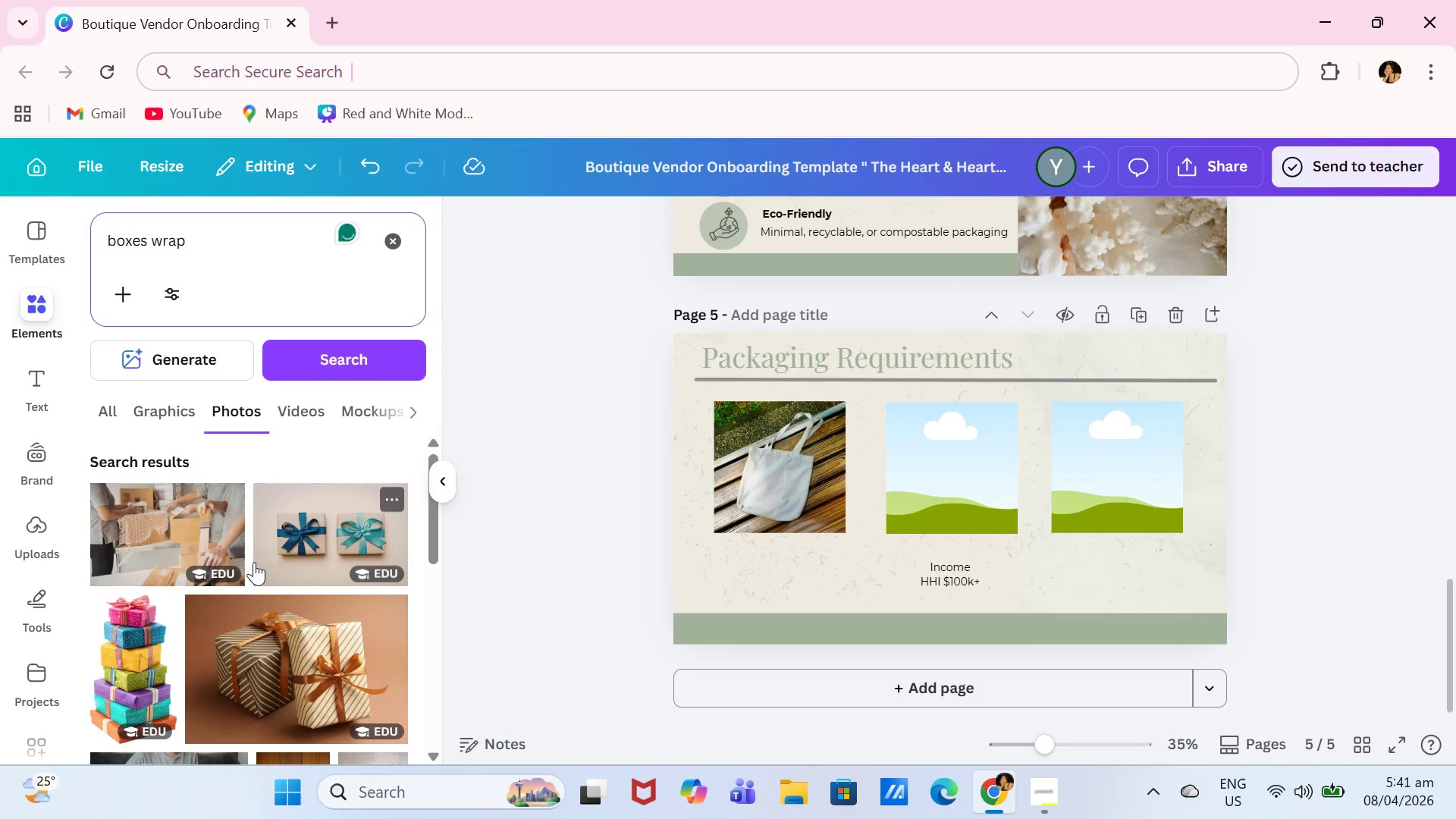 
scroll: coordinate [253, 590], scroll_direction: down, amount: 4.0
 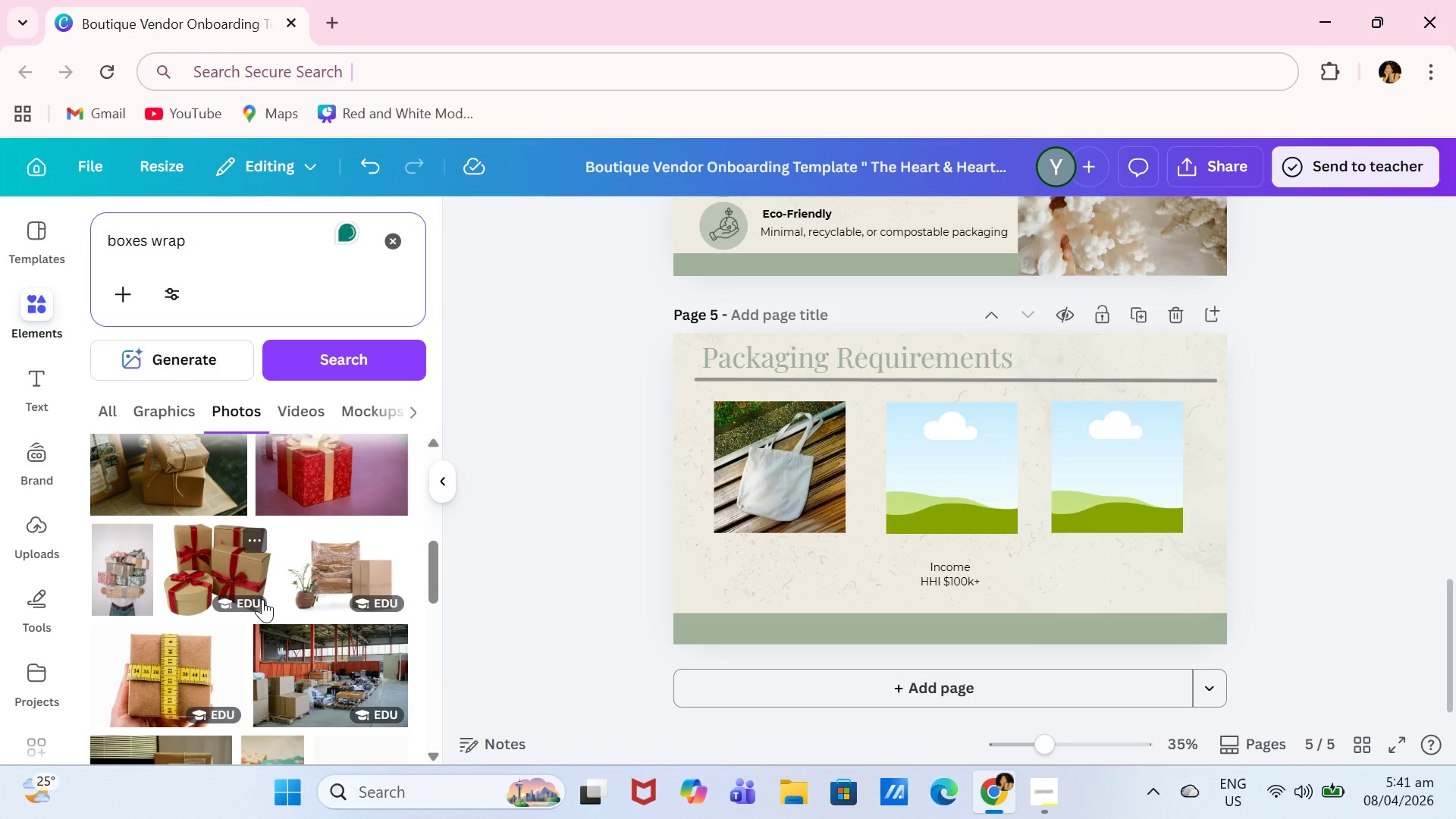 
scroll: coordinate [263, 601], scroll_direction: up, amount: 2.0
 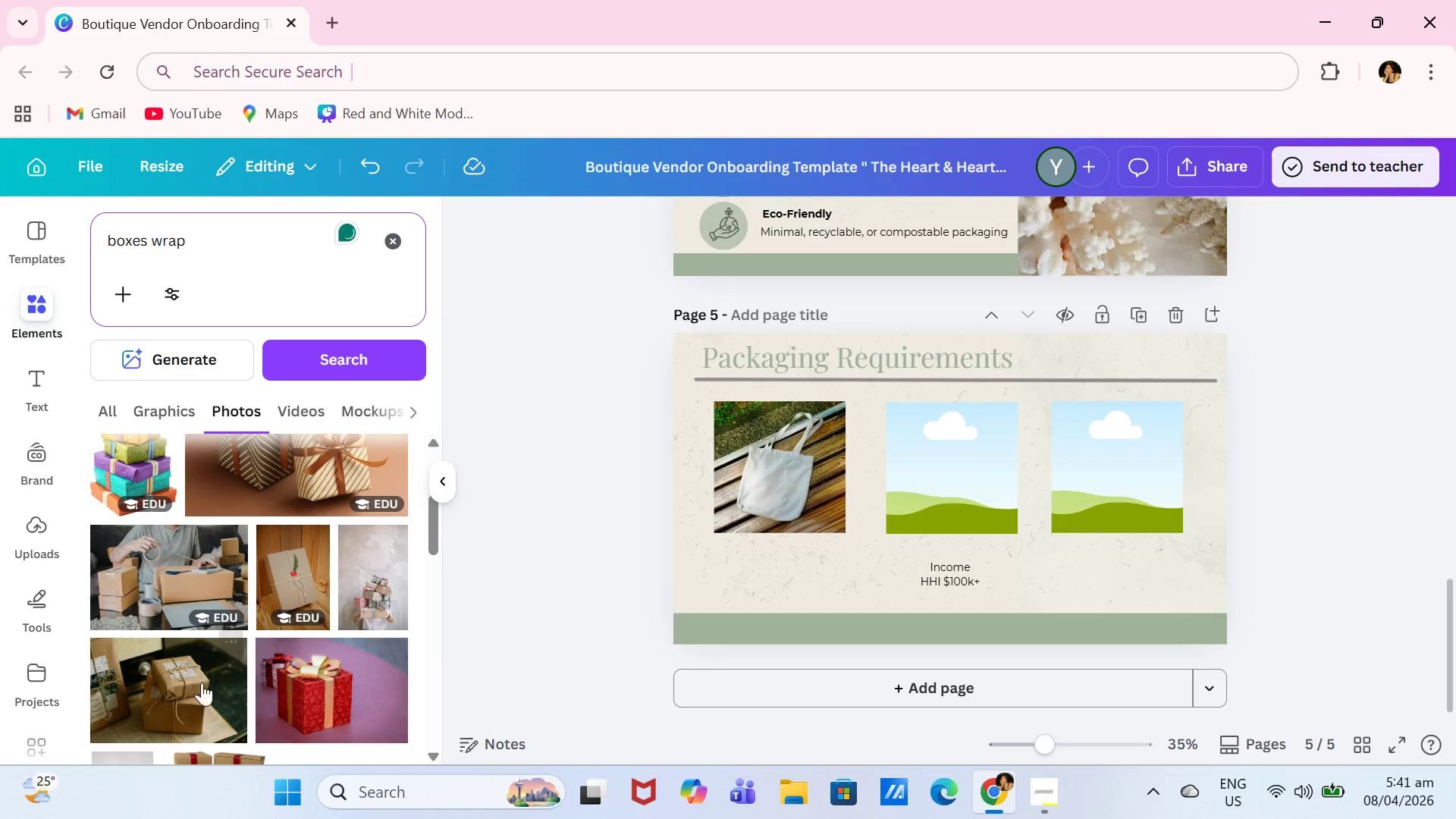 
left_click([175, 701])
 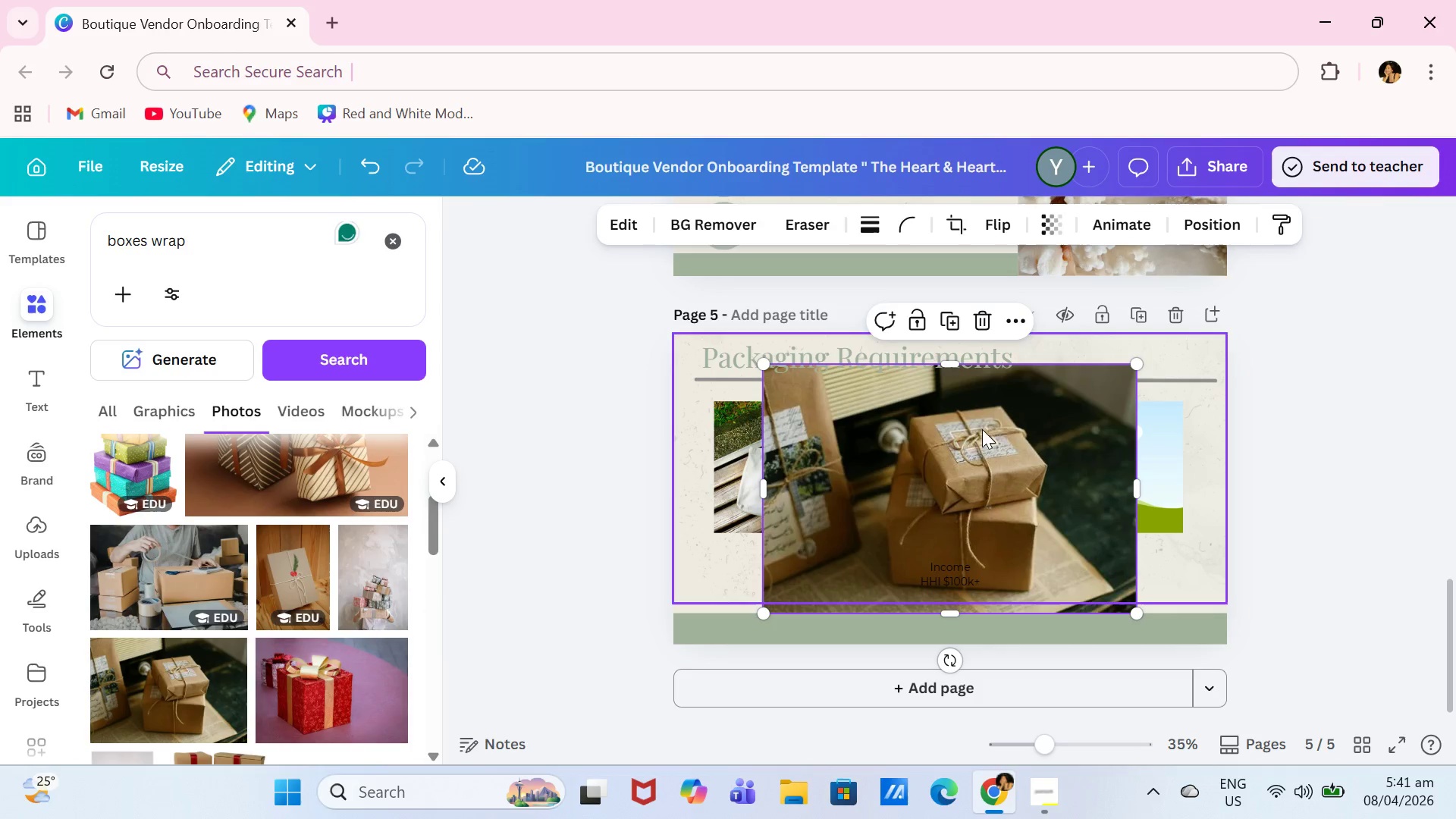 
left_click_drag(start_coordinate=[975, 477], to_coordinate=[977, 463])
 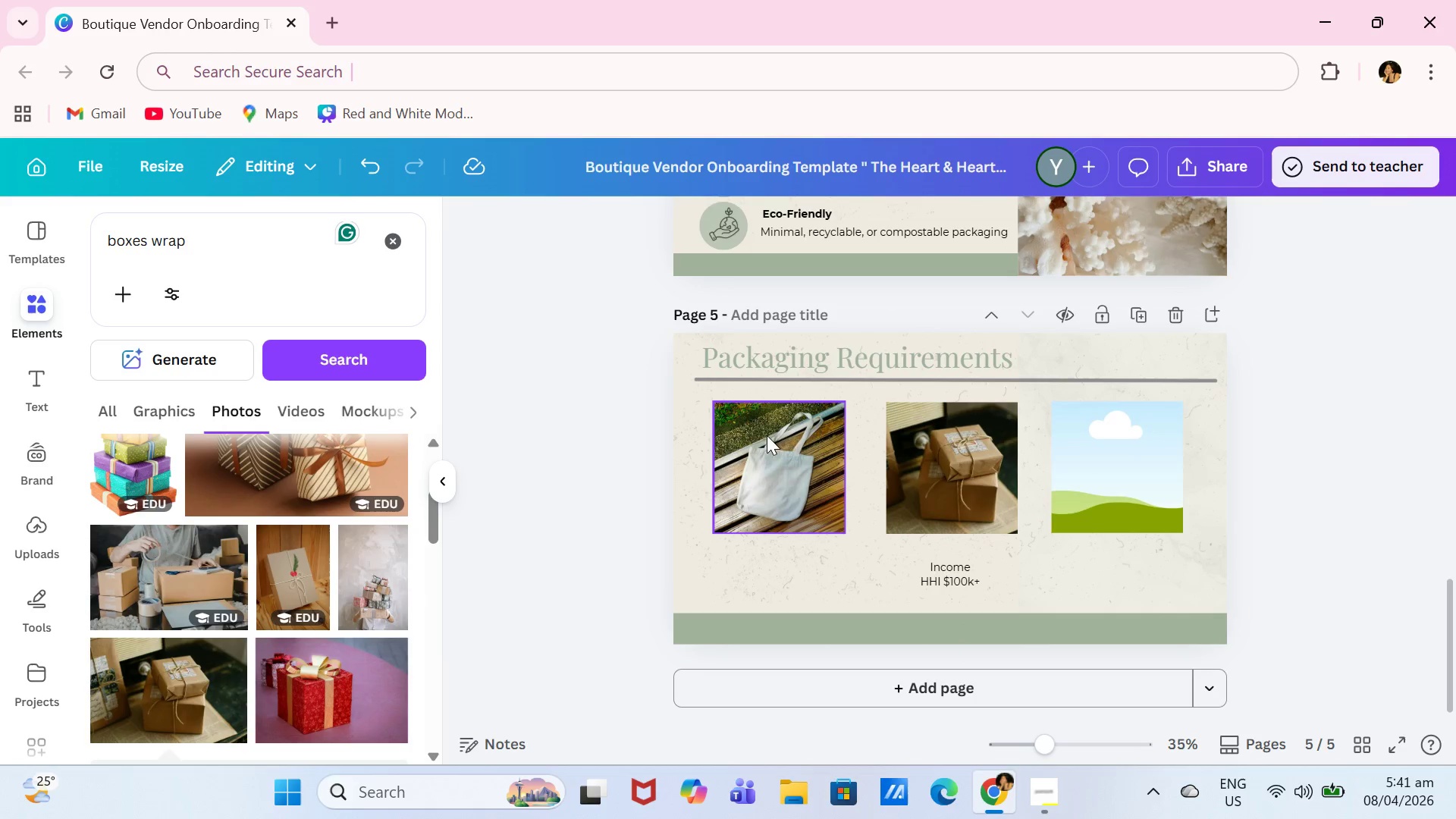 
key(Control+ControlLeft)
 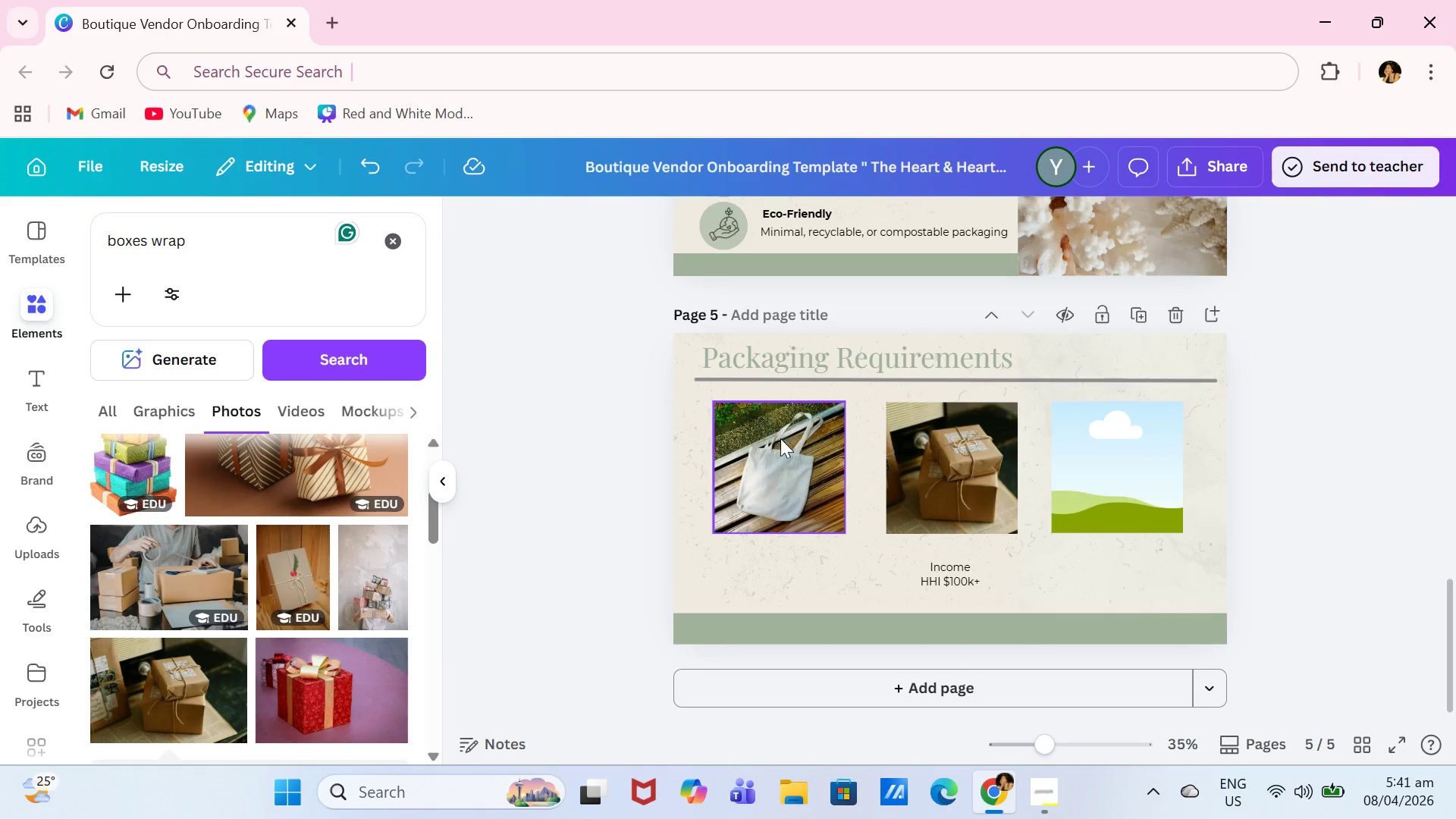 
key(Control+Z)
 